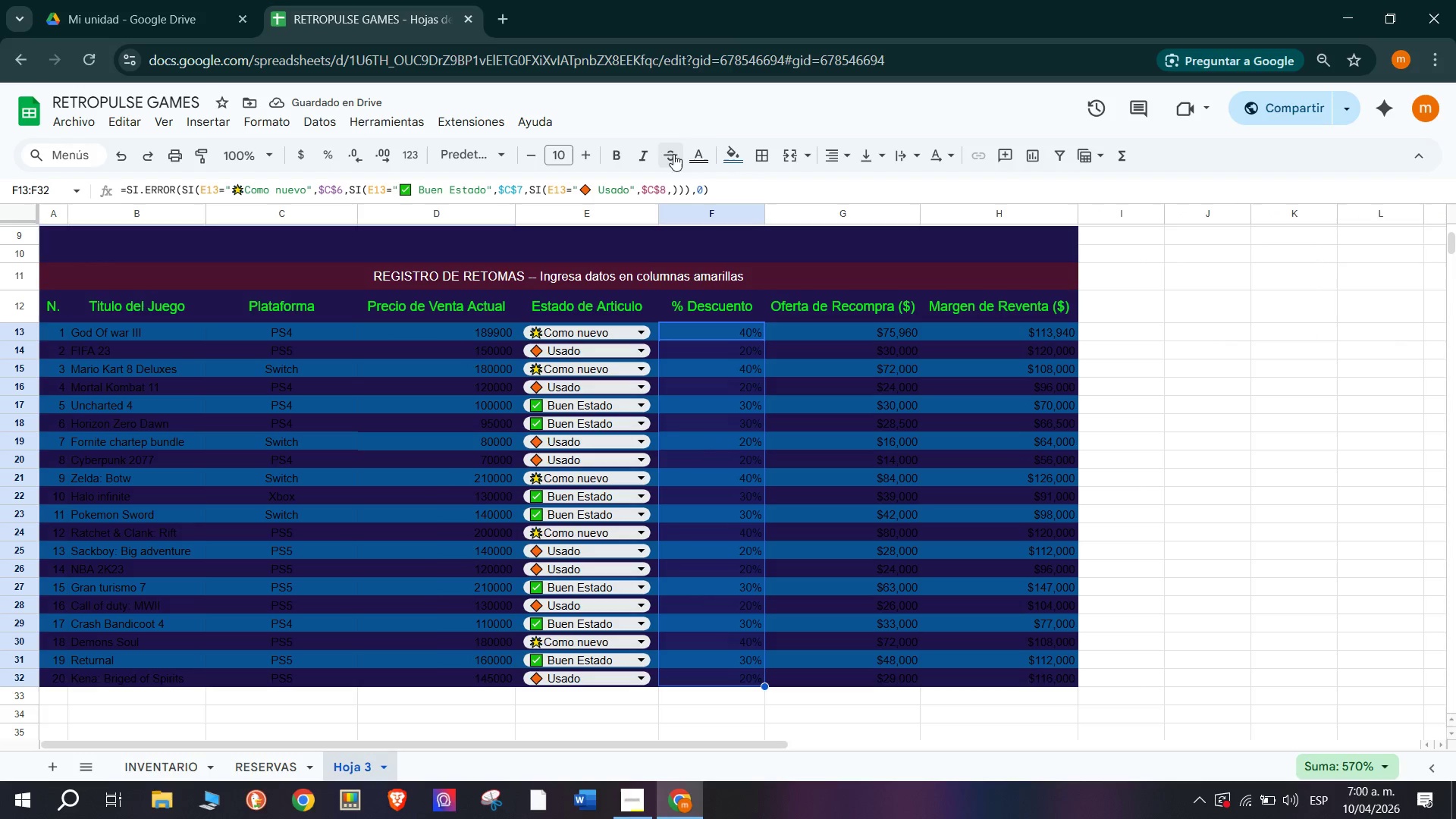 
left_click([698, 154])
 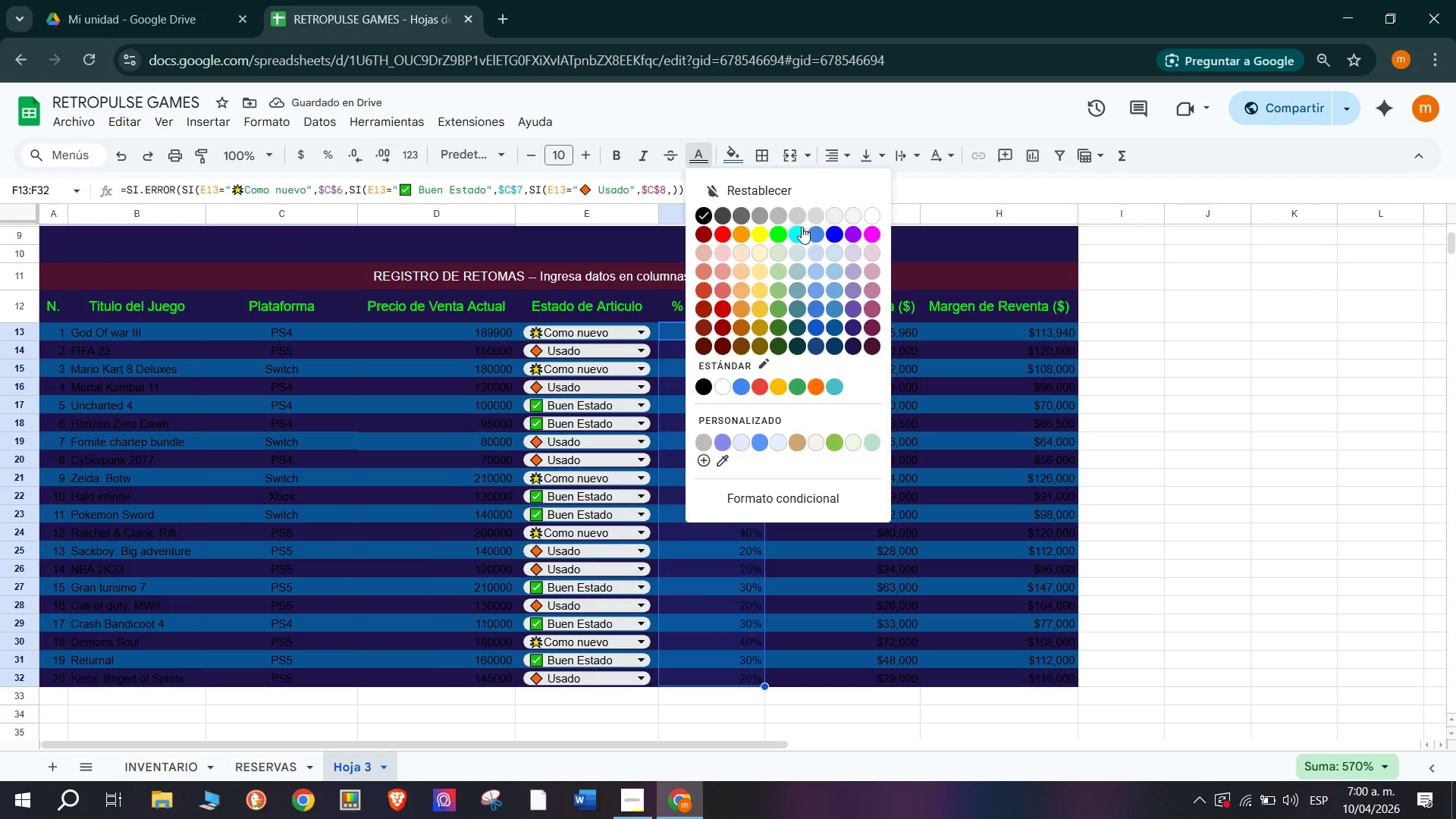 
left_click([802, 227])
 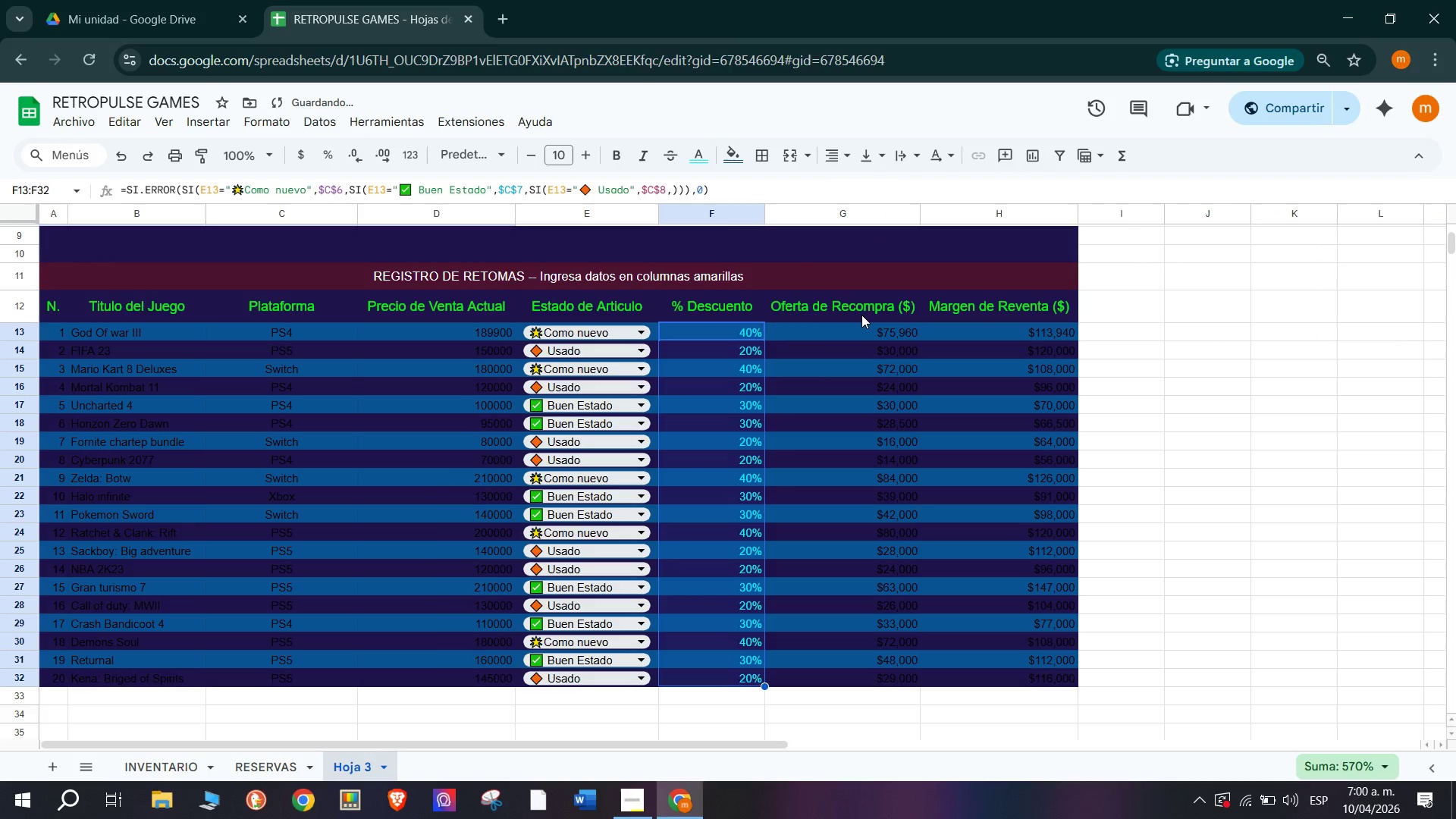 
left_click([860, 324])
 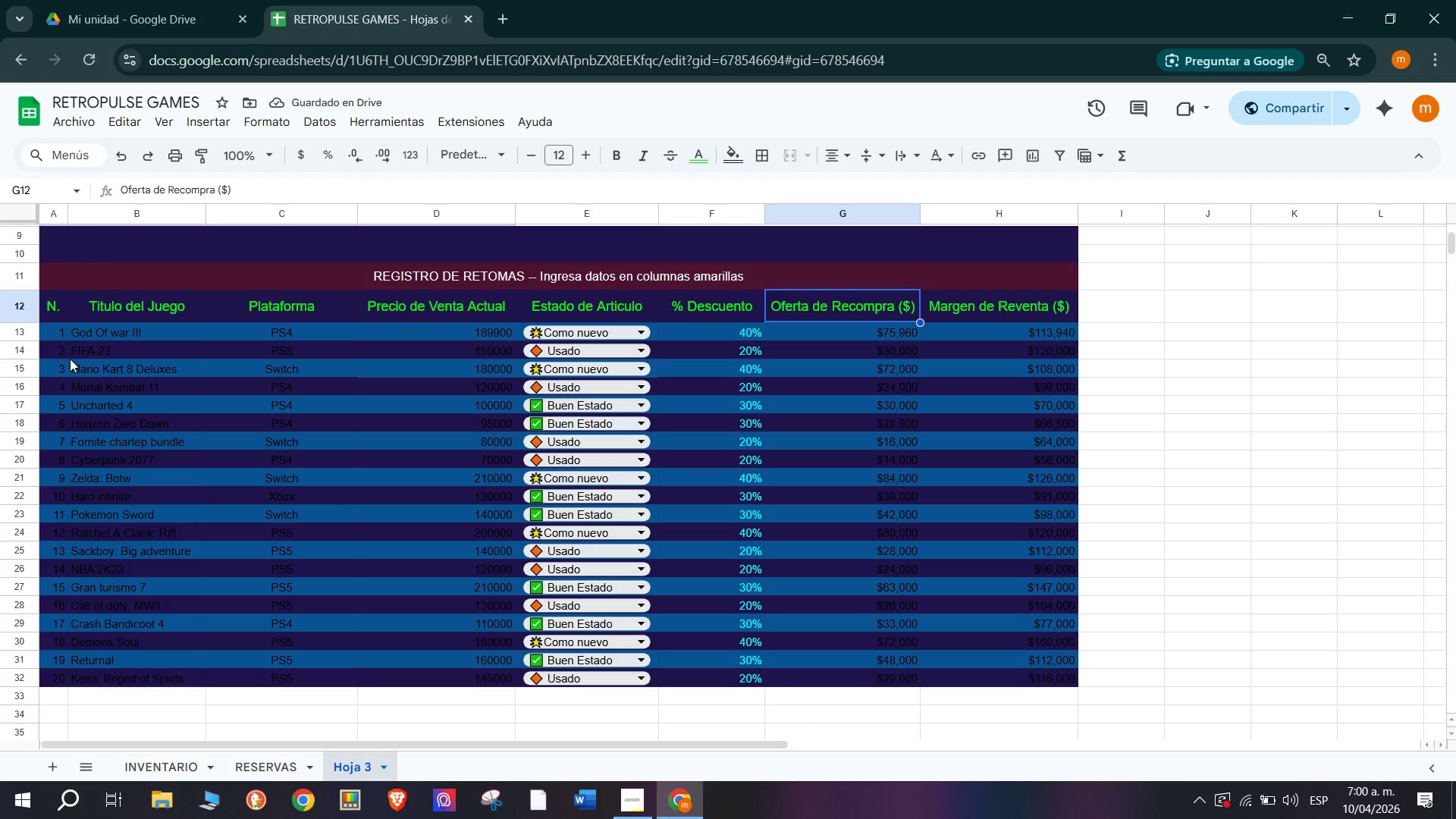 
wait(5.28)
 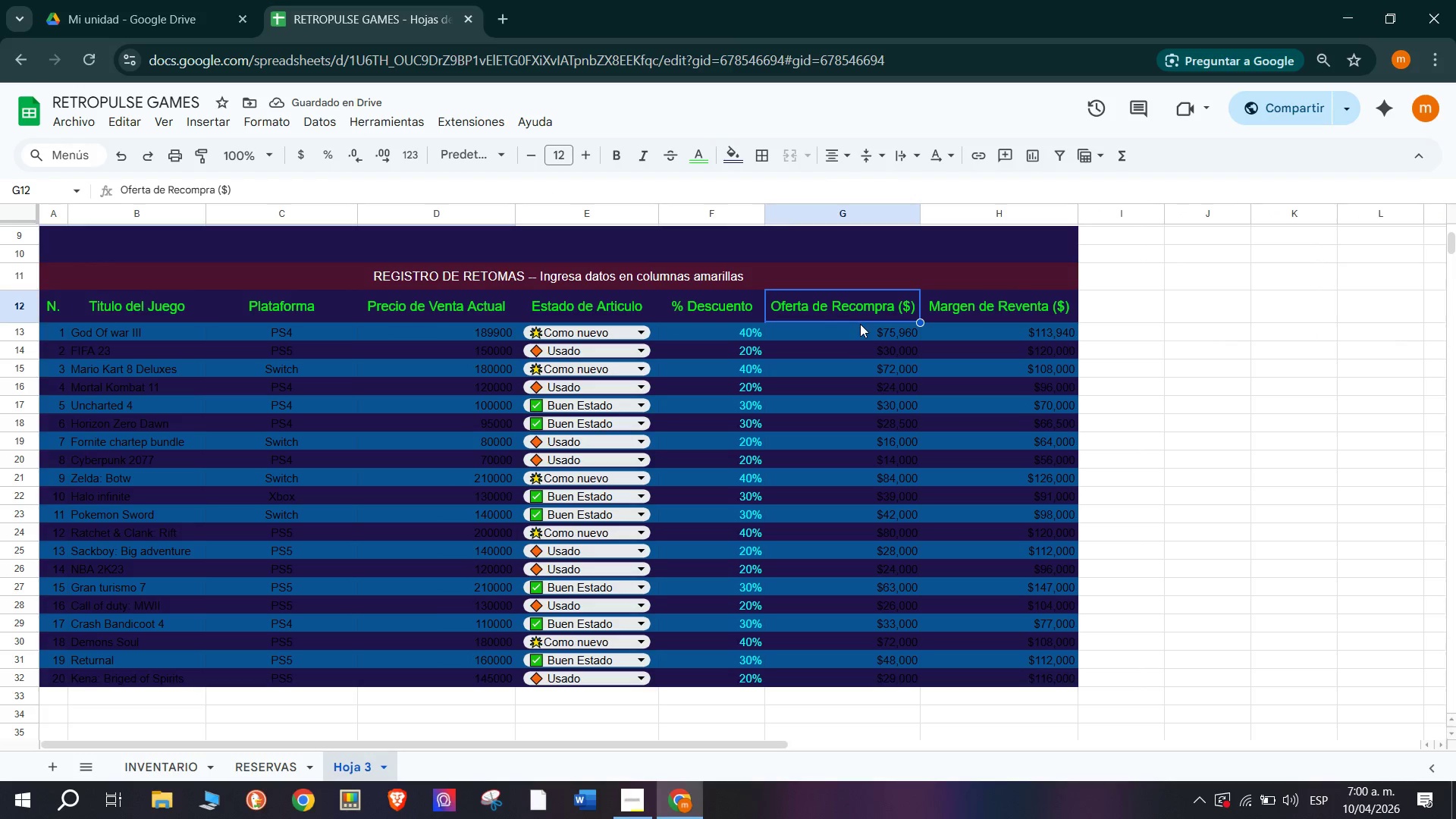 
left_click_drag(start_coordinate=[711, 323], to_coordinate=[1016, 606])
 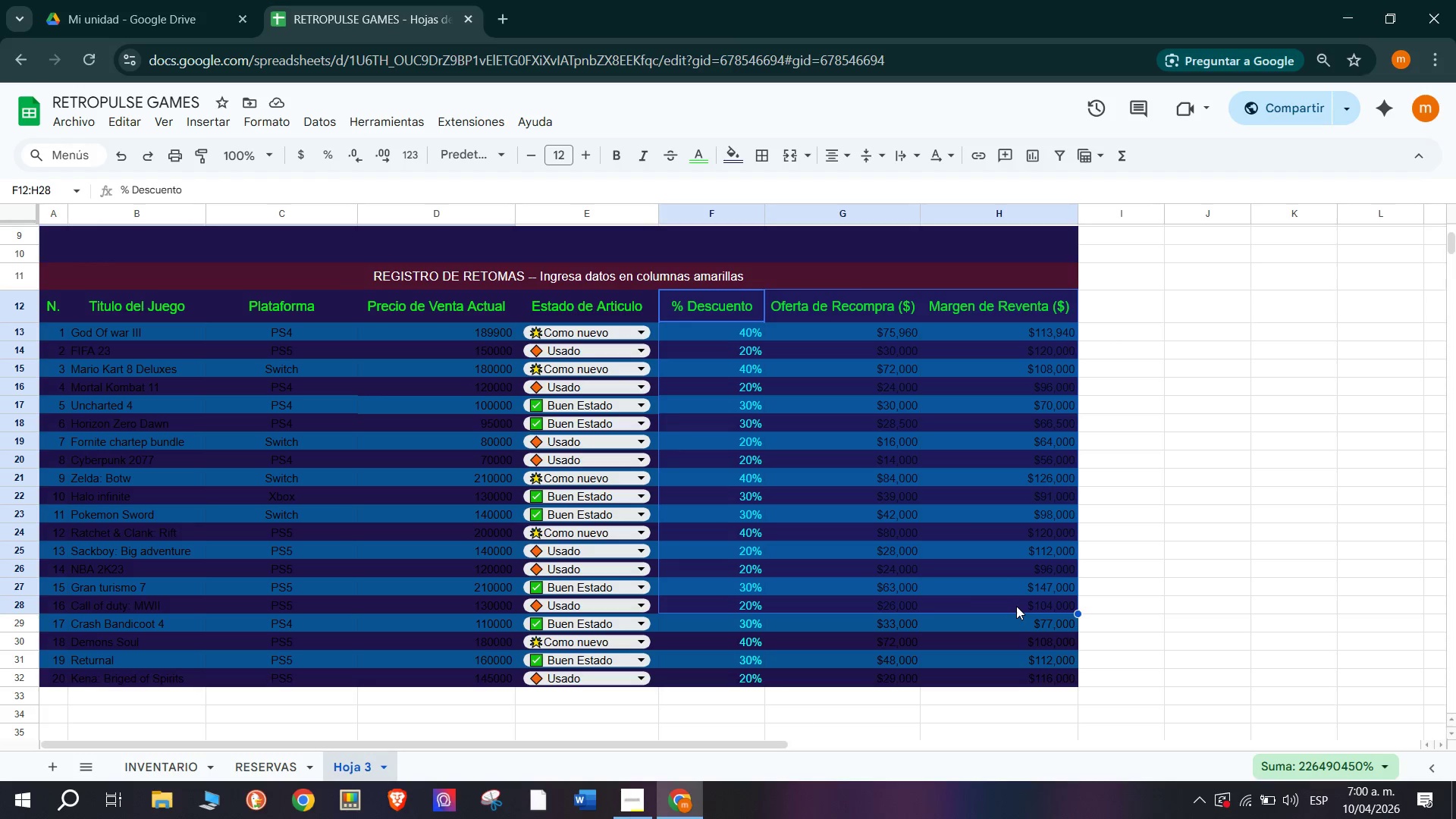 
left_click([1098, 645])
 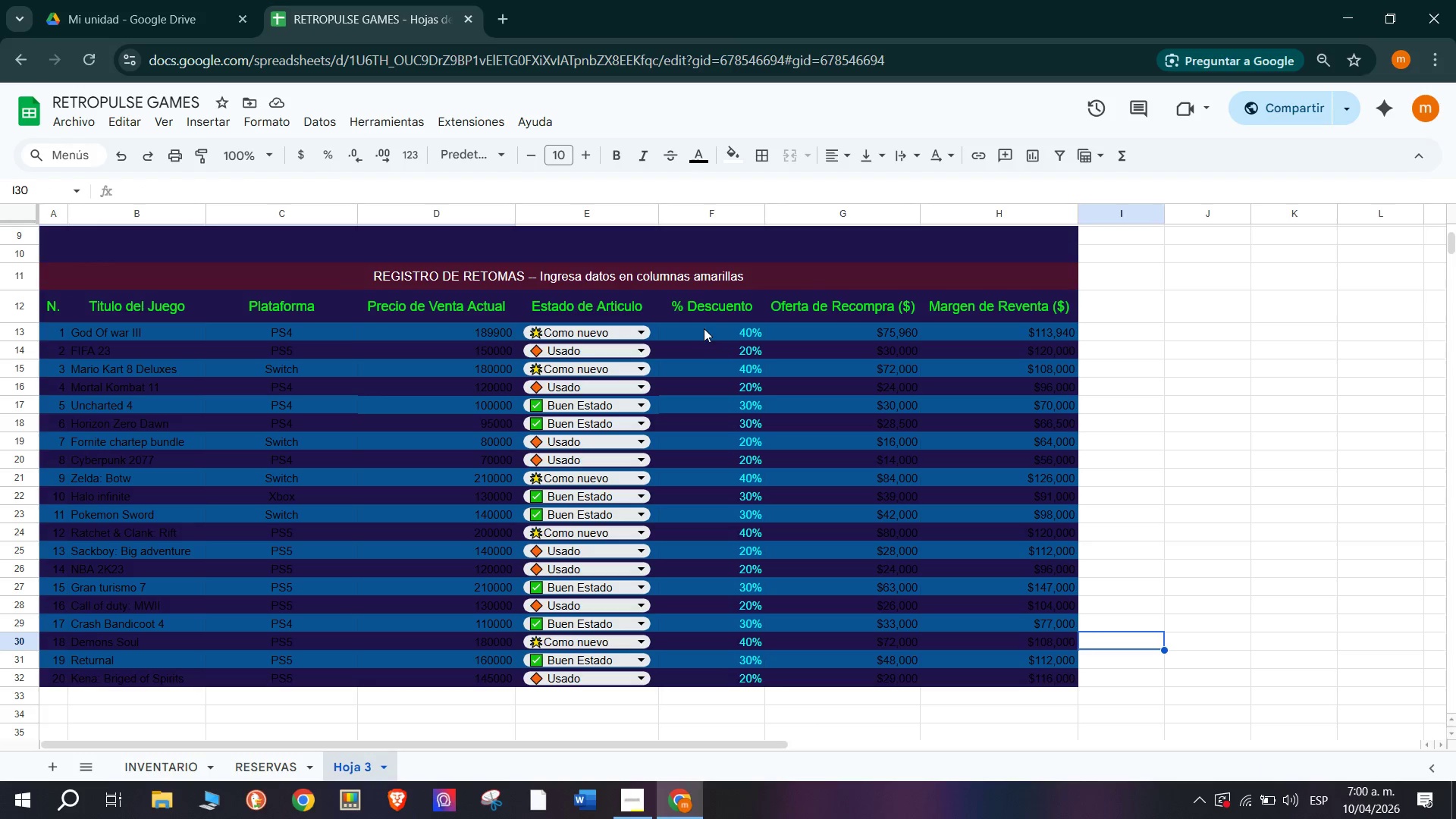 
left_click_drag(start_coordinate=[704, 328], to_coordinate=[1037, 672])
 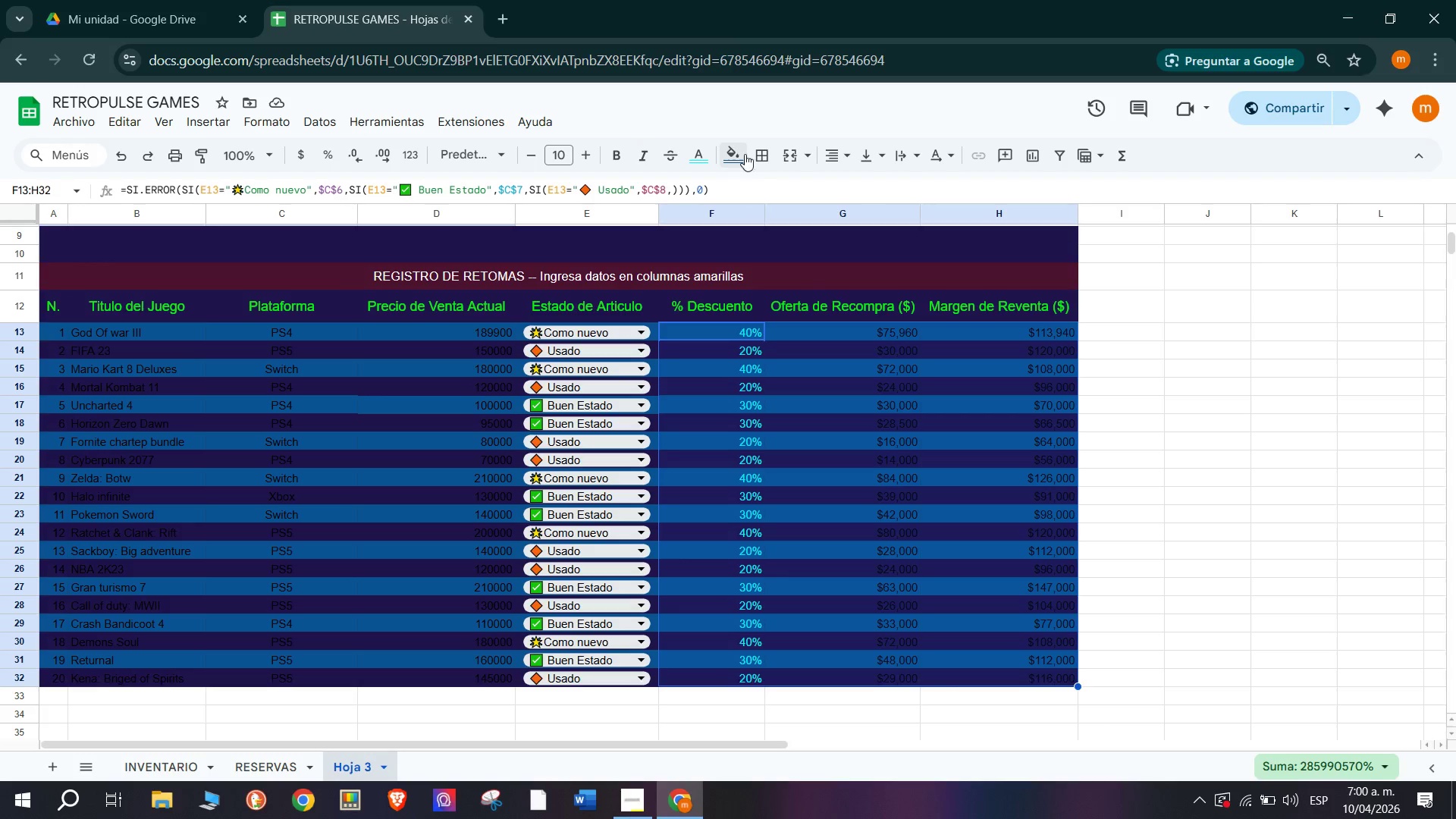 
left_click([833, 155])
 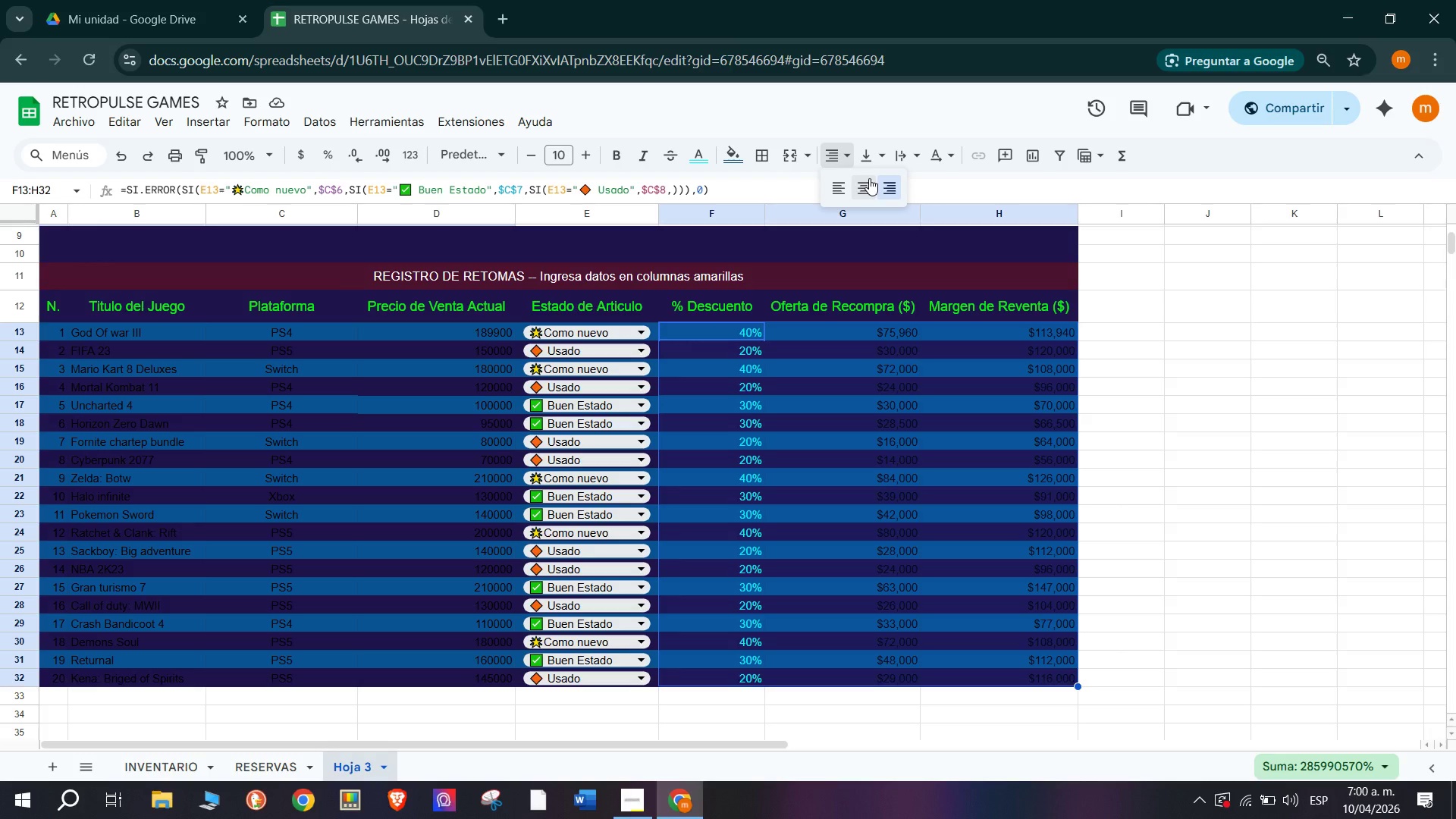 
left_click([869, 180])
 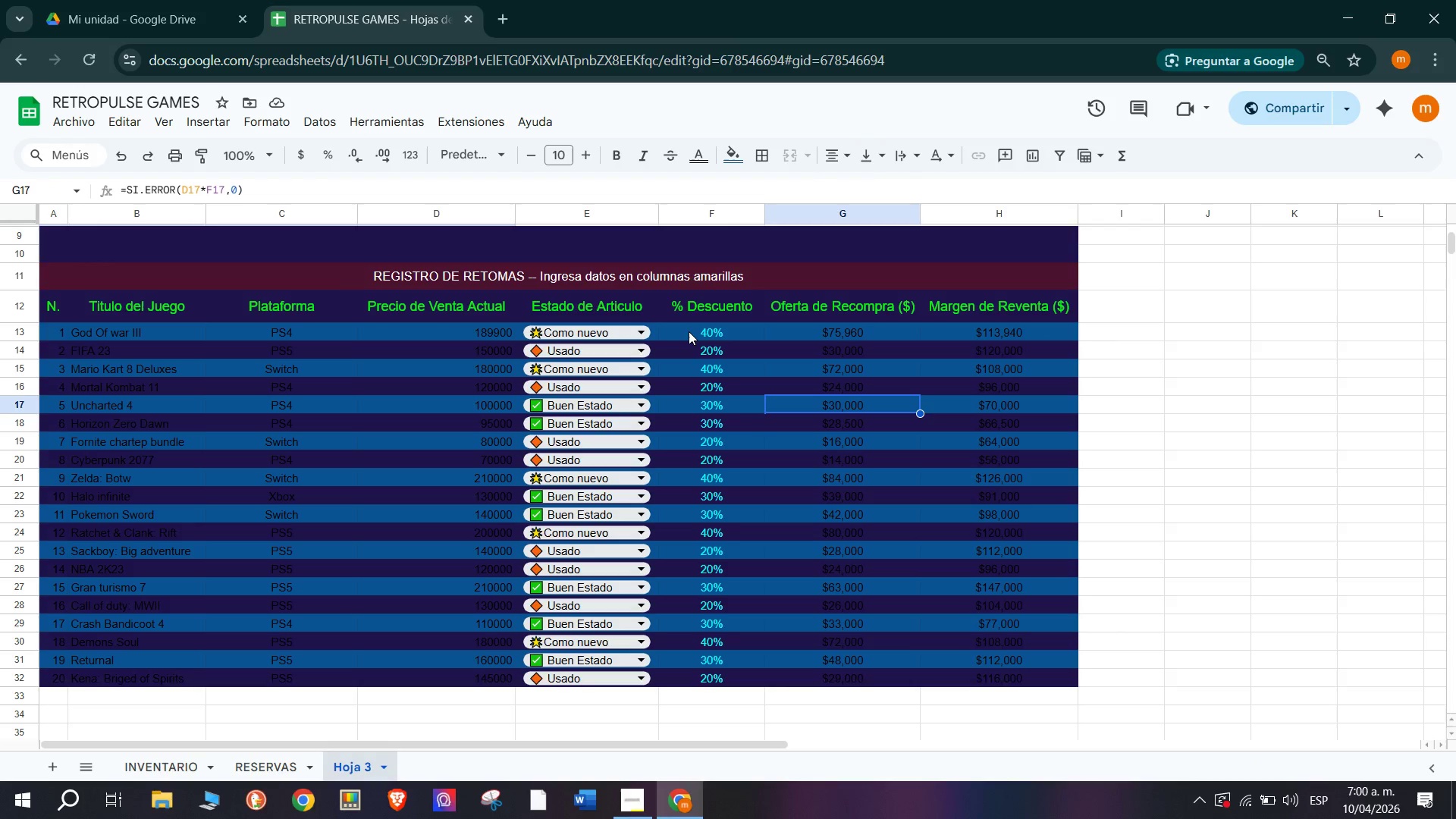 
wait(13.39)
 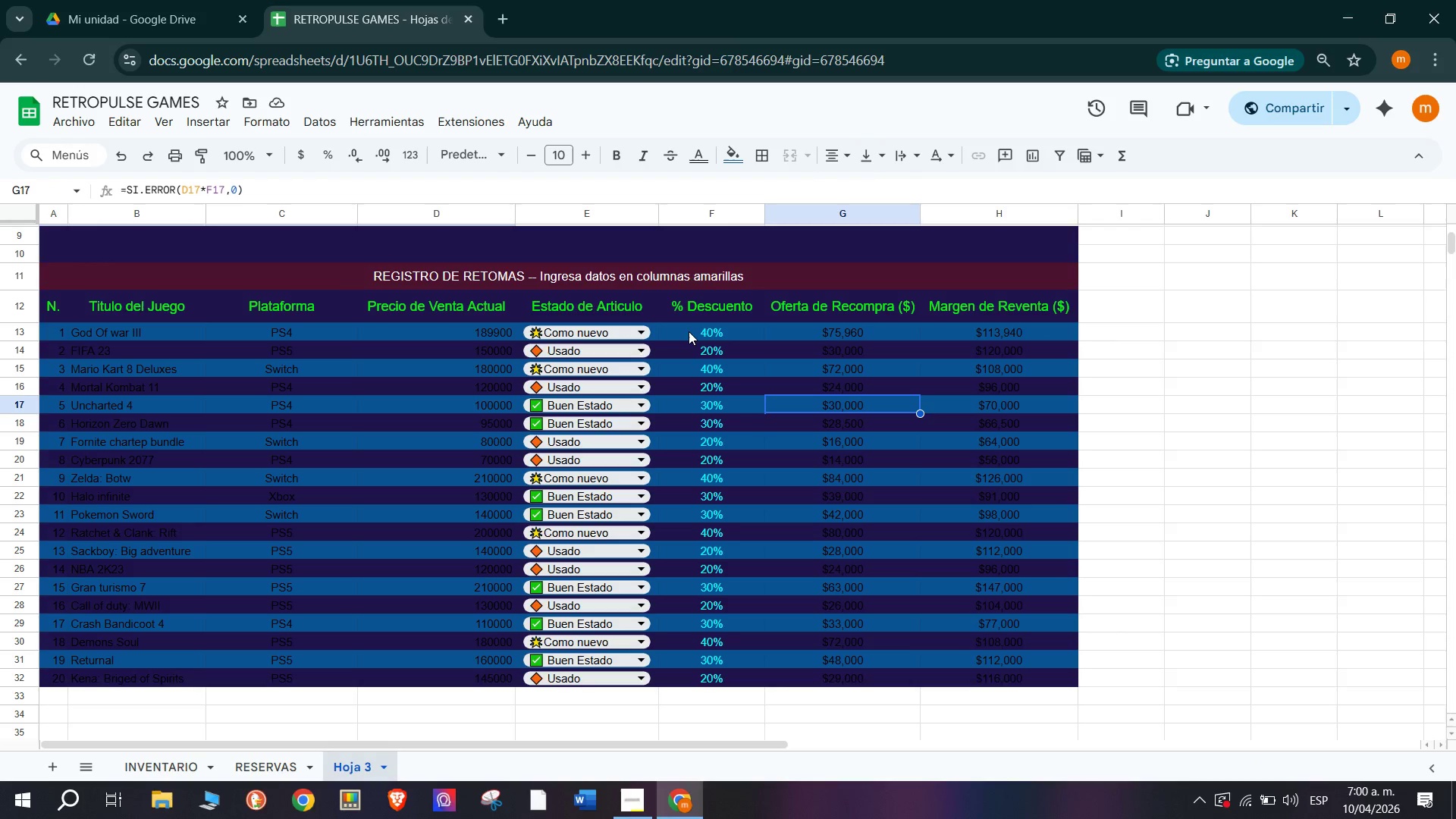 
left_click_drag(start_coordinate=[52, 330], to_coordinate=[587, 687])
 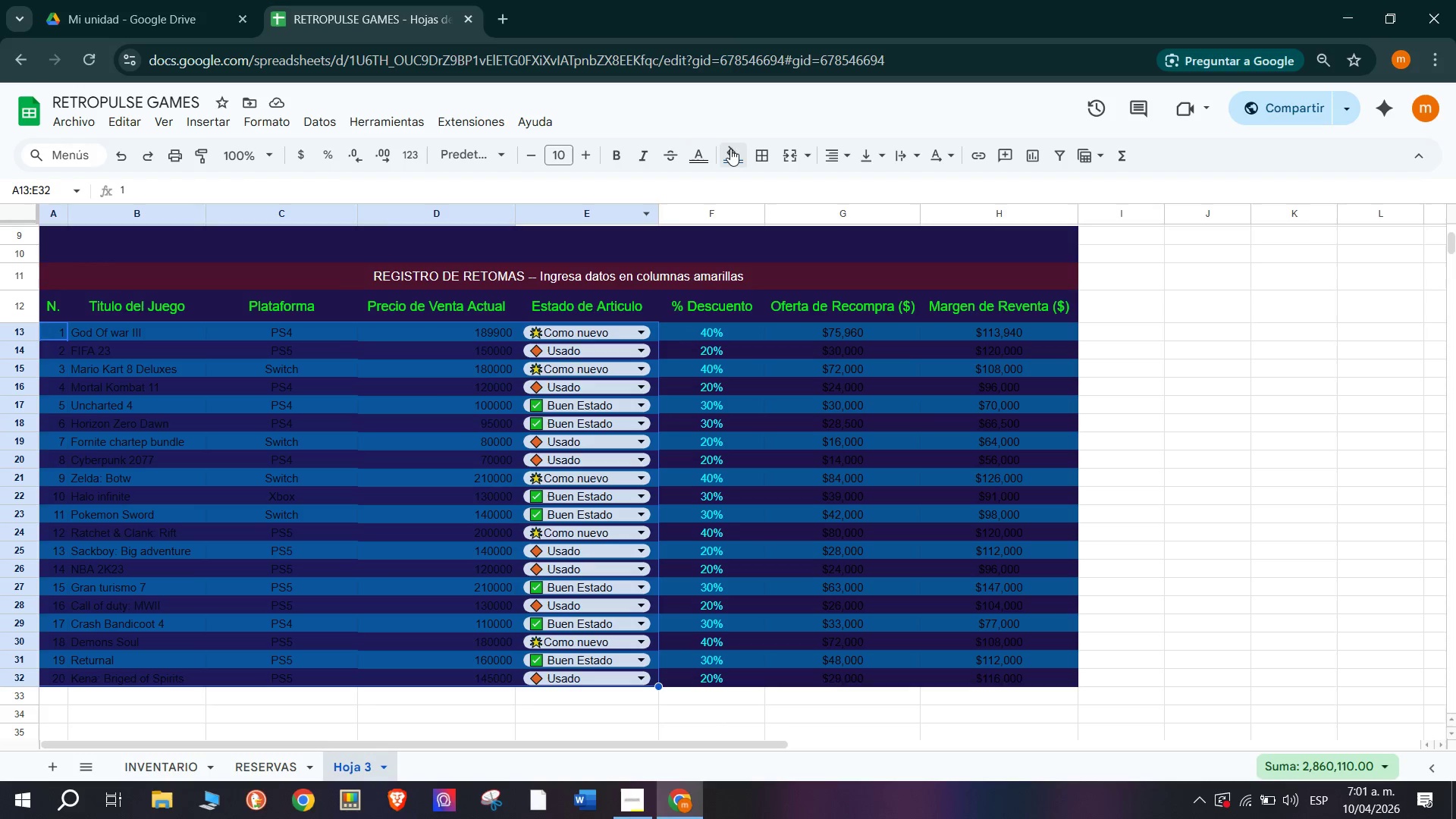 
left_click([712, 164])
 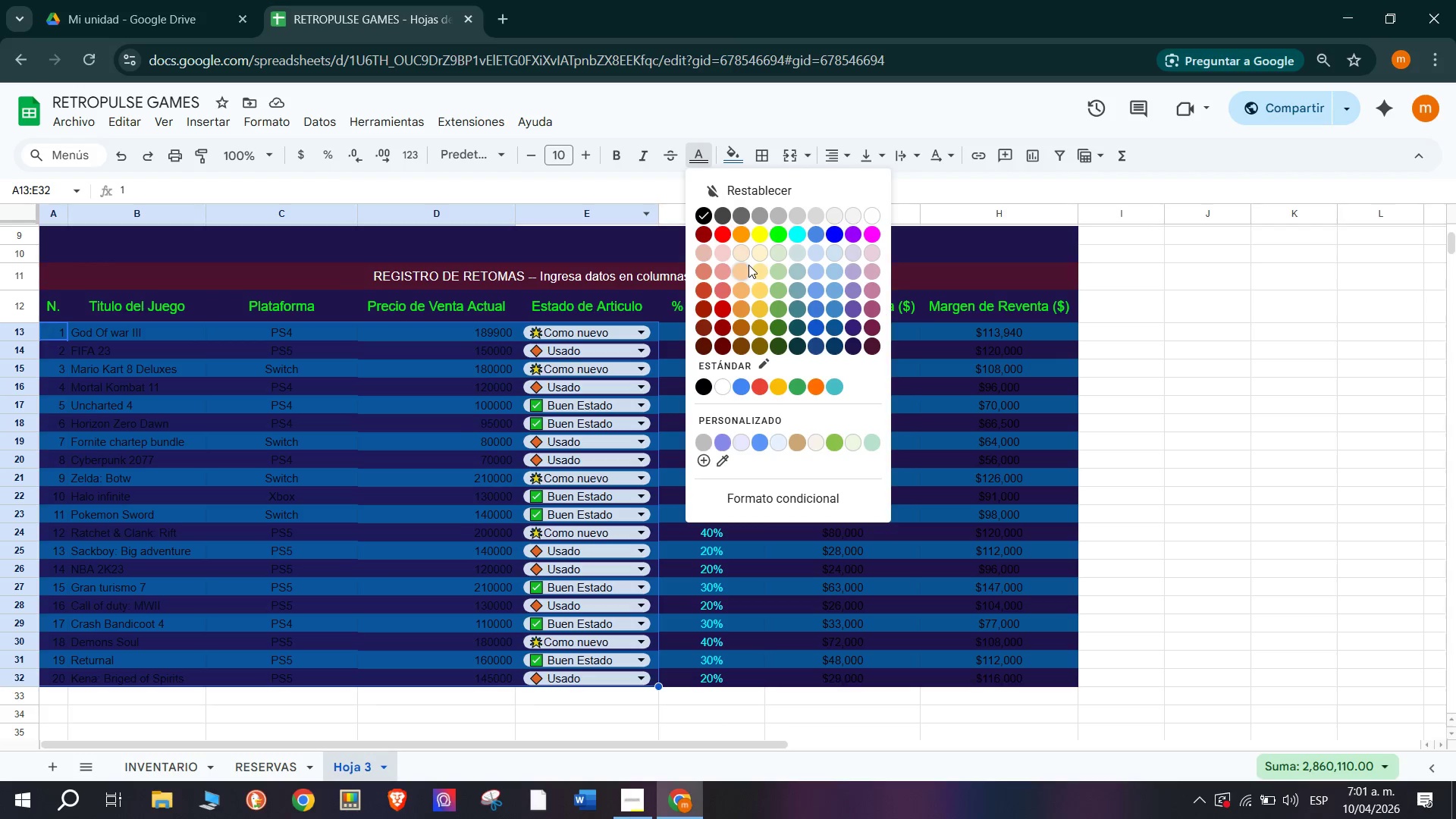 
left_click([748, 230])
 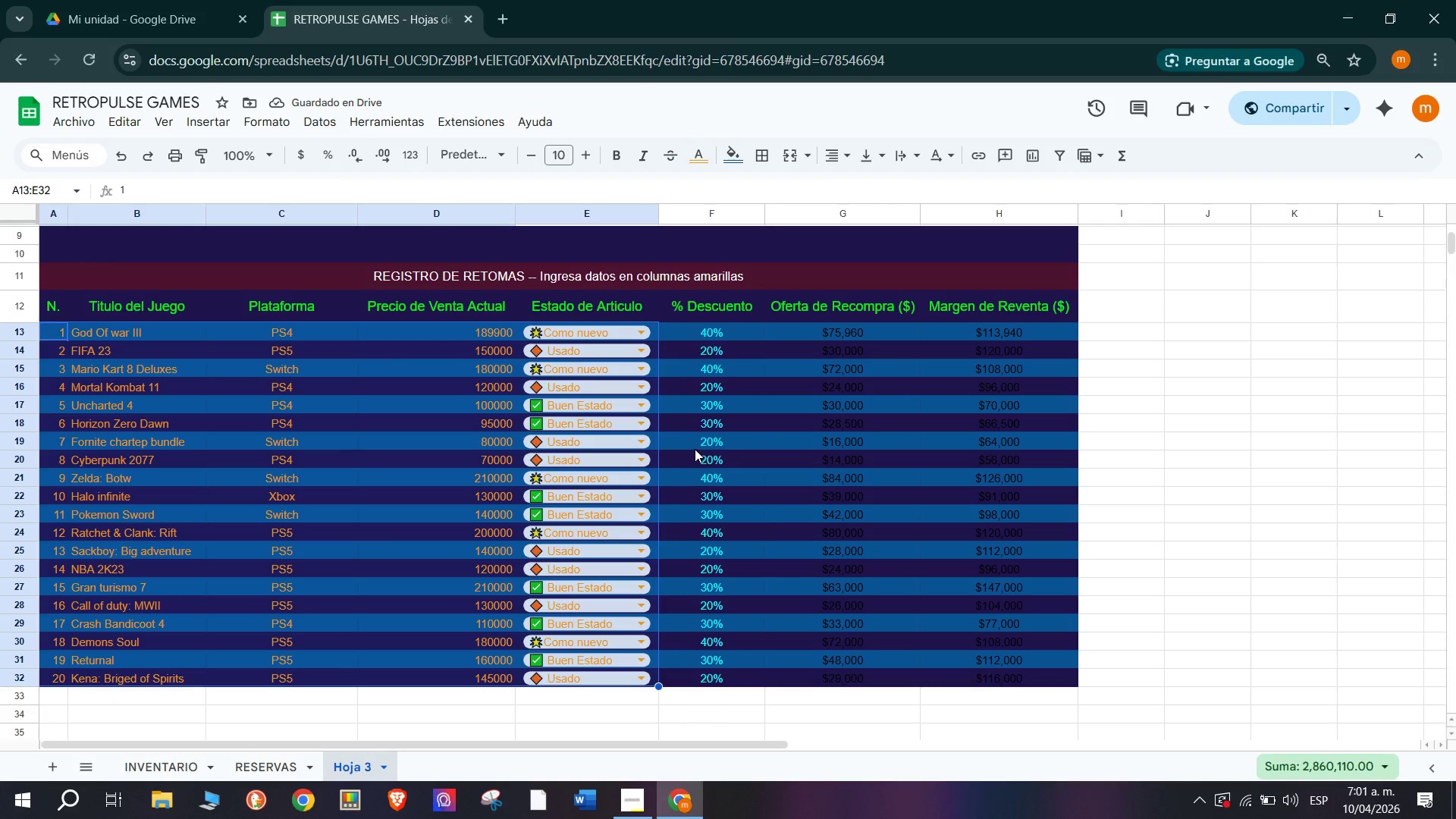 
wait(5.2)
 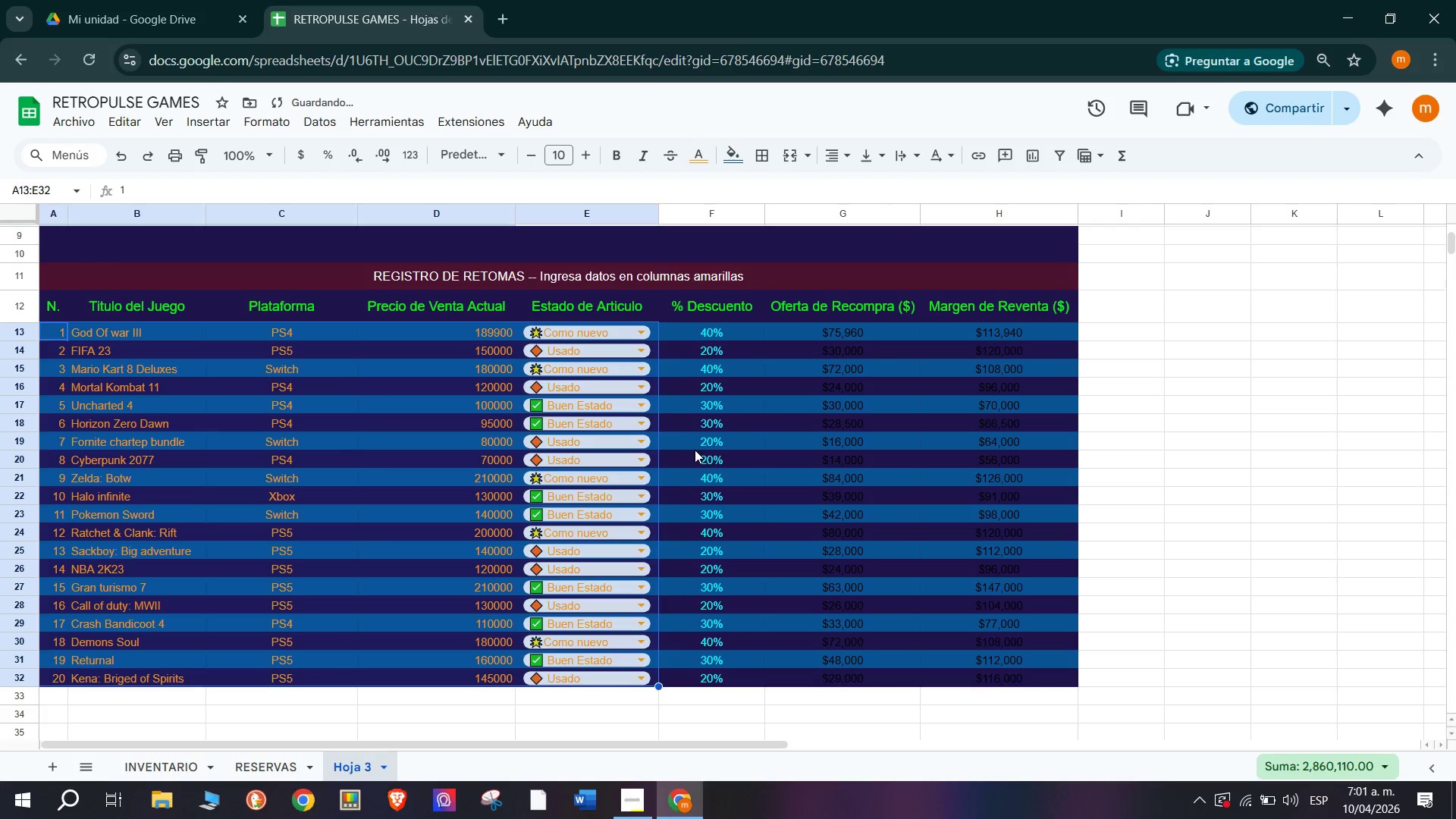 
left_click([701, 155])
 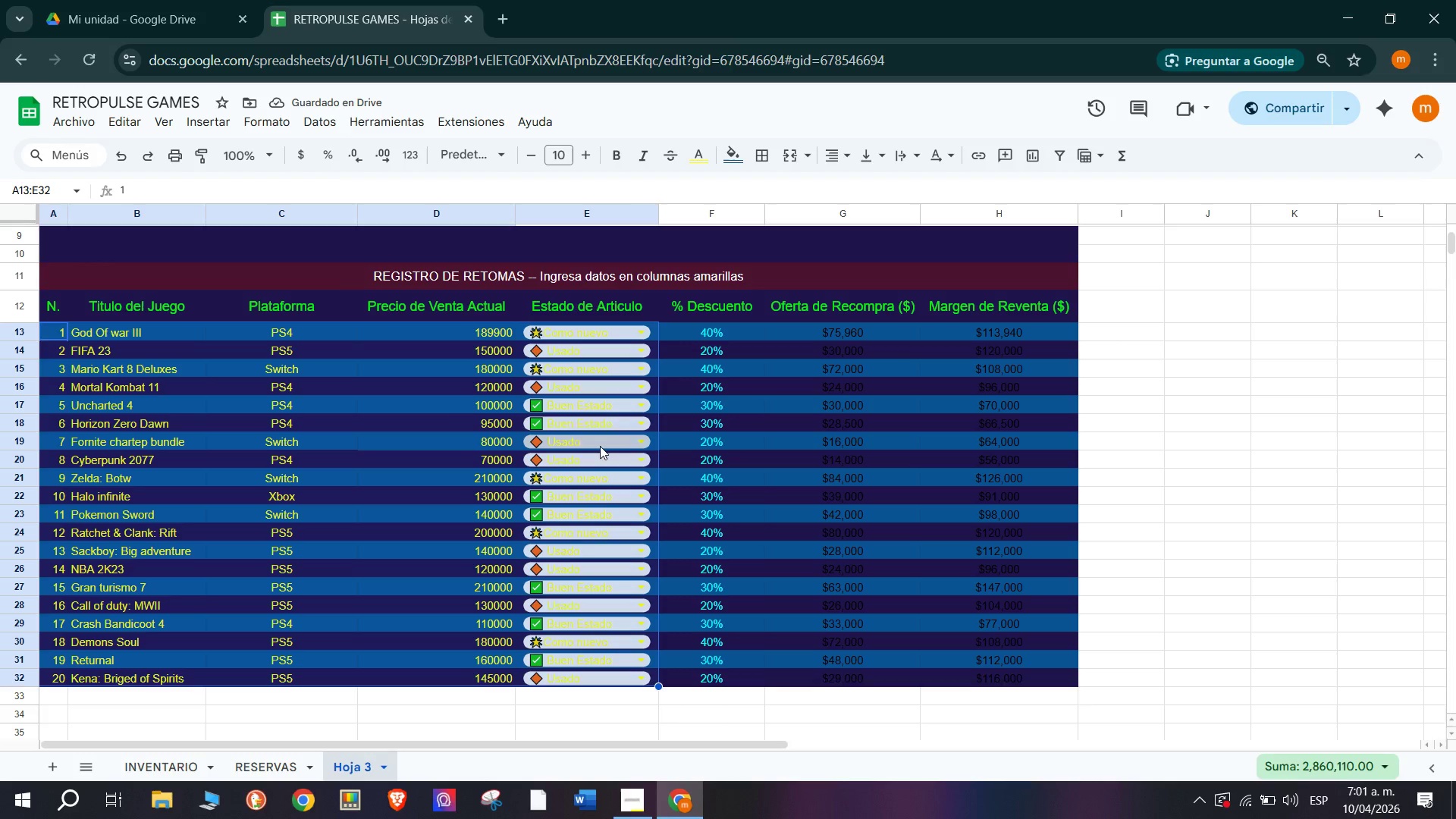 
wait(5.62)
 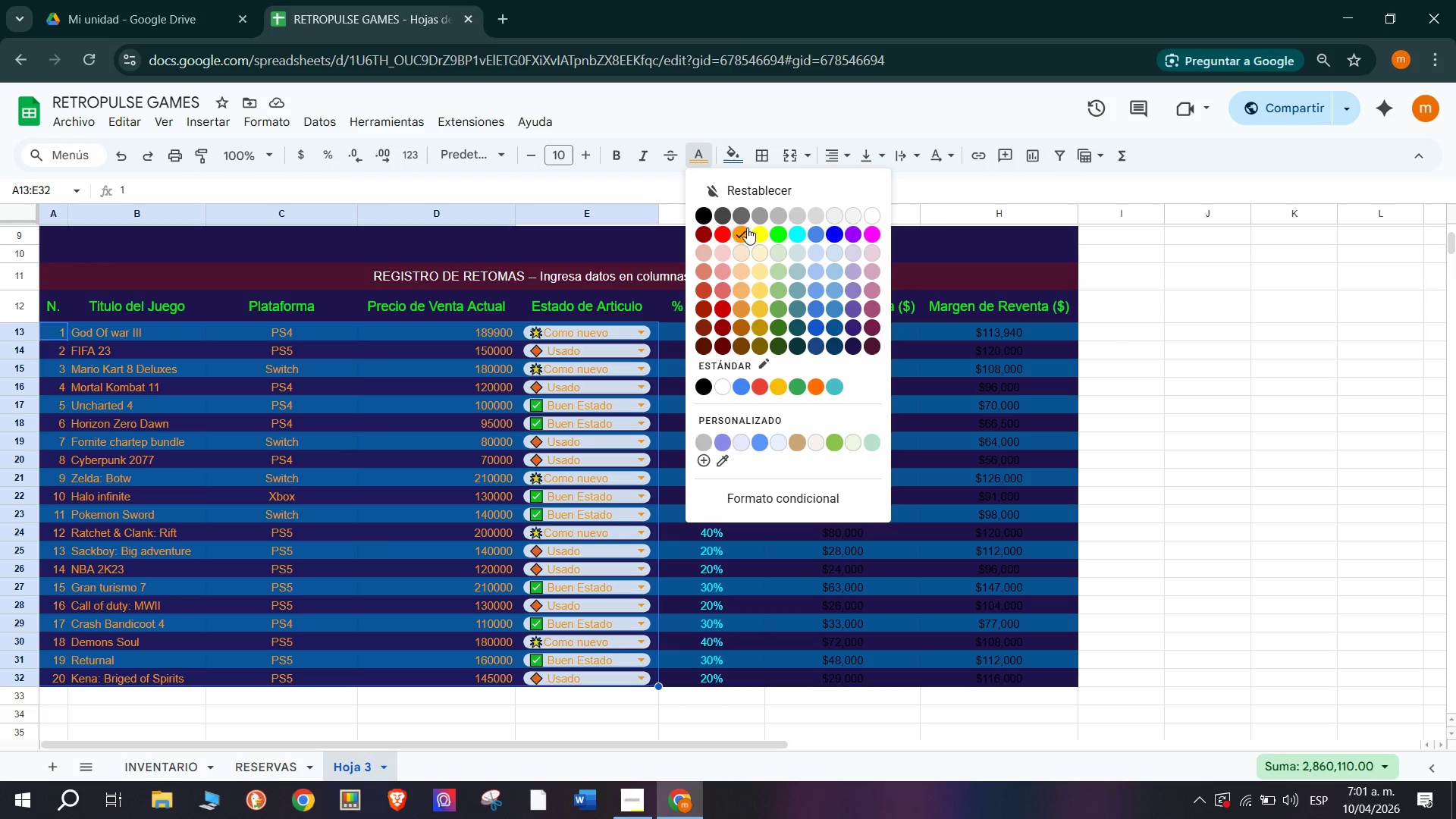 
left_click([618, 331])
 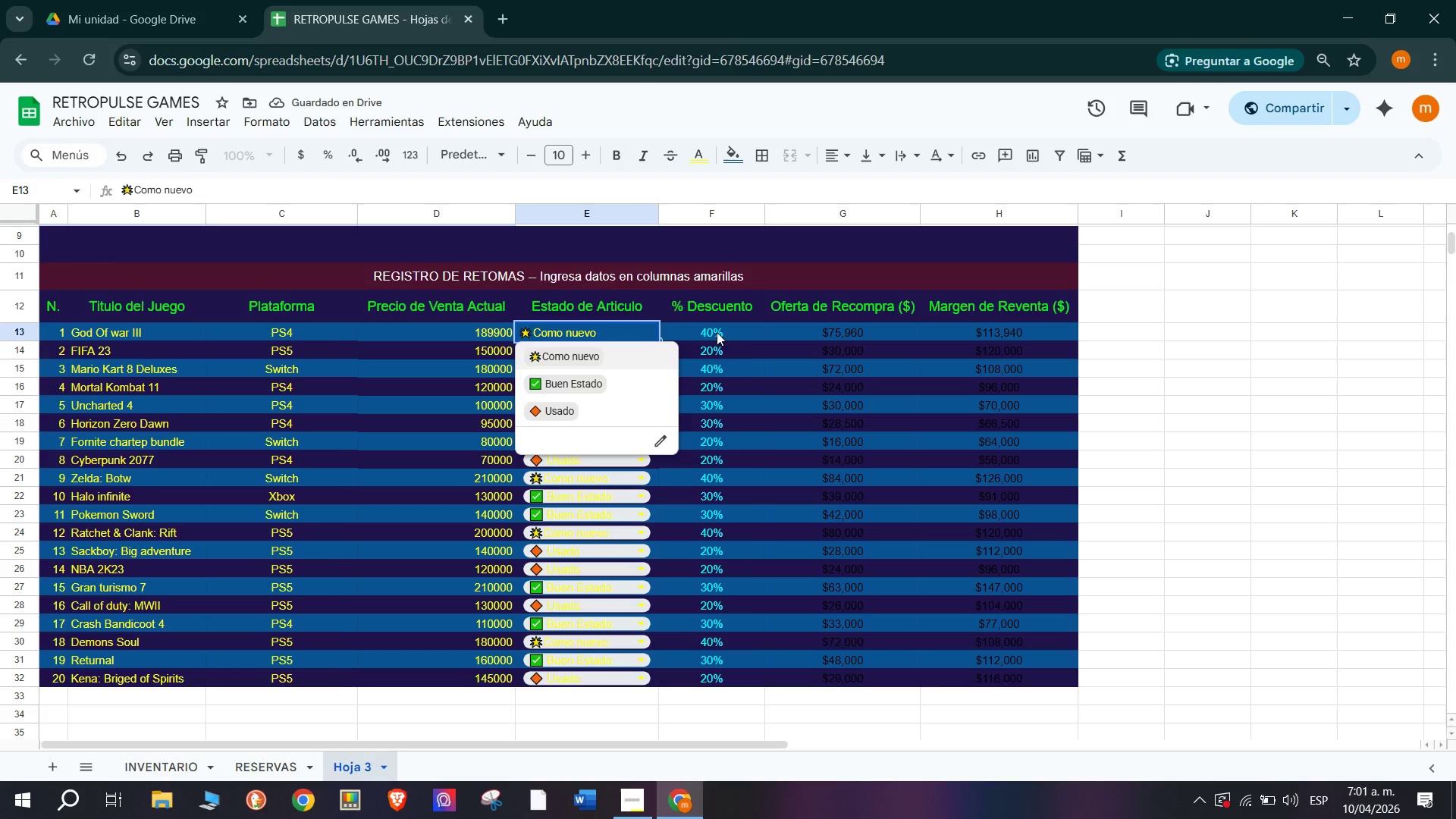 
left_click([695, 331])
 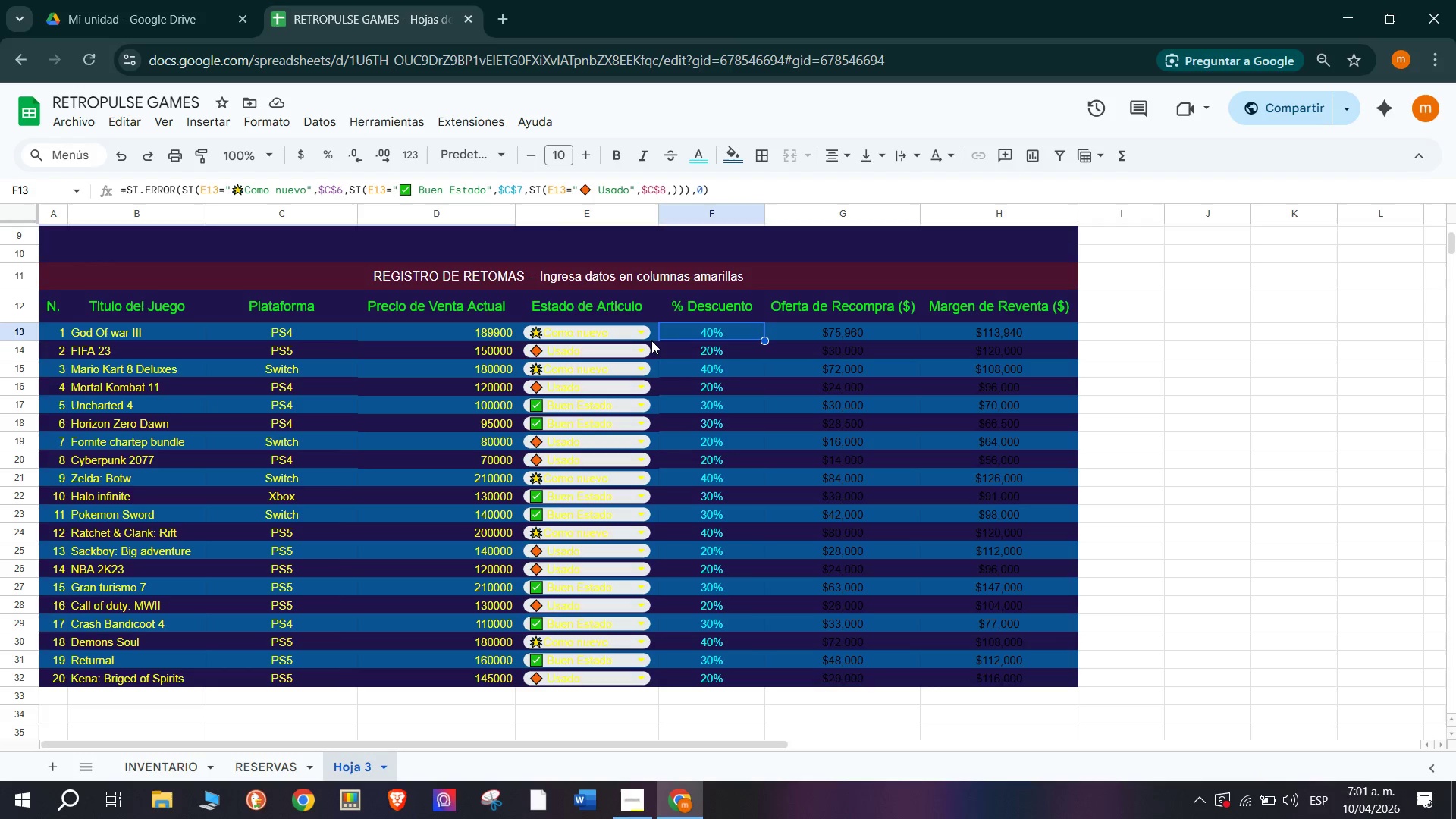 
left_click_drag(start_coordinate=[651, 340], to_coordinate=[605, 664])
 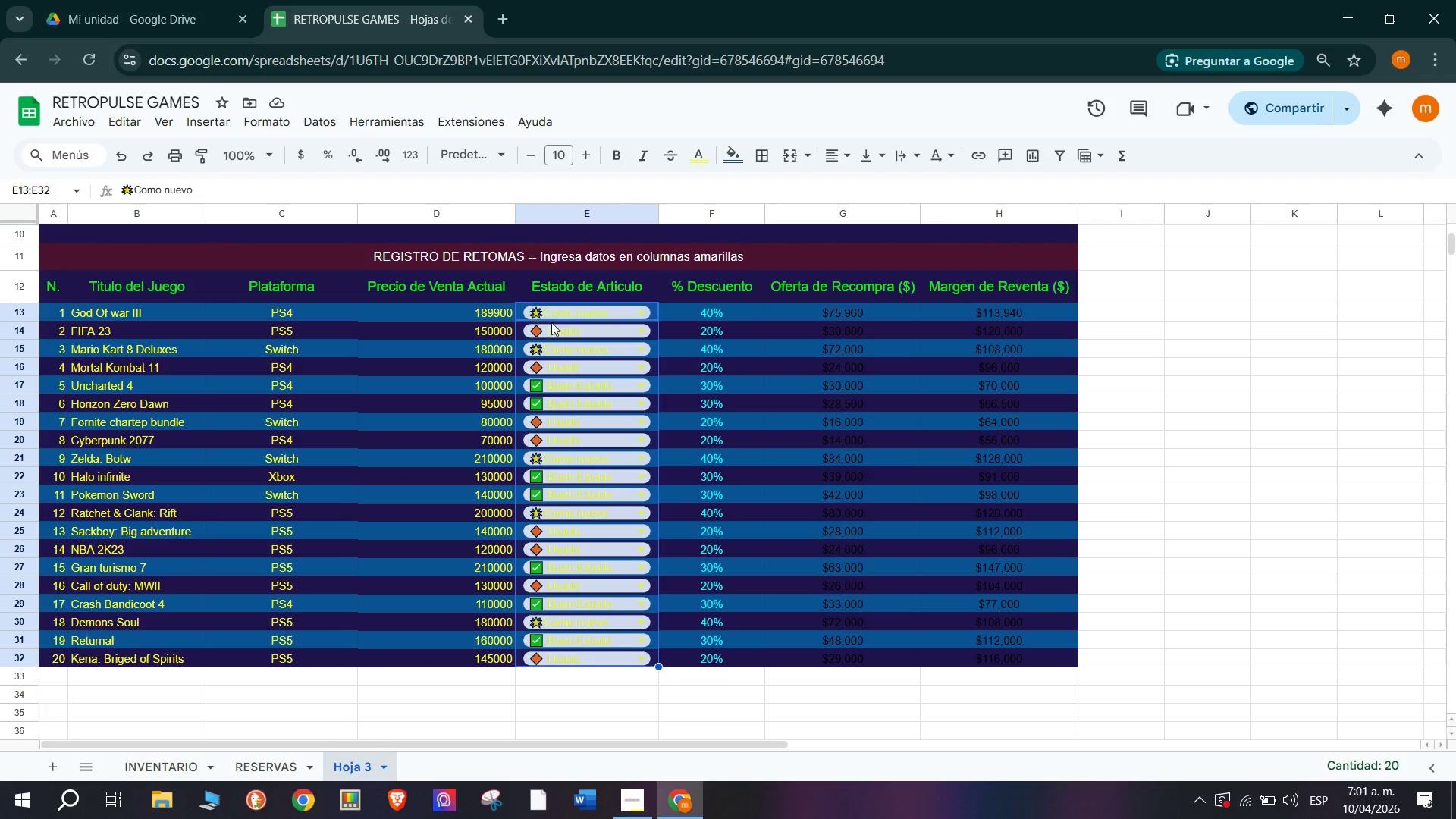 
left_click([645, 315])
 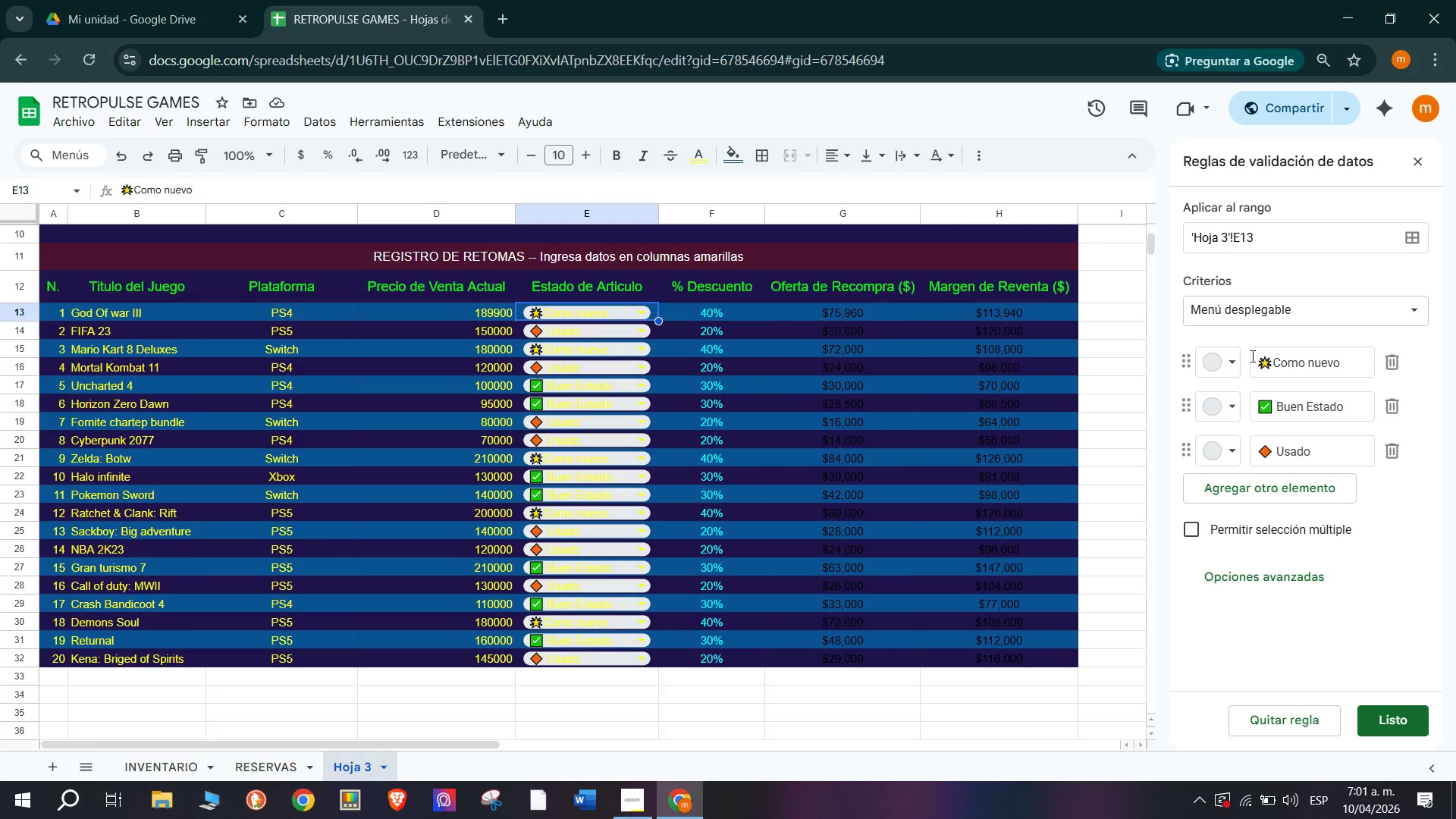 
left_click([1222, 369])
 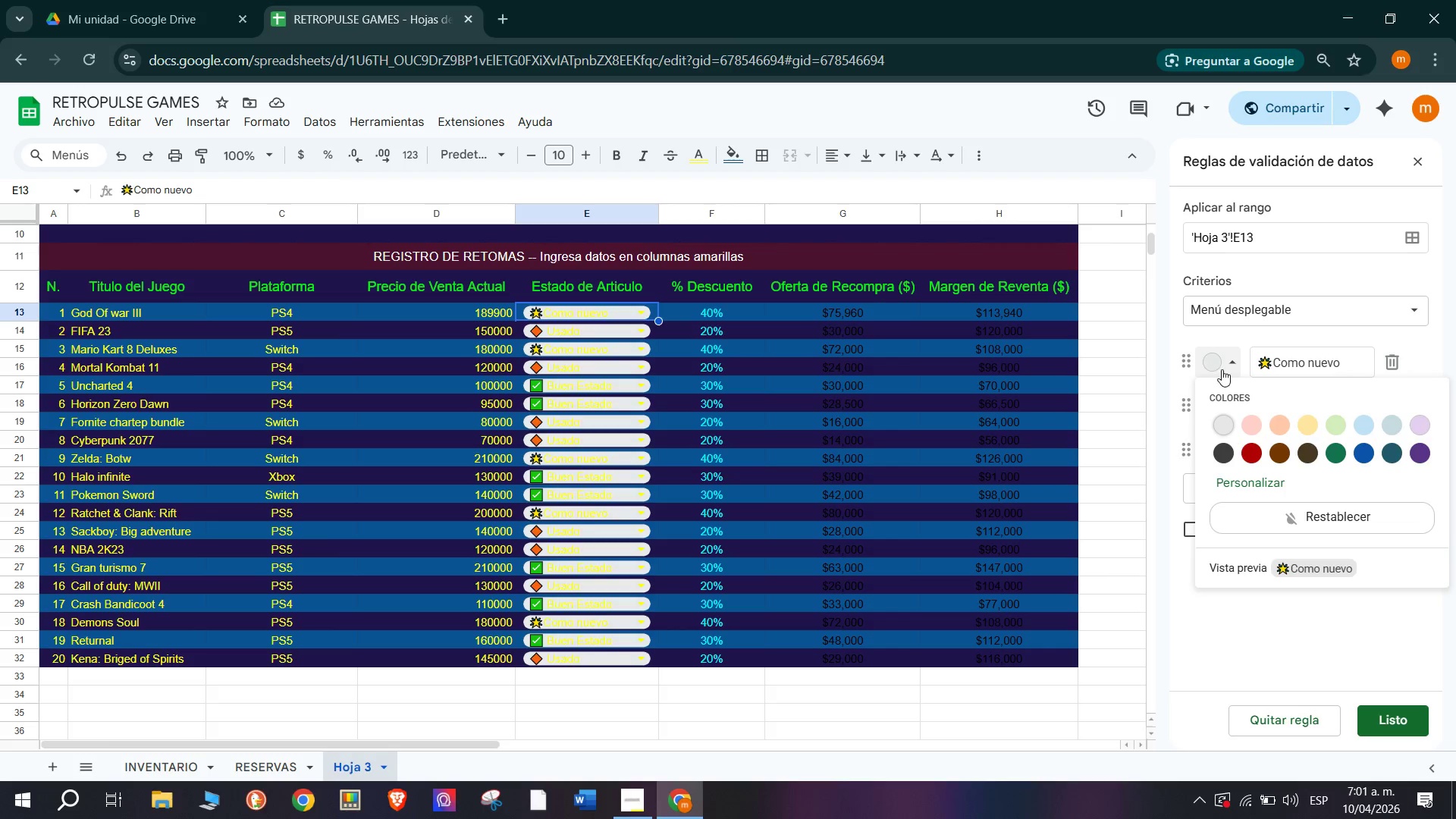 
left_click([1221, 461])
 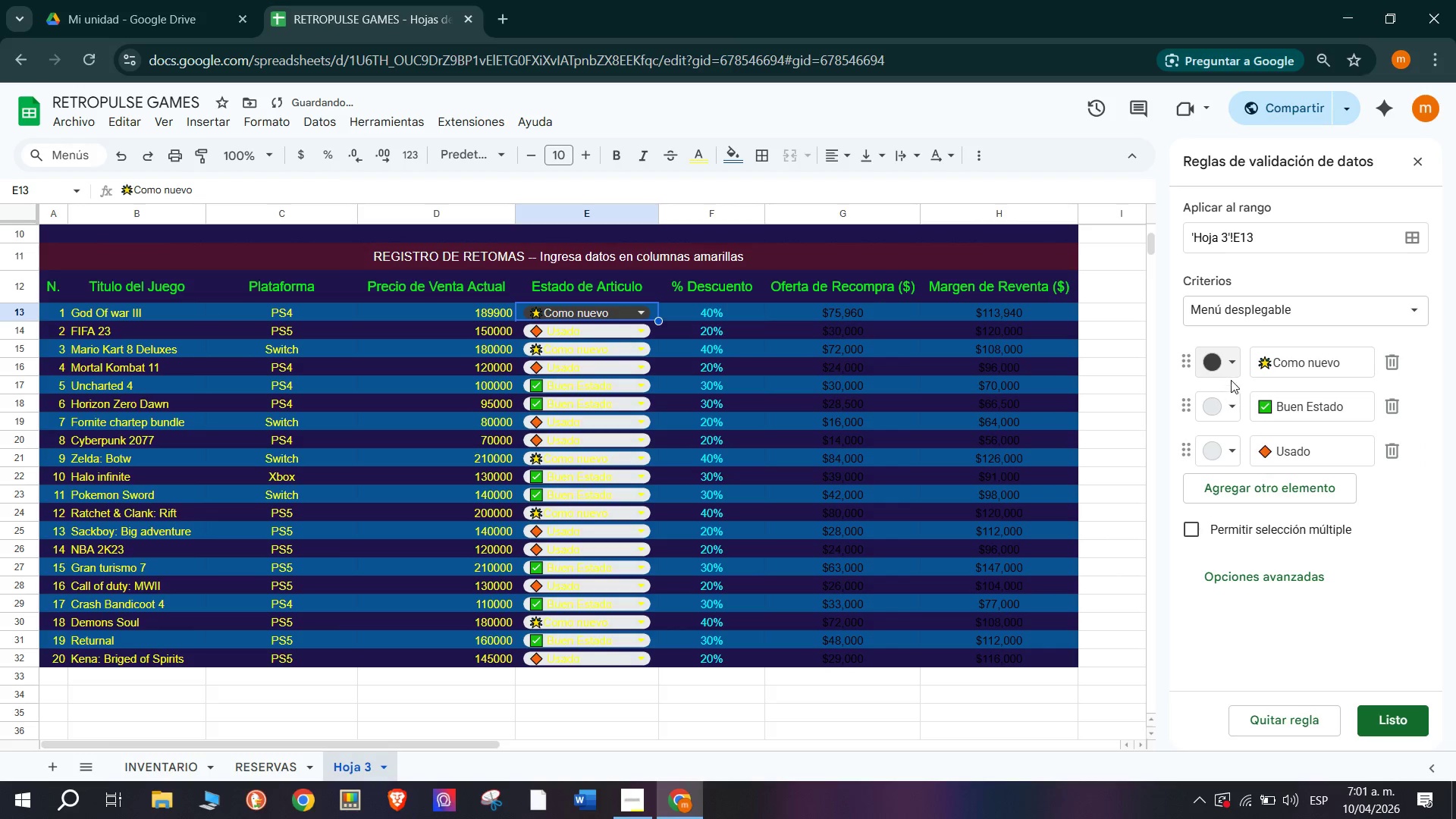 
left_click([1236, 395])
 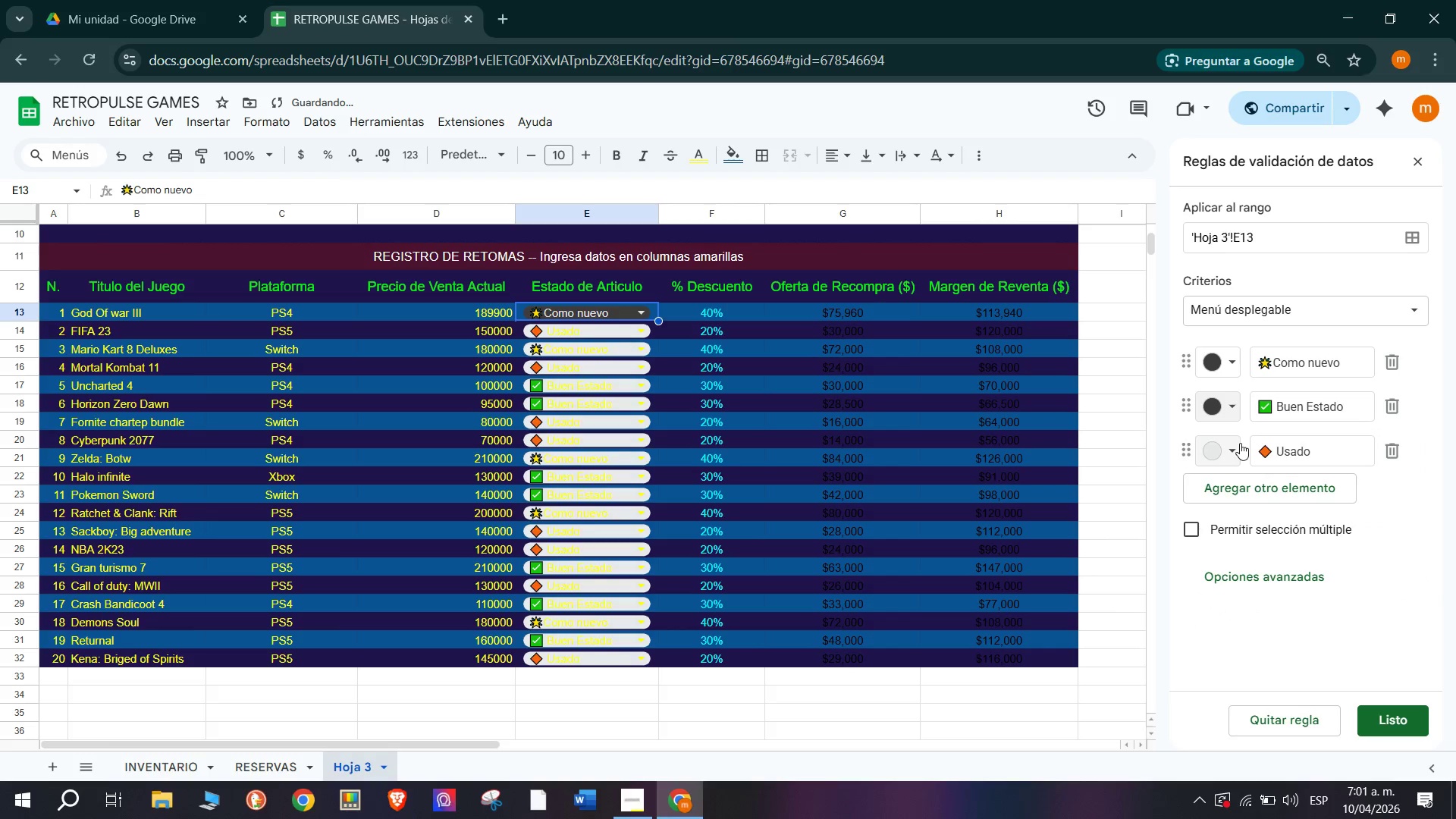 
left_click([1238, 444])
 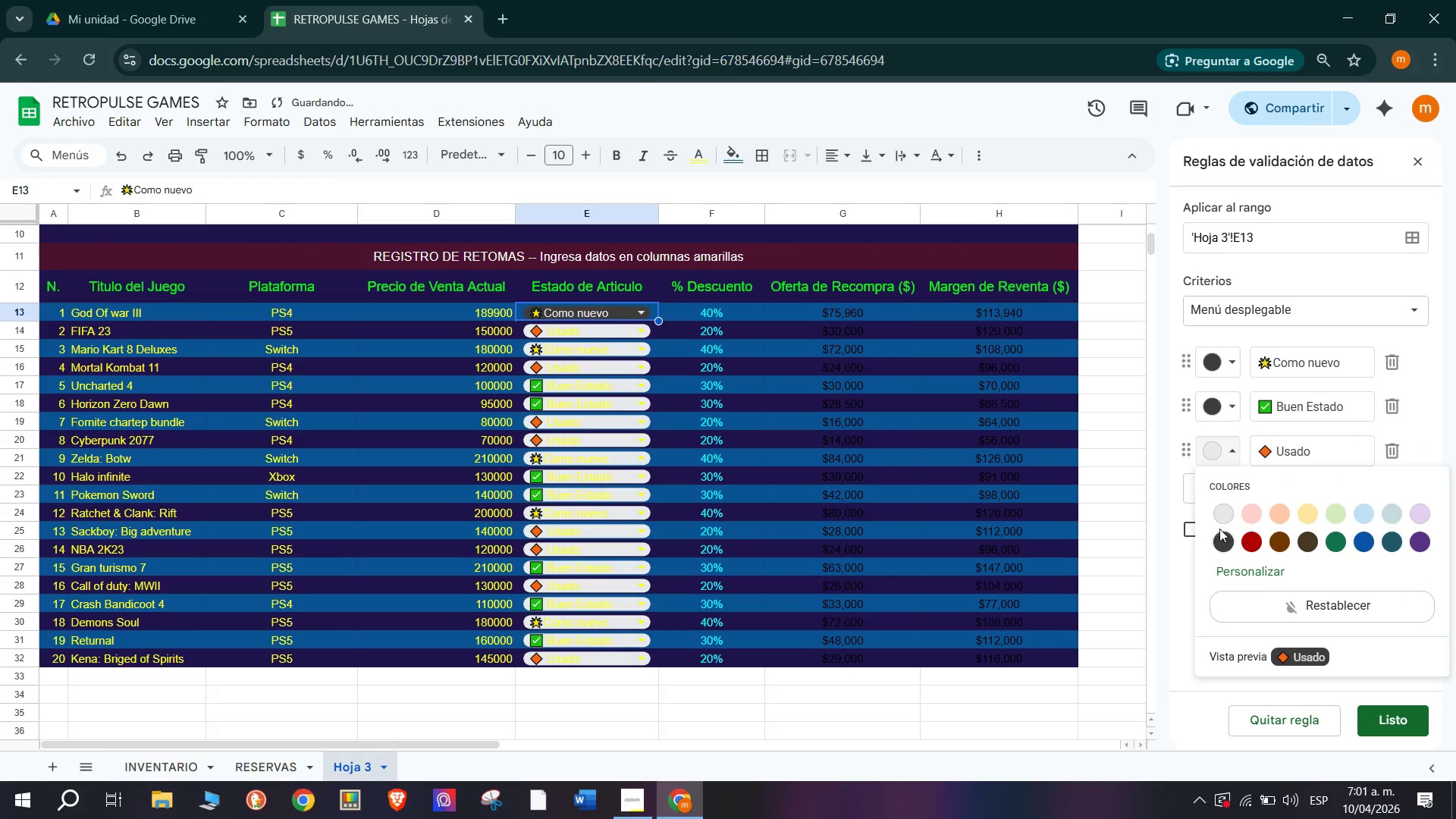 
left_click([1221, 539])
 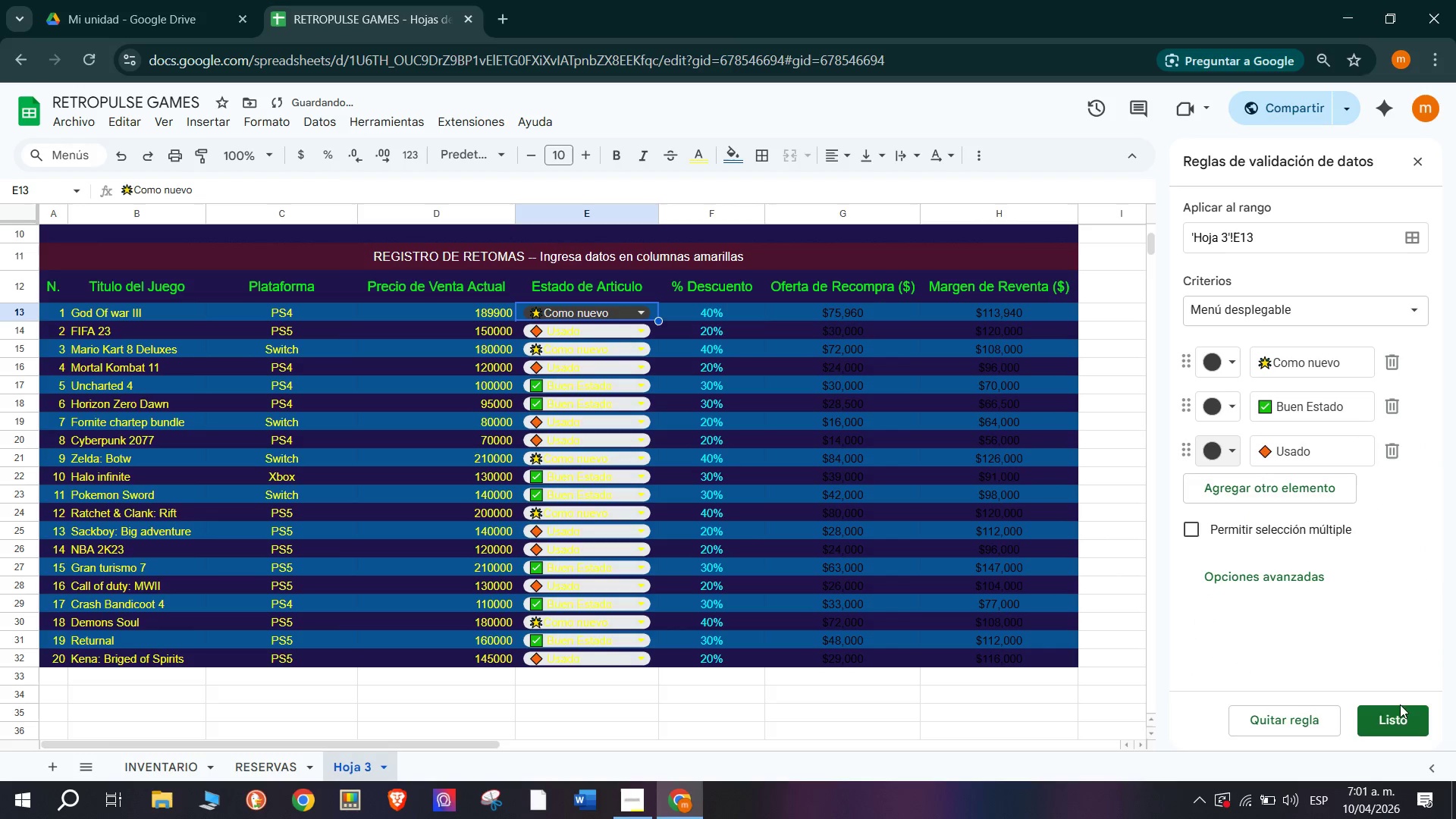 
left_click([1408, 717])
 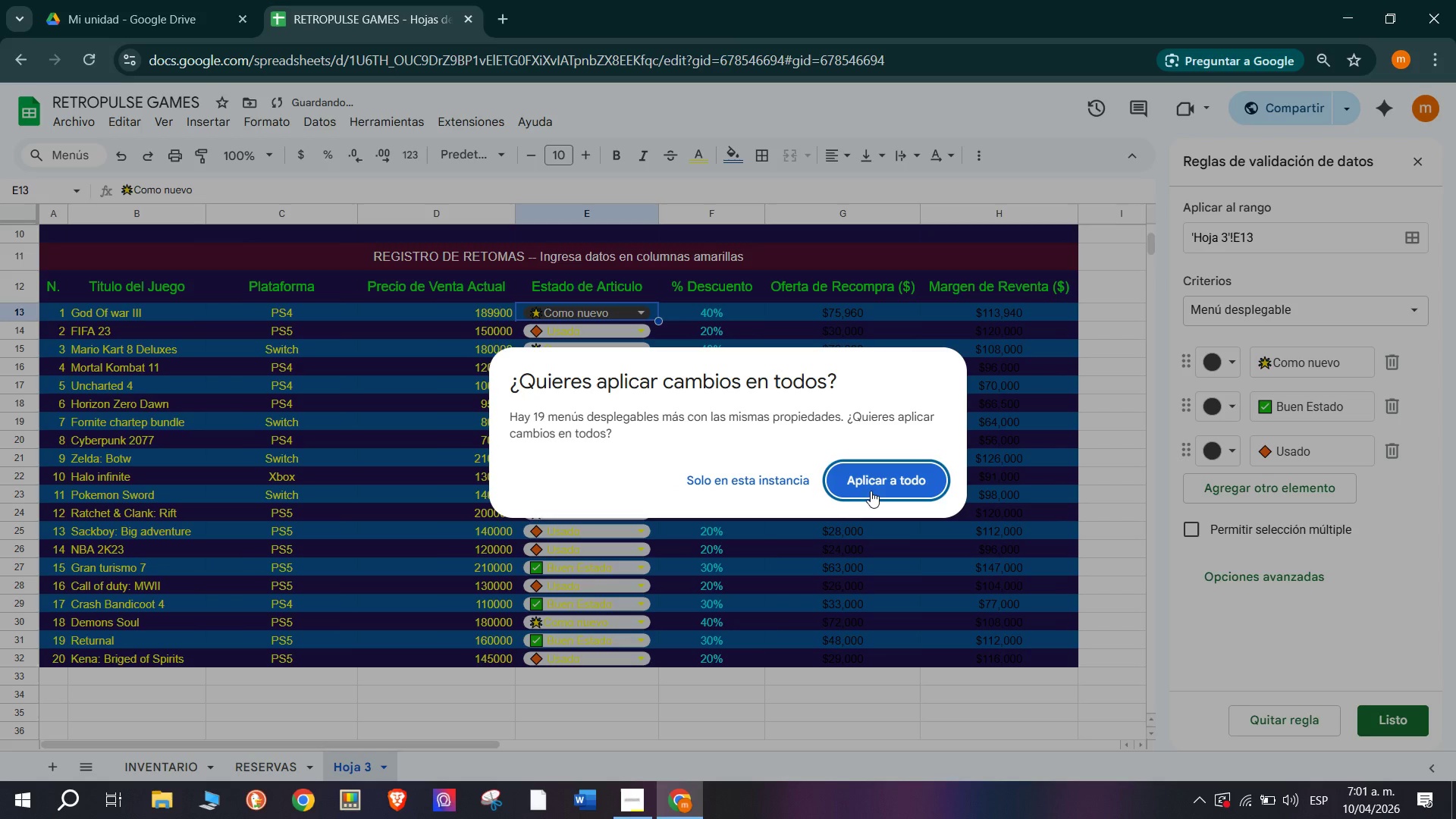 
left_click([875, 488])
 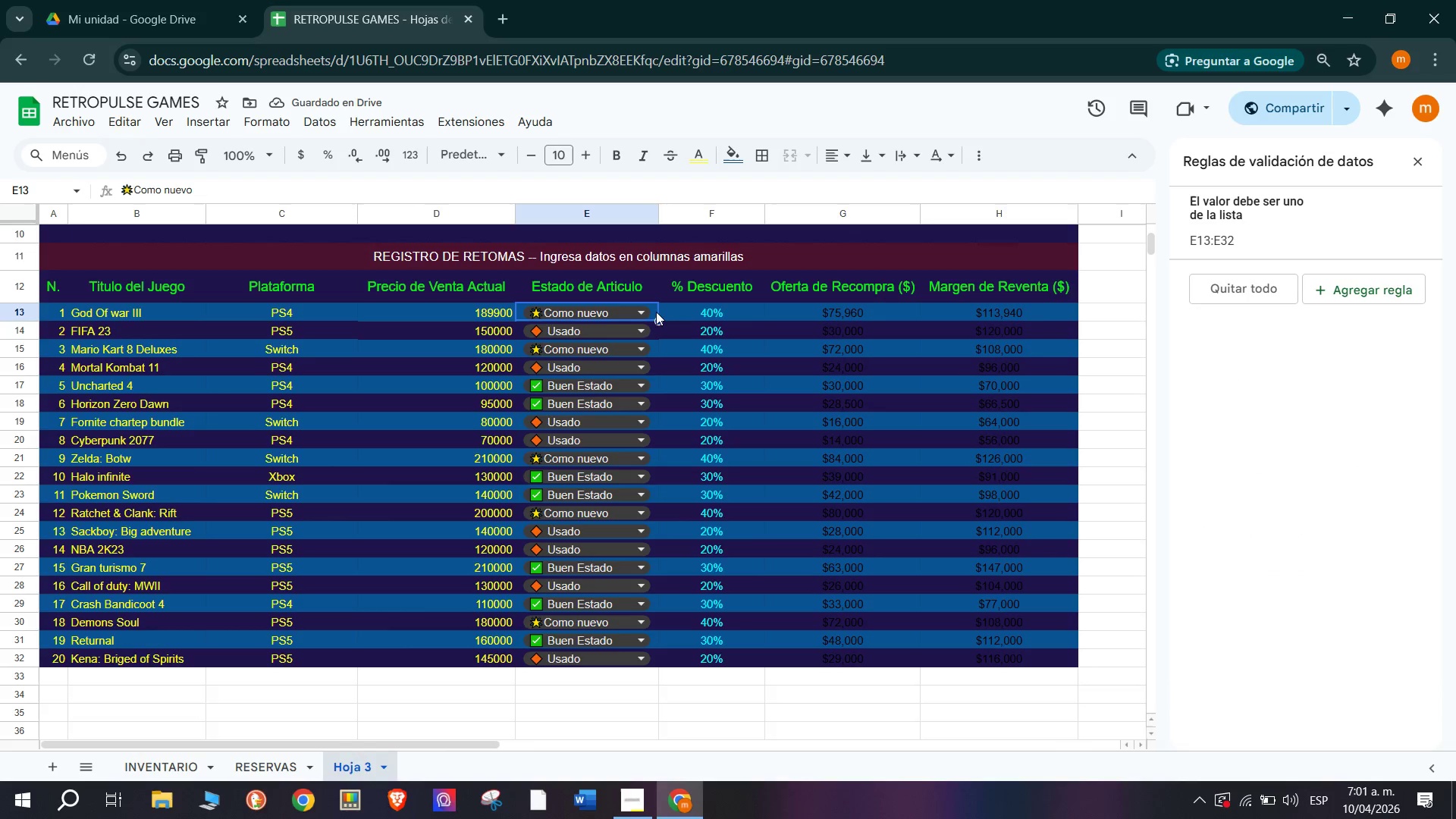 
wait(8.55)
 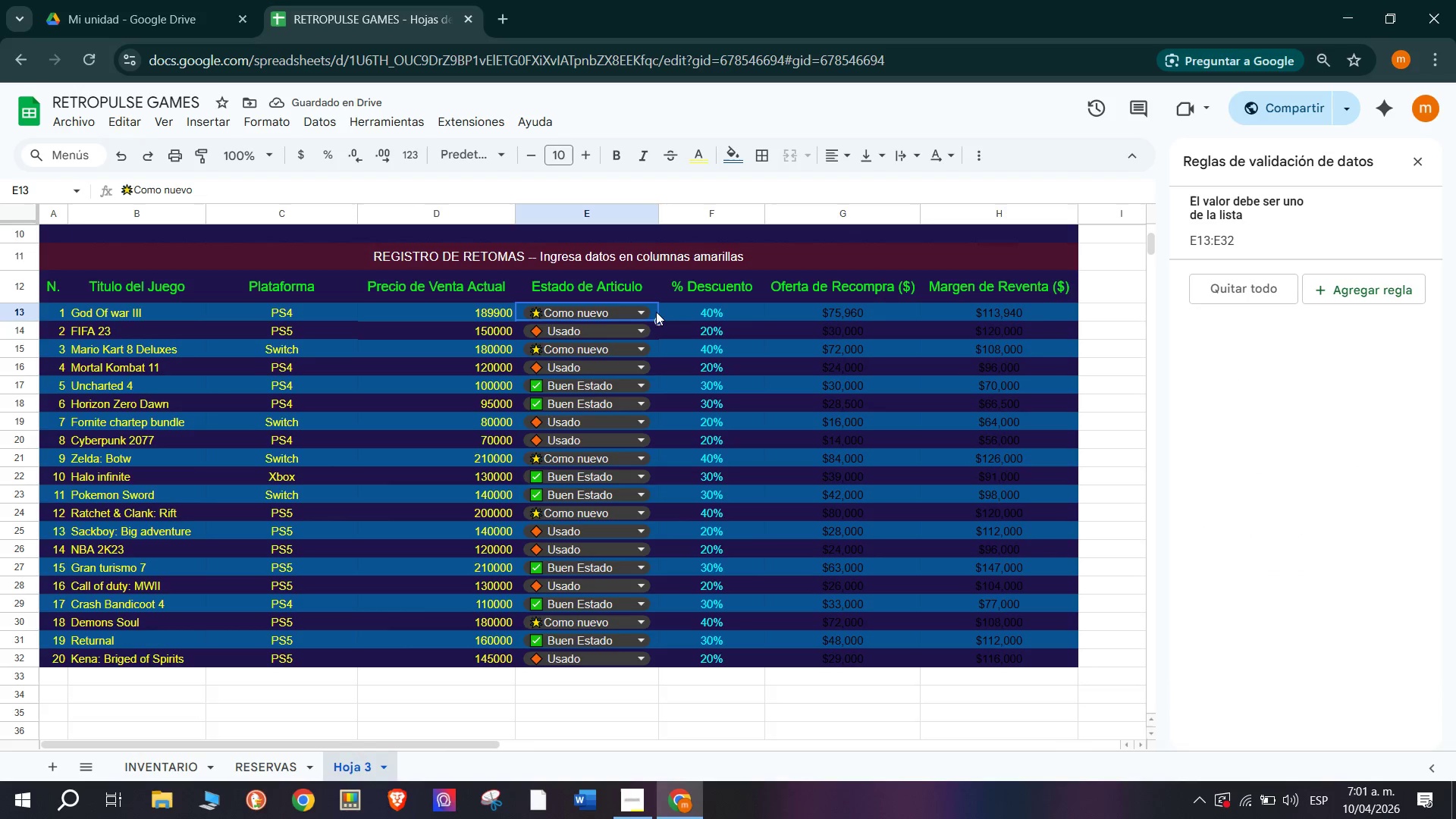 
left_click([1312, 570])
 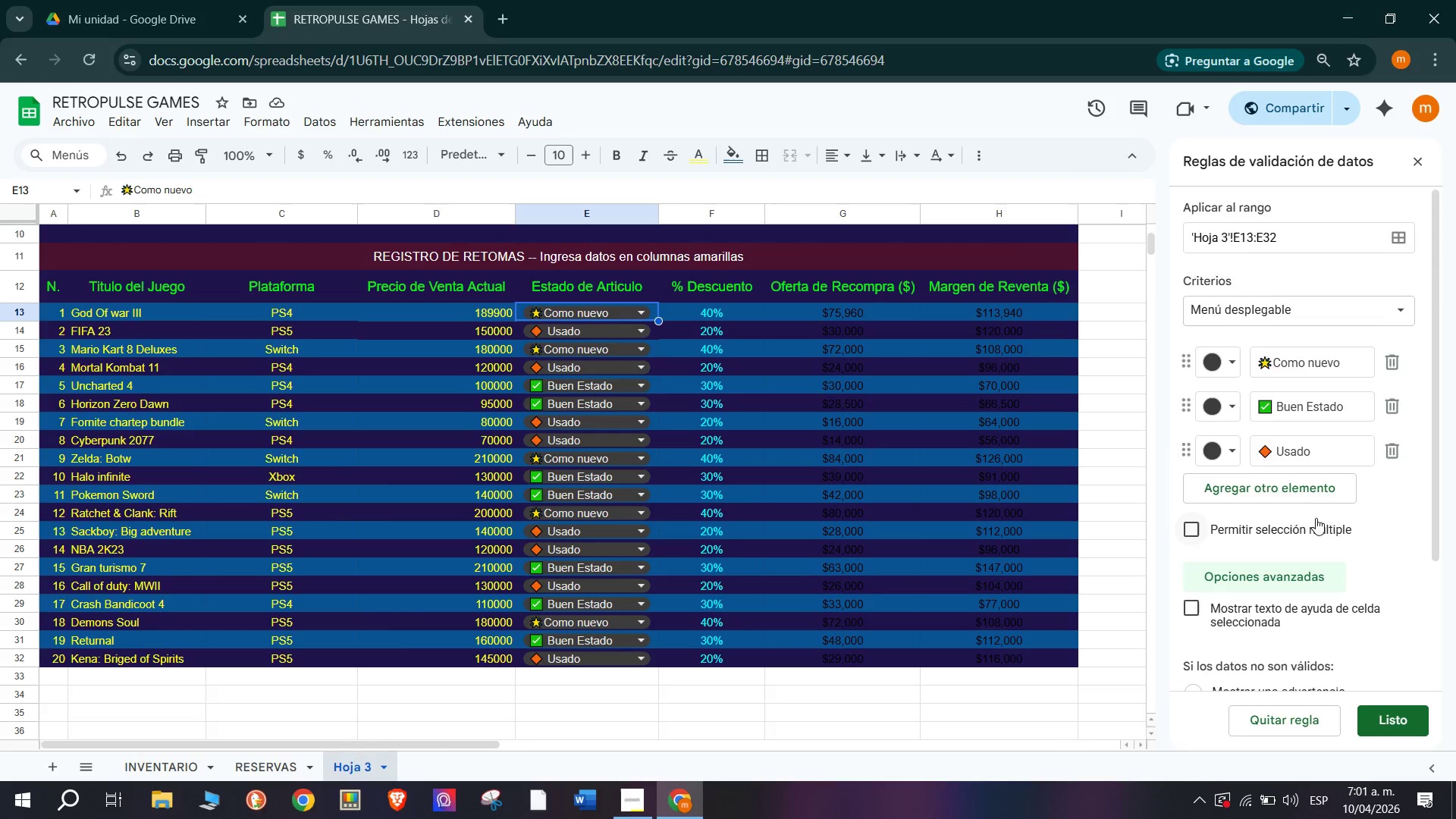 
scroll: coordinate [1318, 519], scroll_direction: down, amount: 5.0
 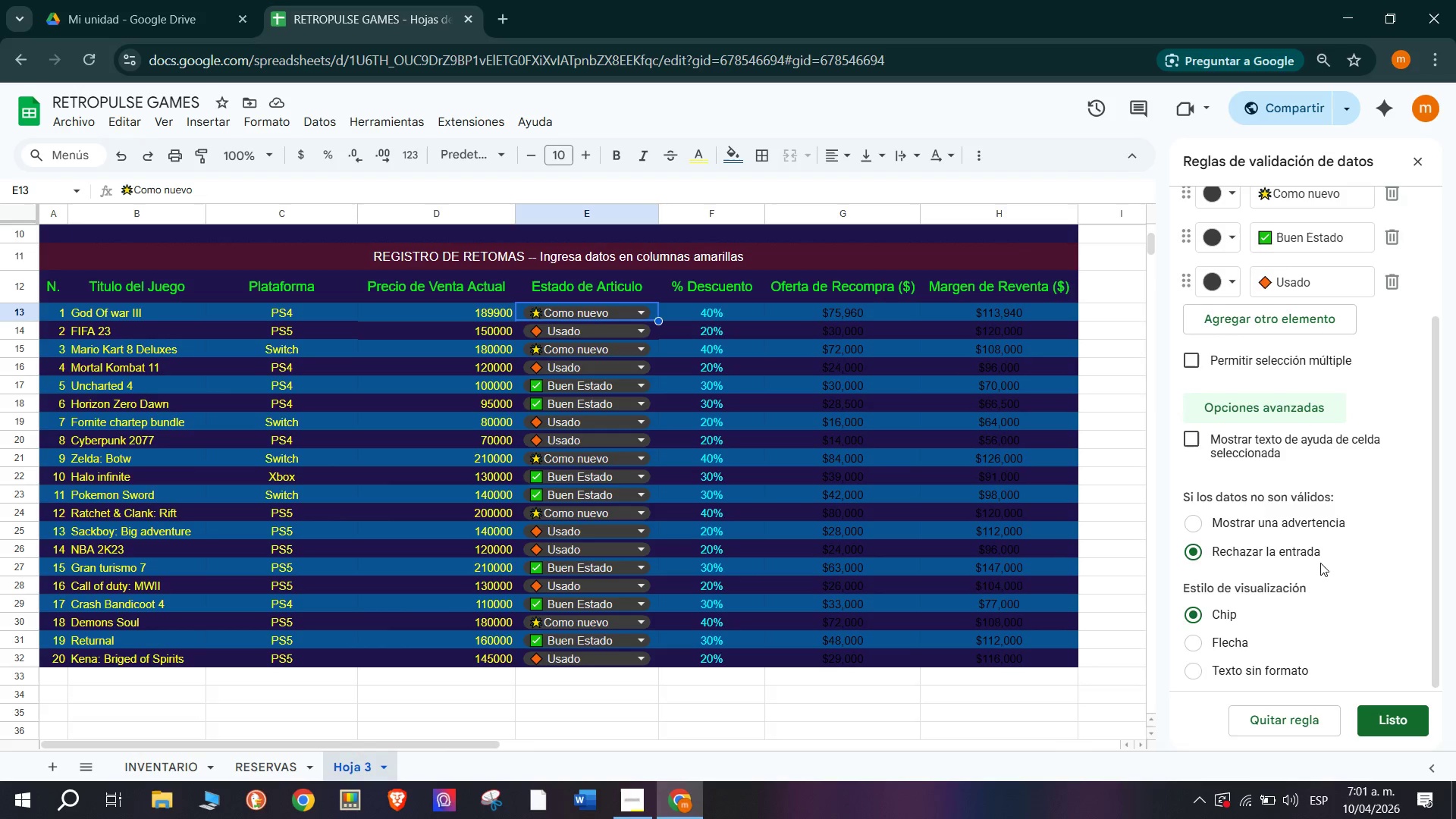 
scroll: coordinate [1320, 552], scroll_direction: up, amount: 5.0
 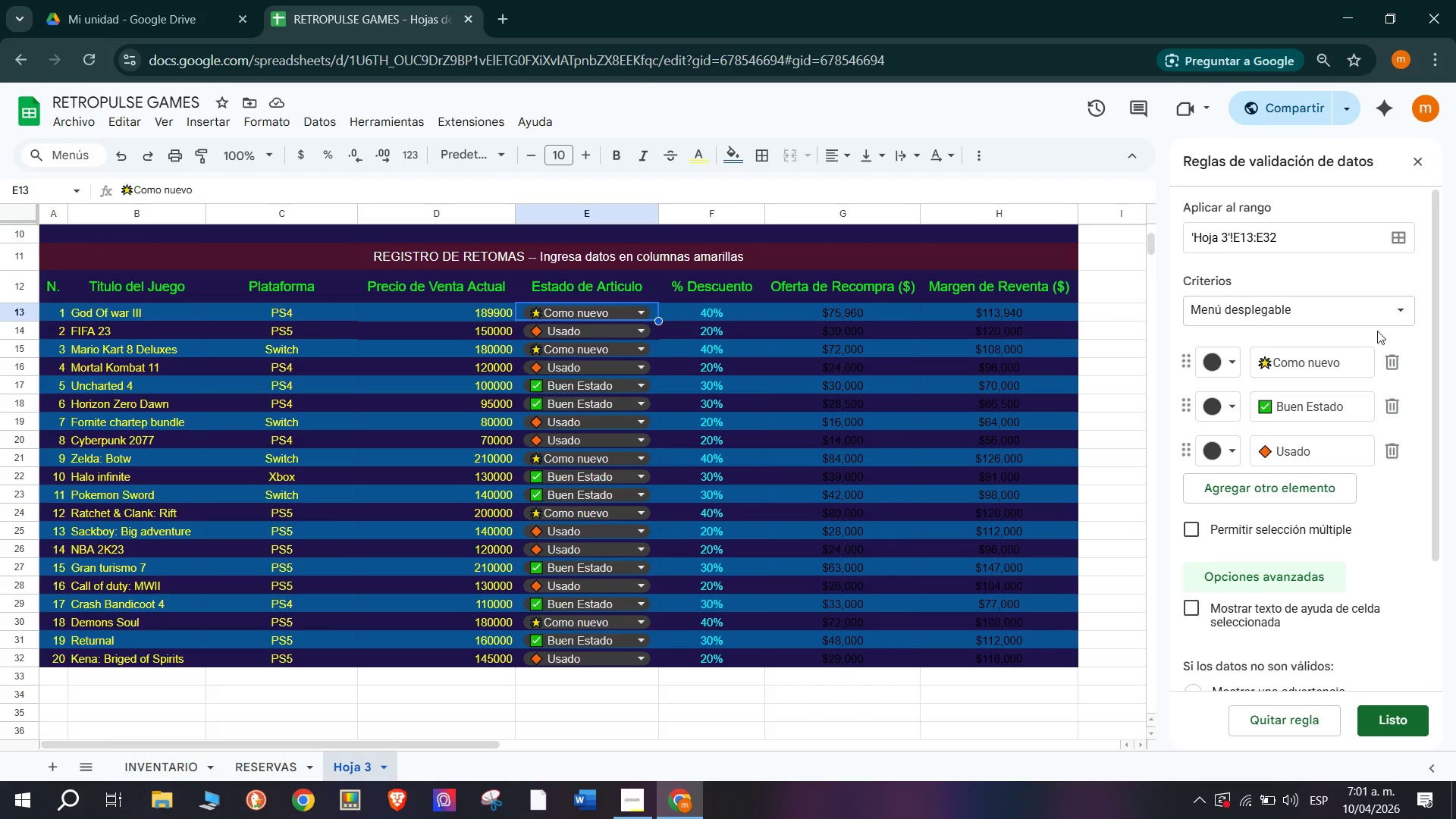 
left_click([1413, 312])
 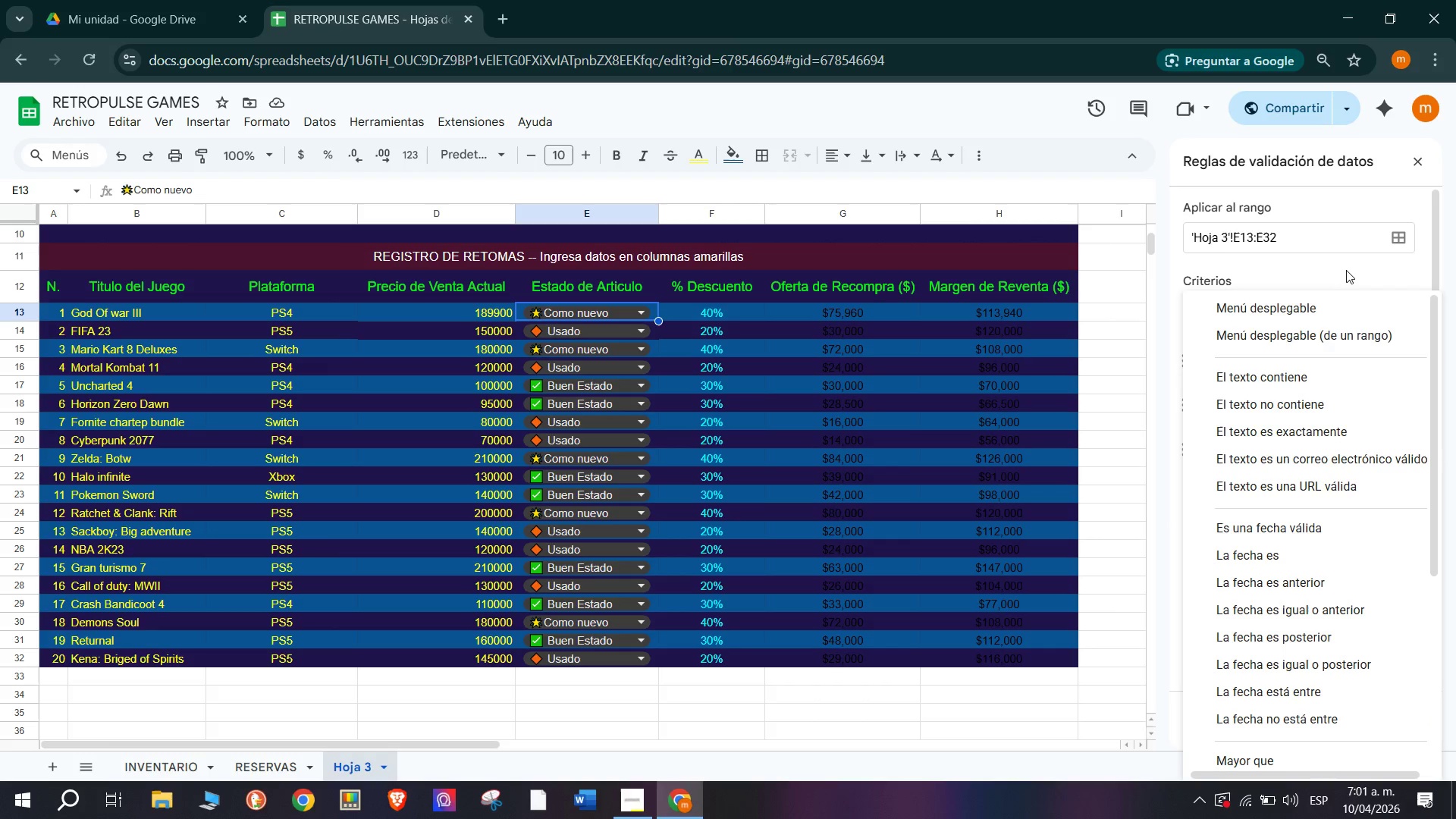 
left_click([1346, 270])
 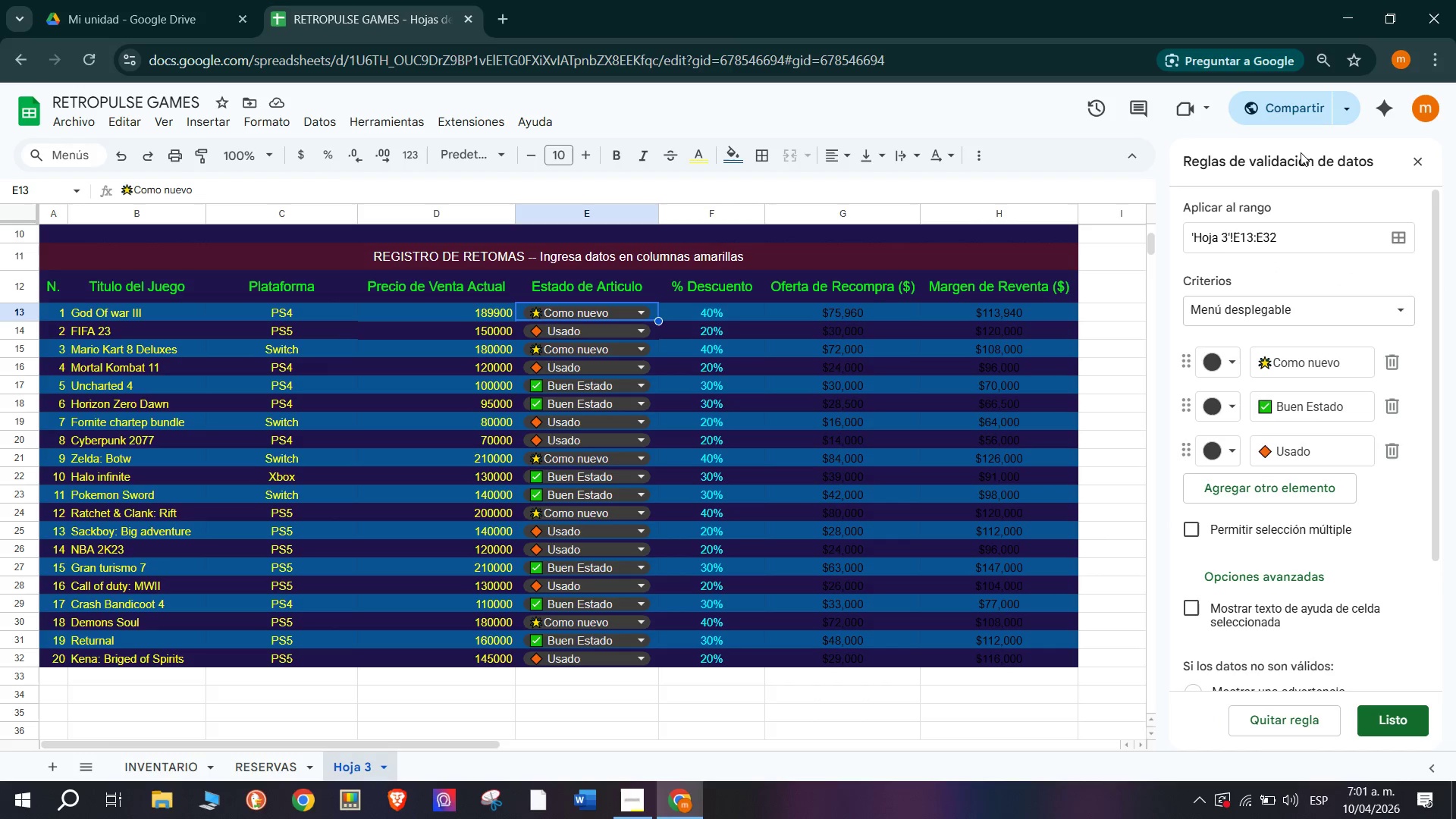 
scroll: coordinate [1282, 515], scroll_direction: down, amount: 7.0
 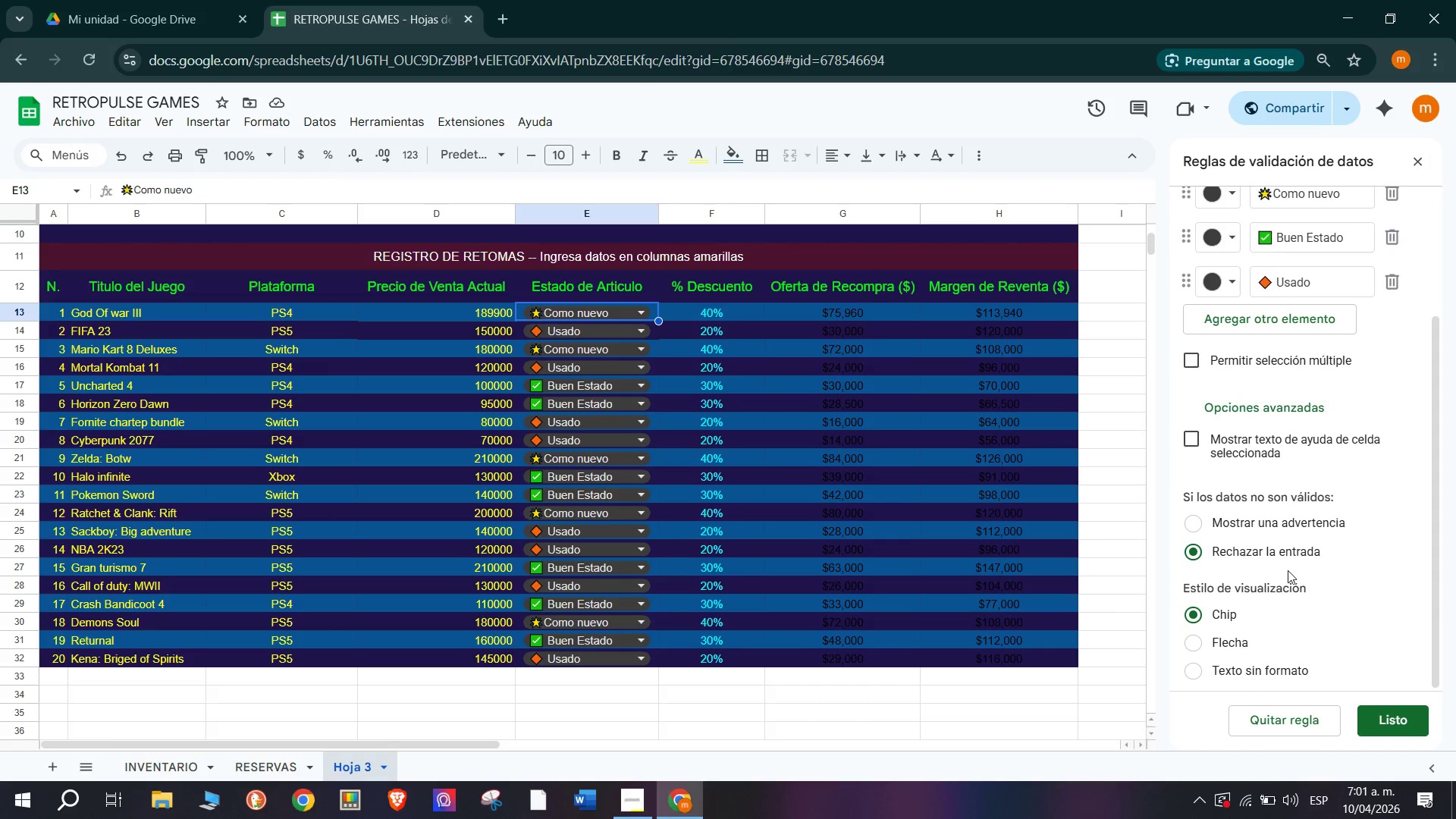 
scroll: coordinate [1288, 570], scroll_direction: up, amount: 5.0
 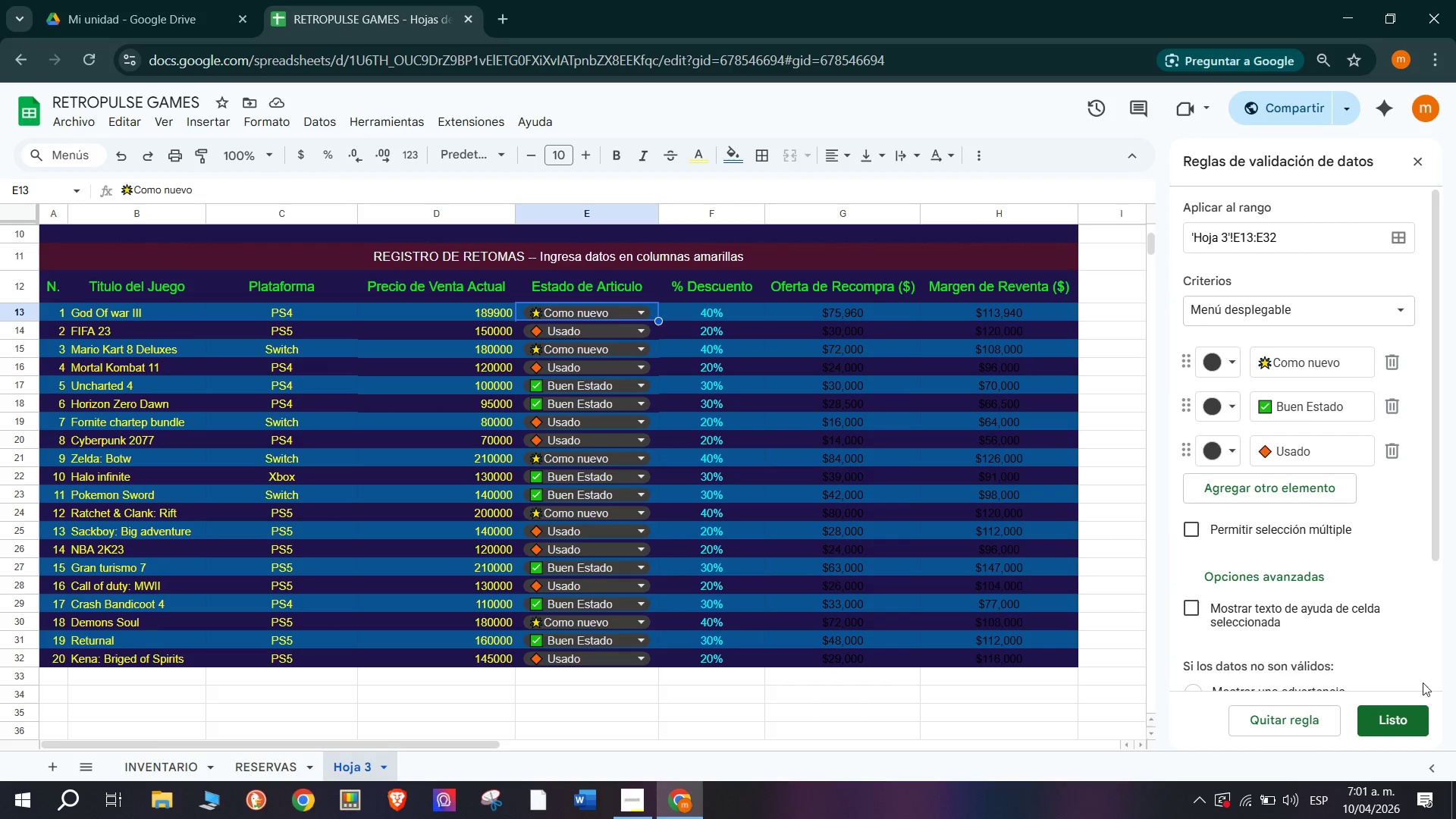 
left_click([1198, 514])
 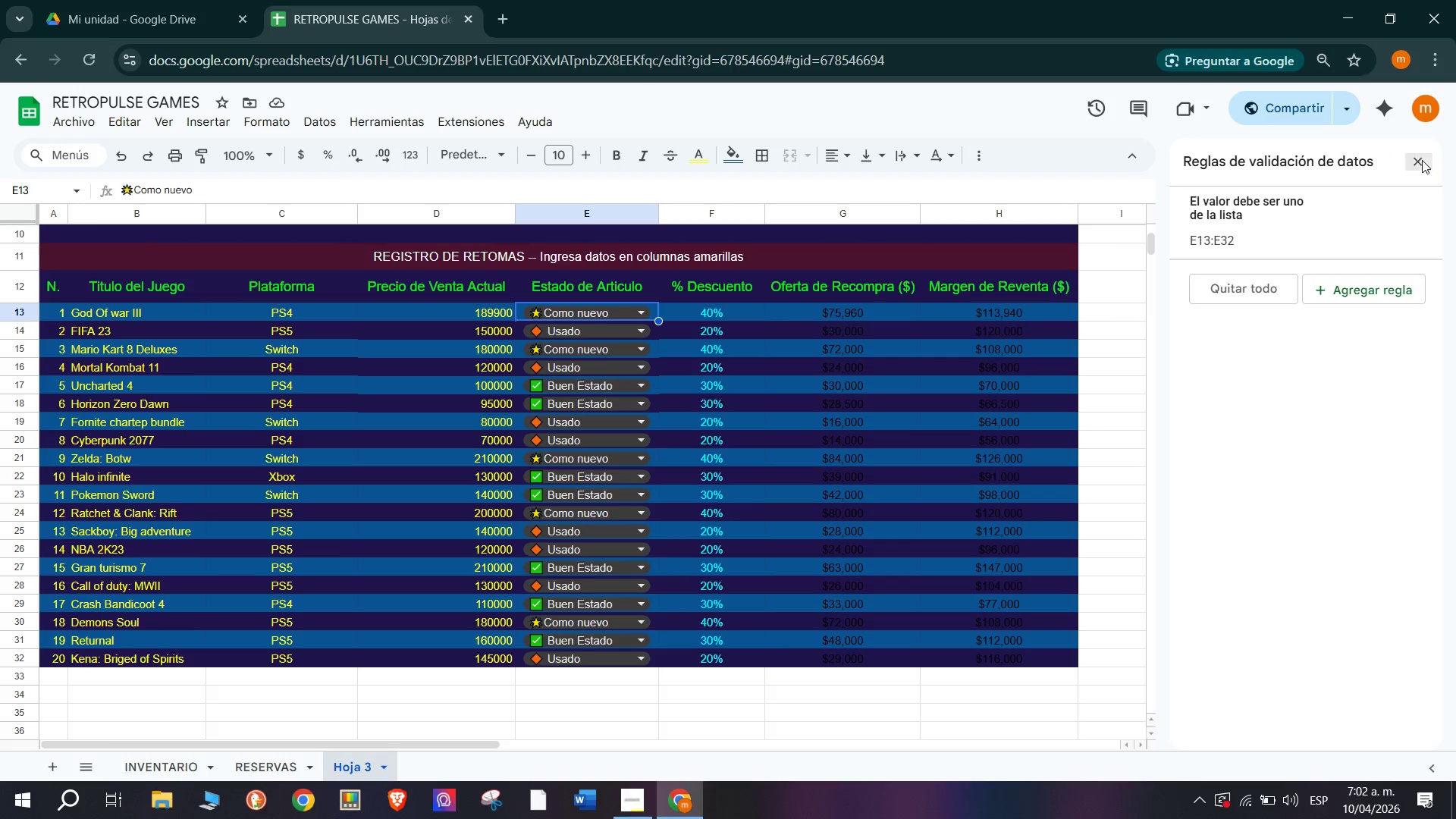 
double_click([1238, 455])
 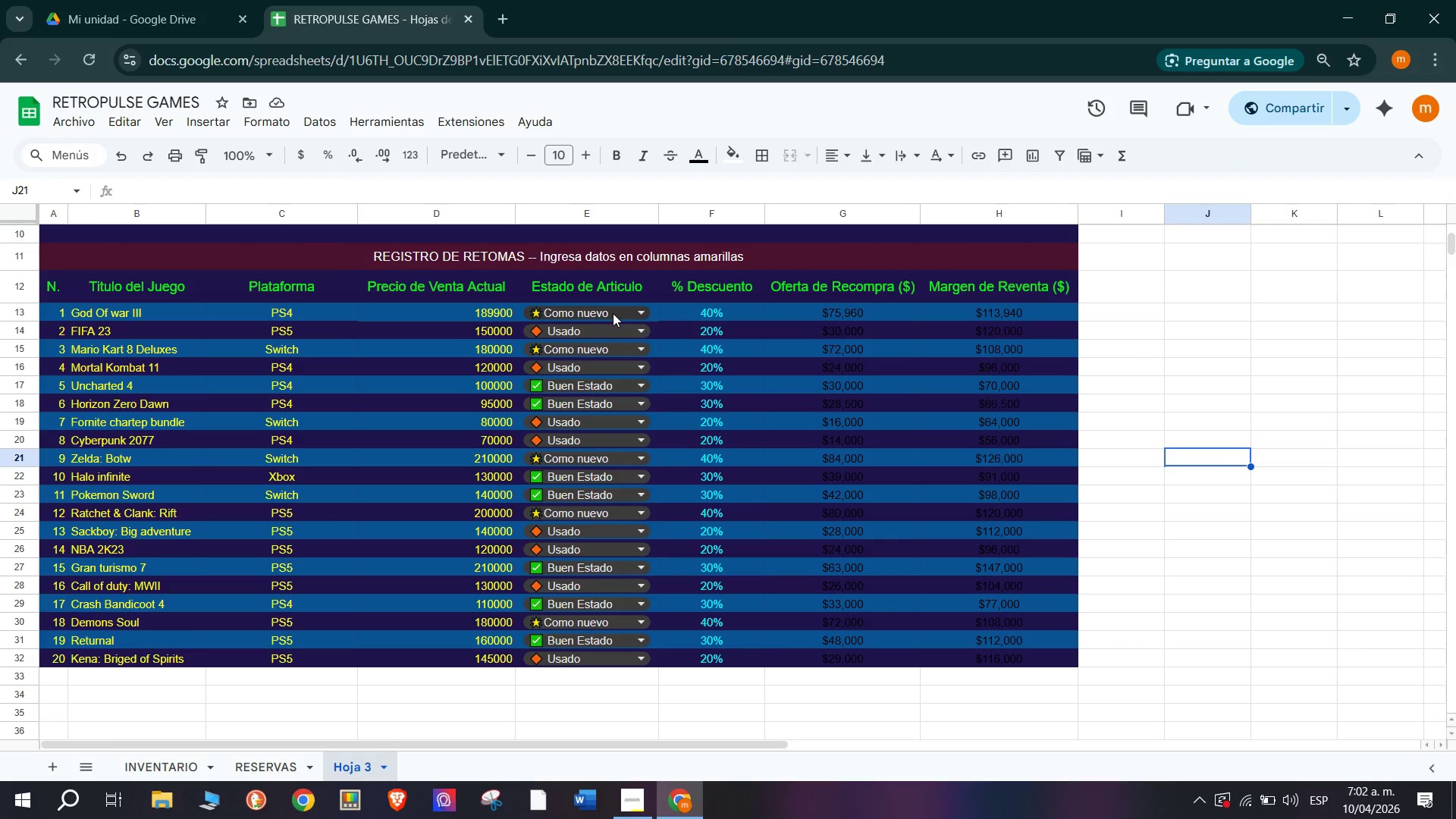 
left_click([611, 313])
 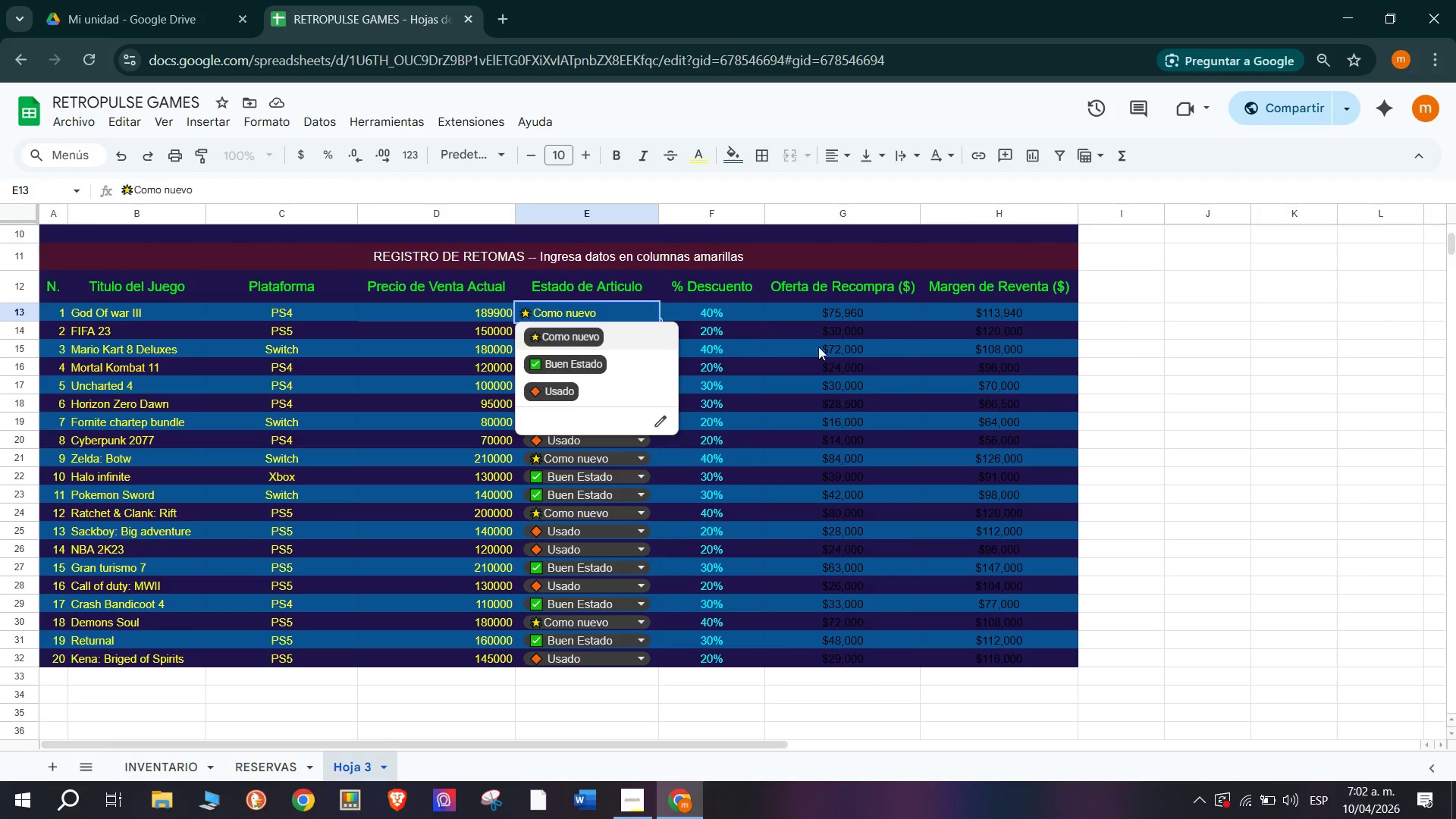 
left_click([824, 347])
 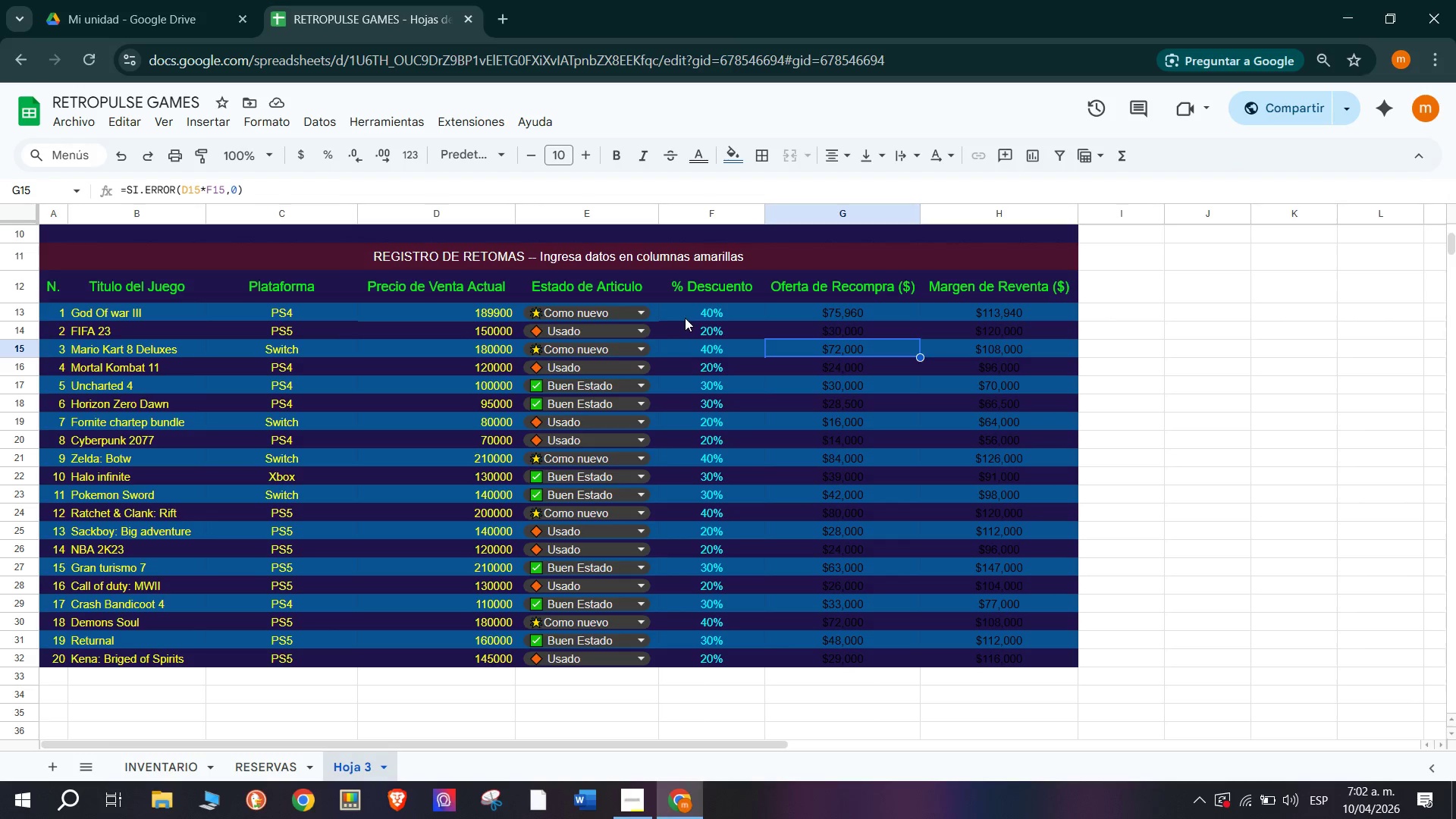 
mouse_move([683, 309])
 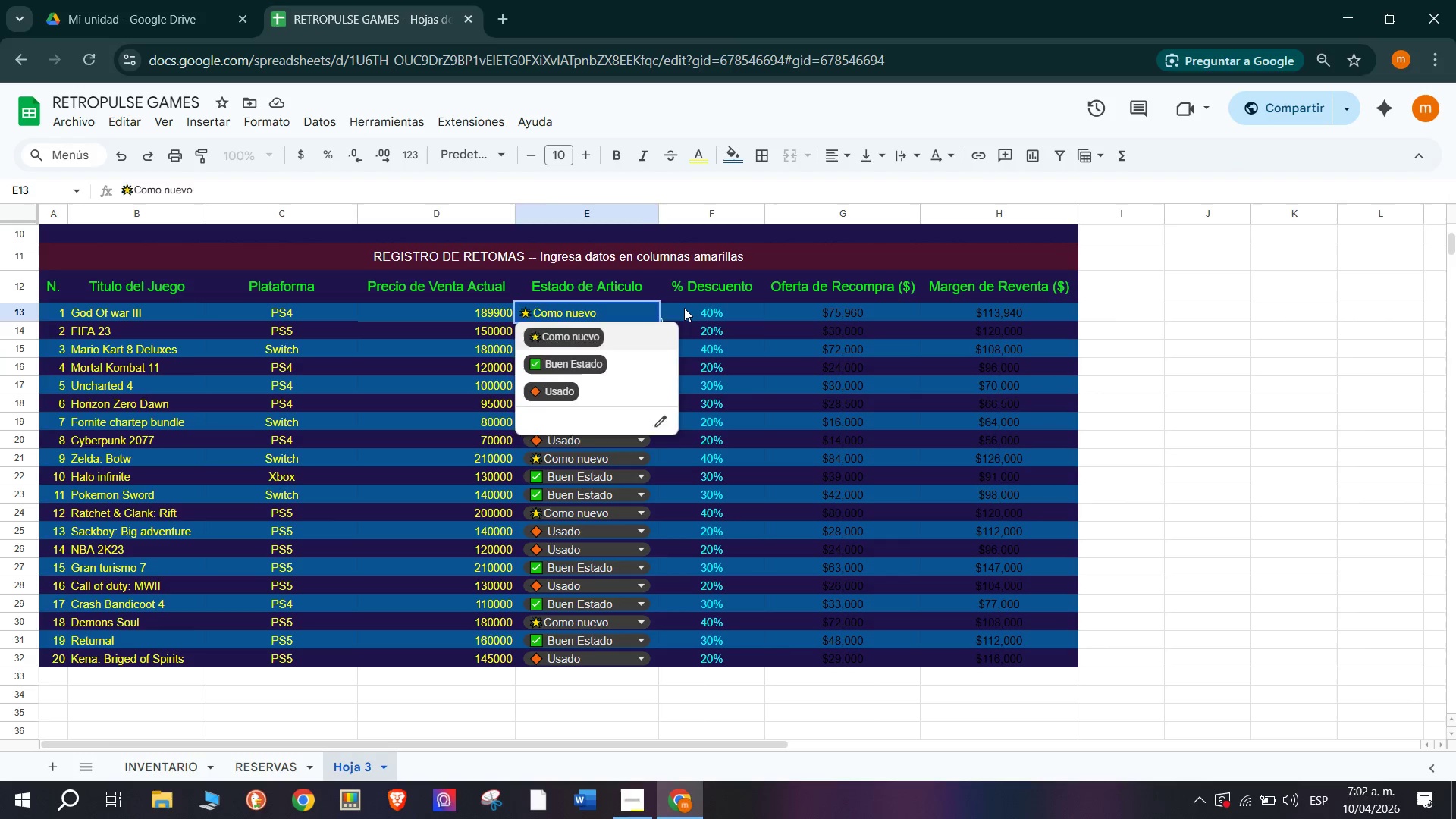 
left_click([684, 308])
 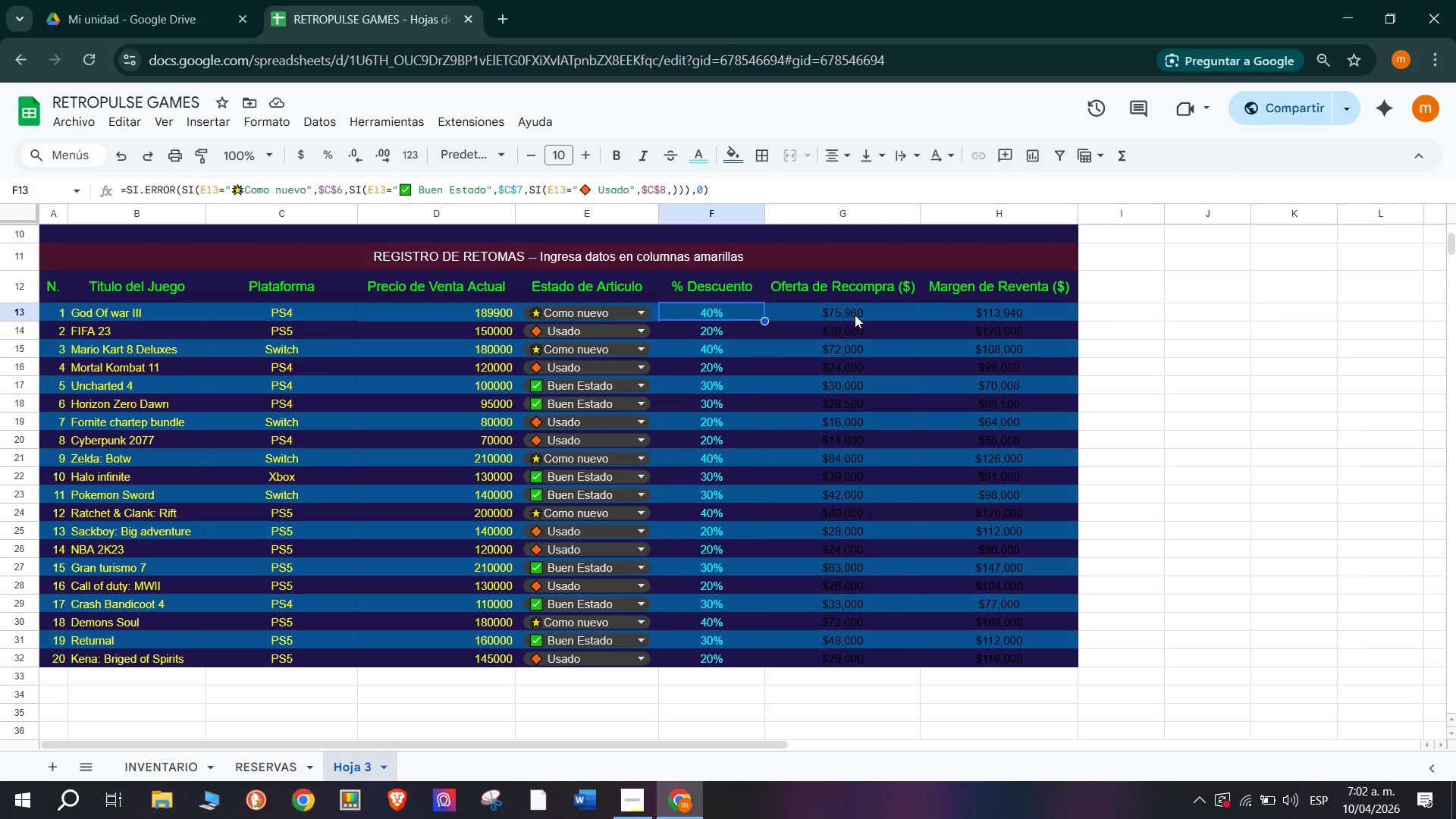 
left_click_drag(start_coordinate=[855, 310], to_coordinate=[856, 653])
 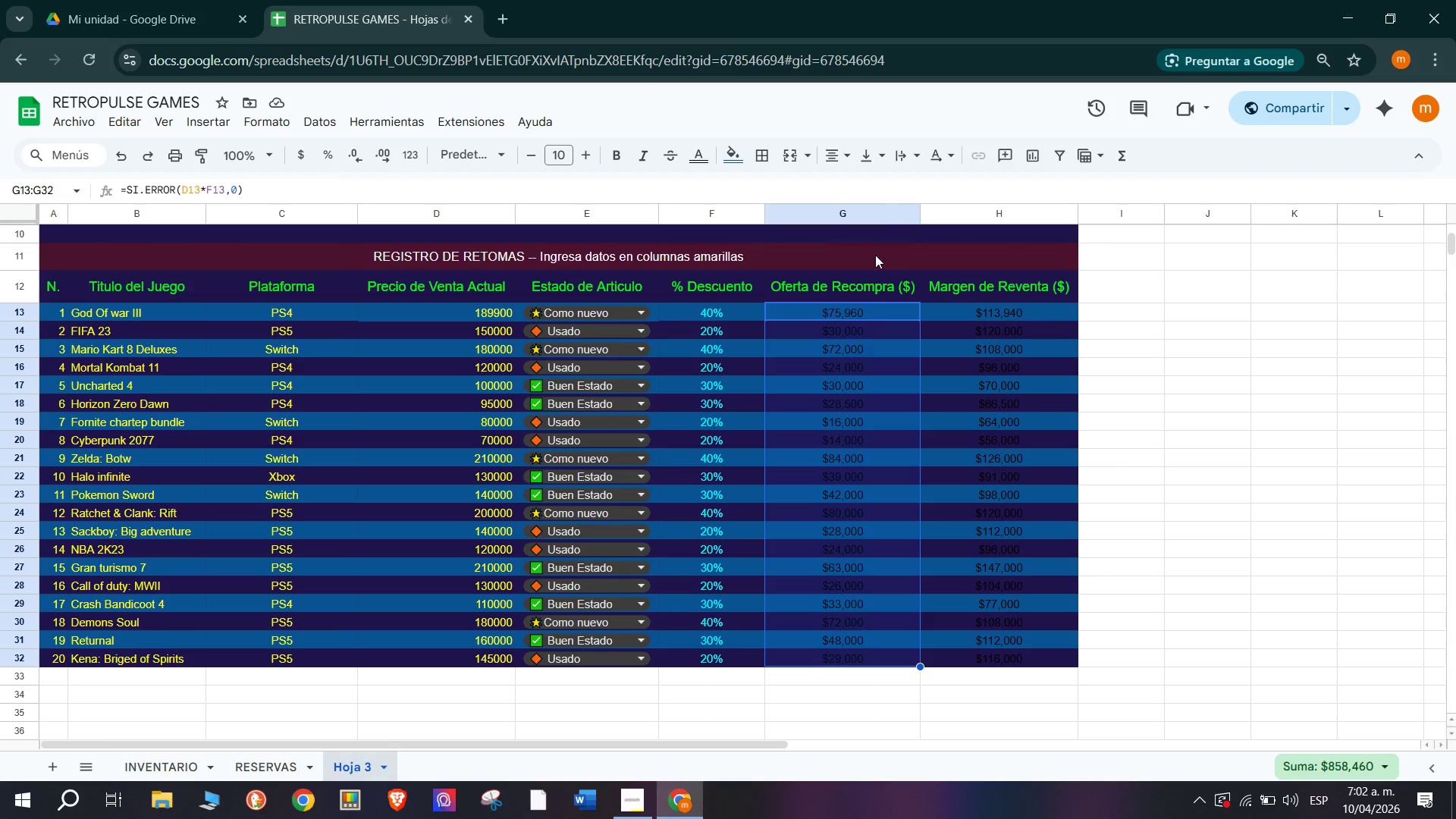 
wait(5.34)
 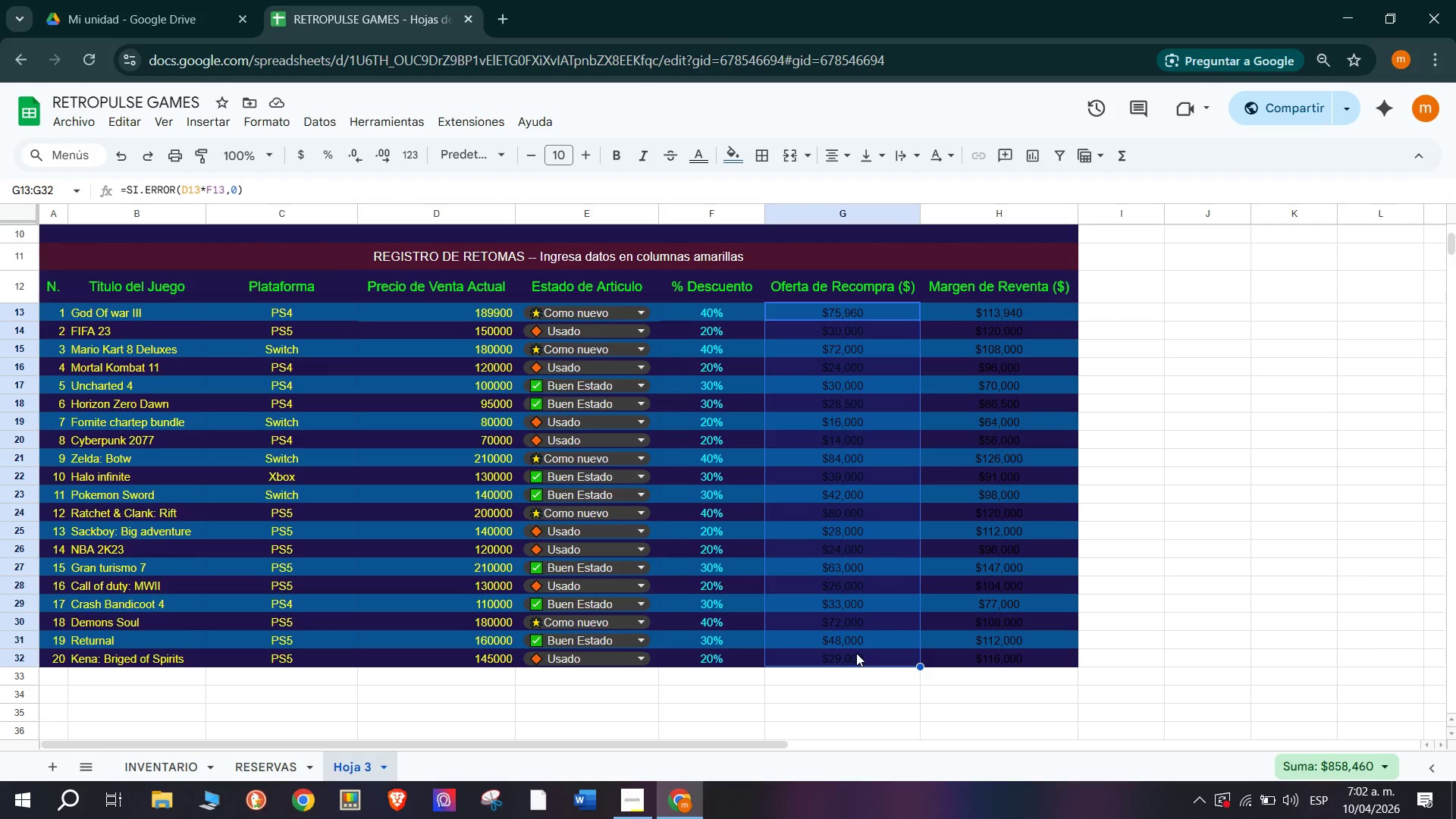 
left_click([844, 155])
 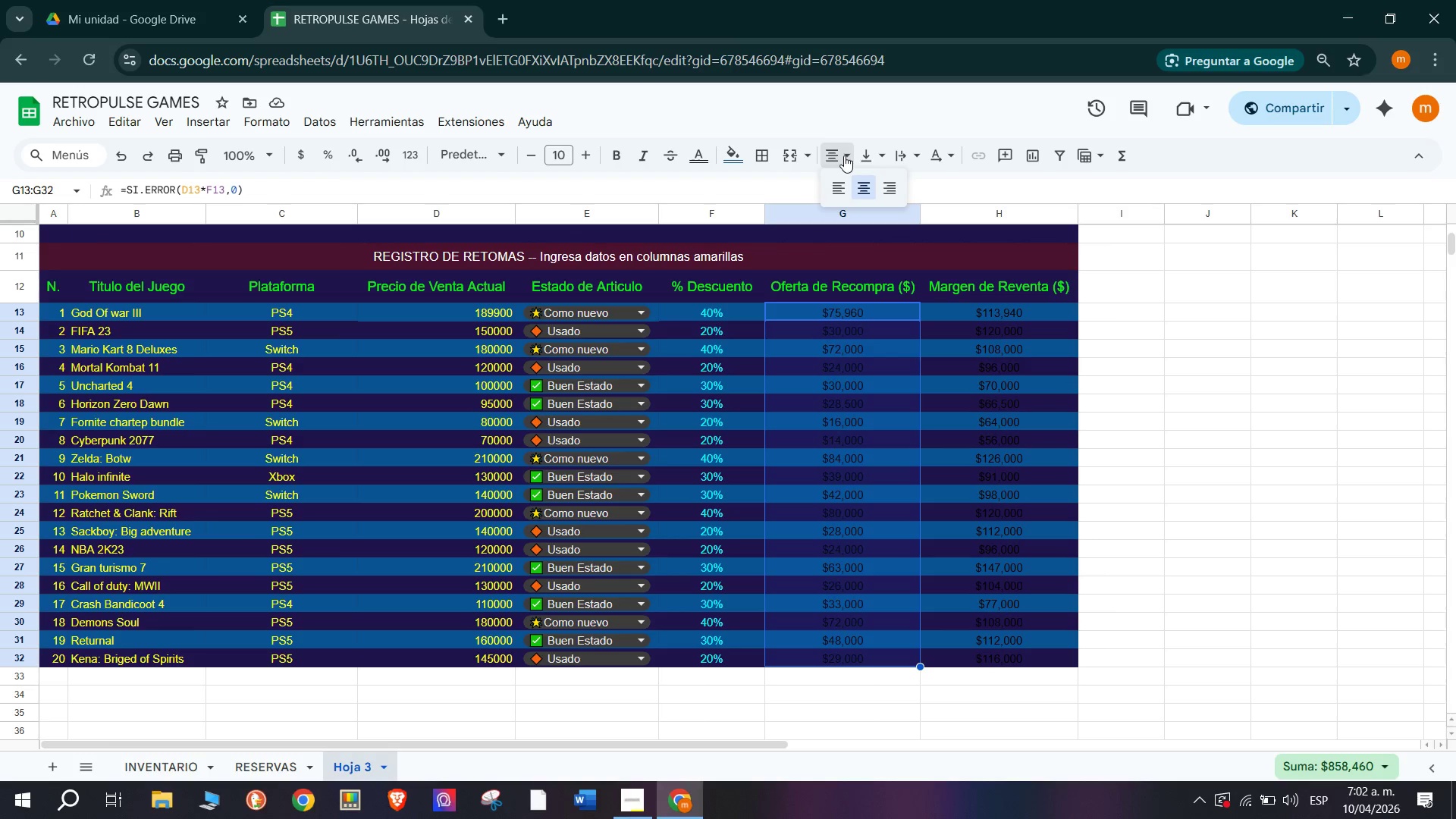 
left_click([844, 155])
 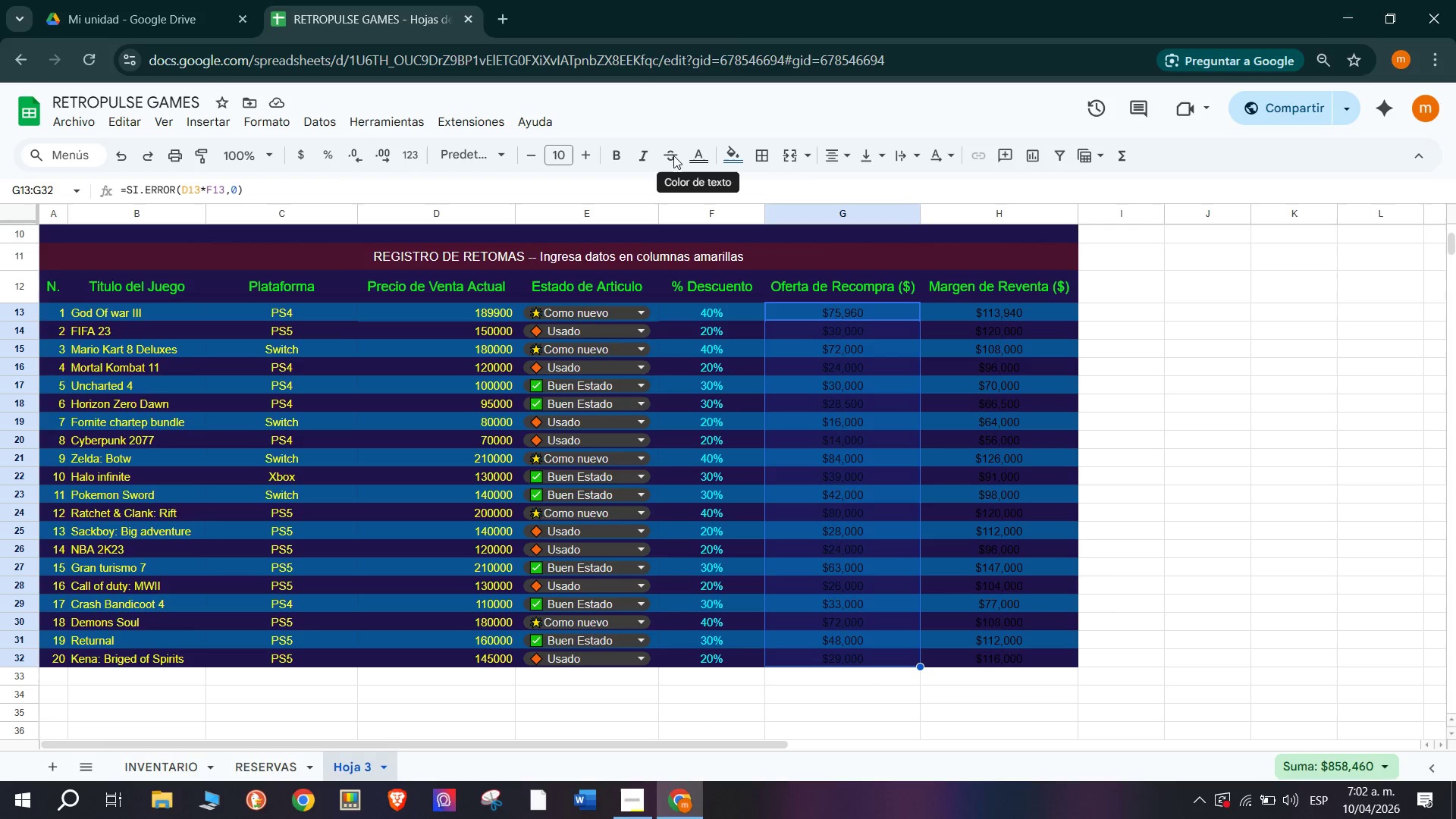 
left_click([692, 161])
 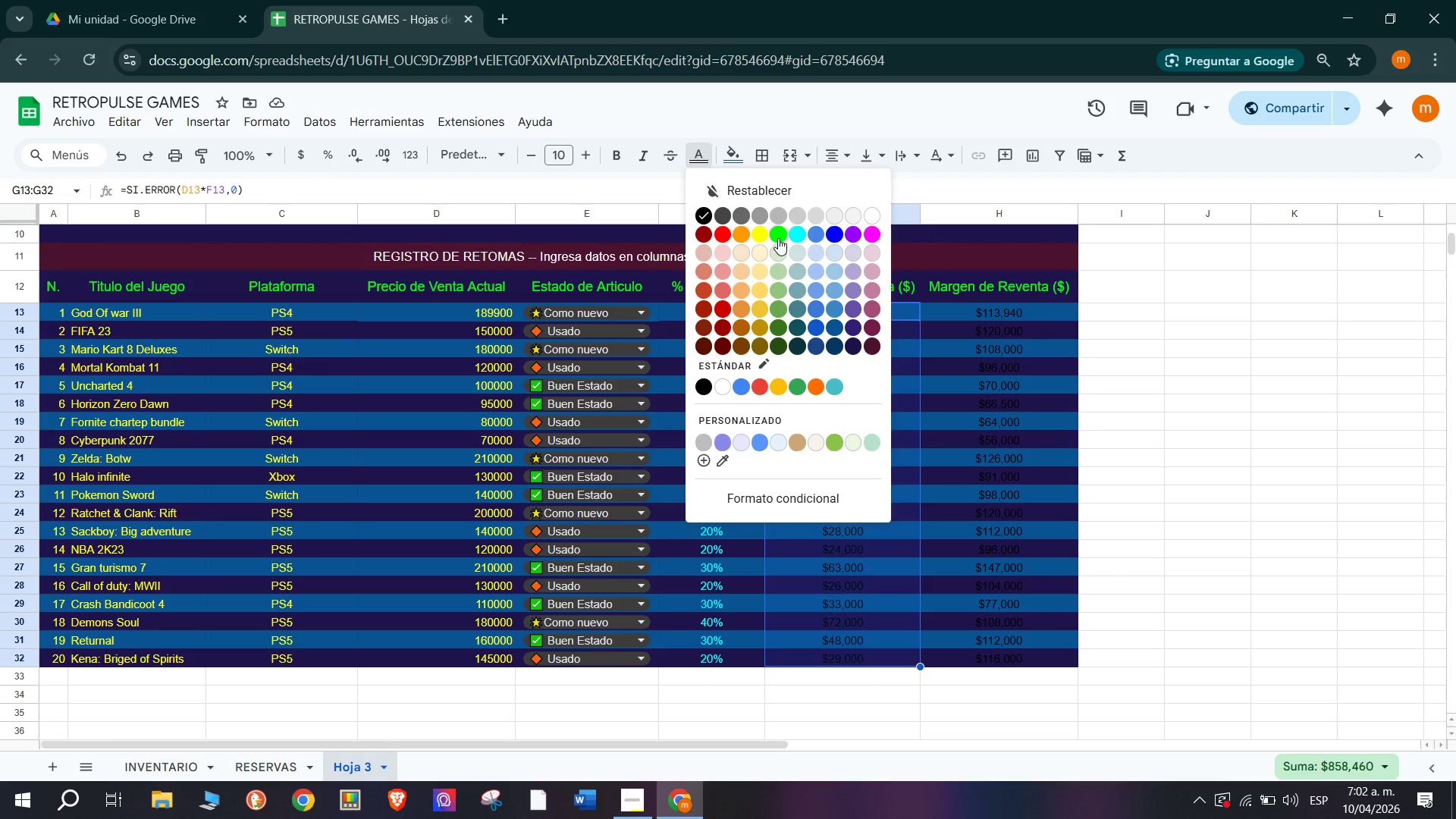 
left_click([778, 238])
 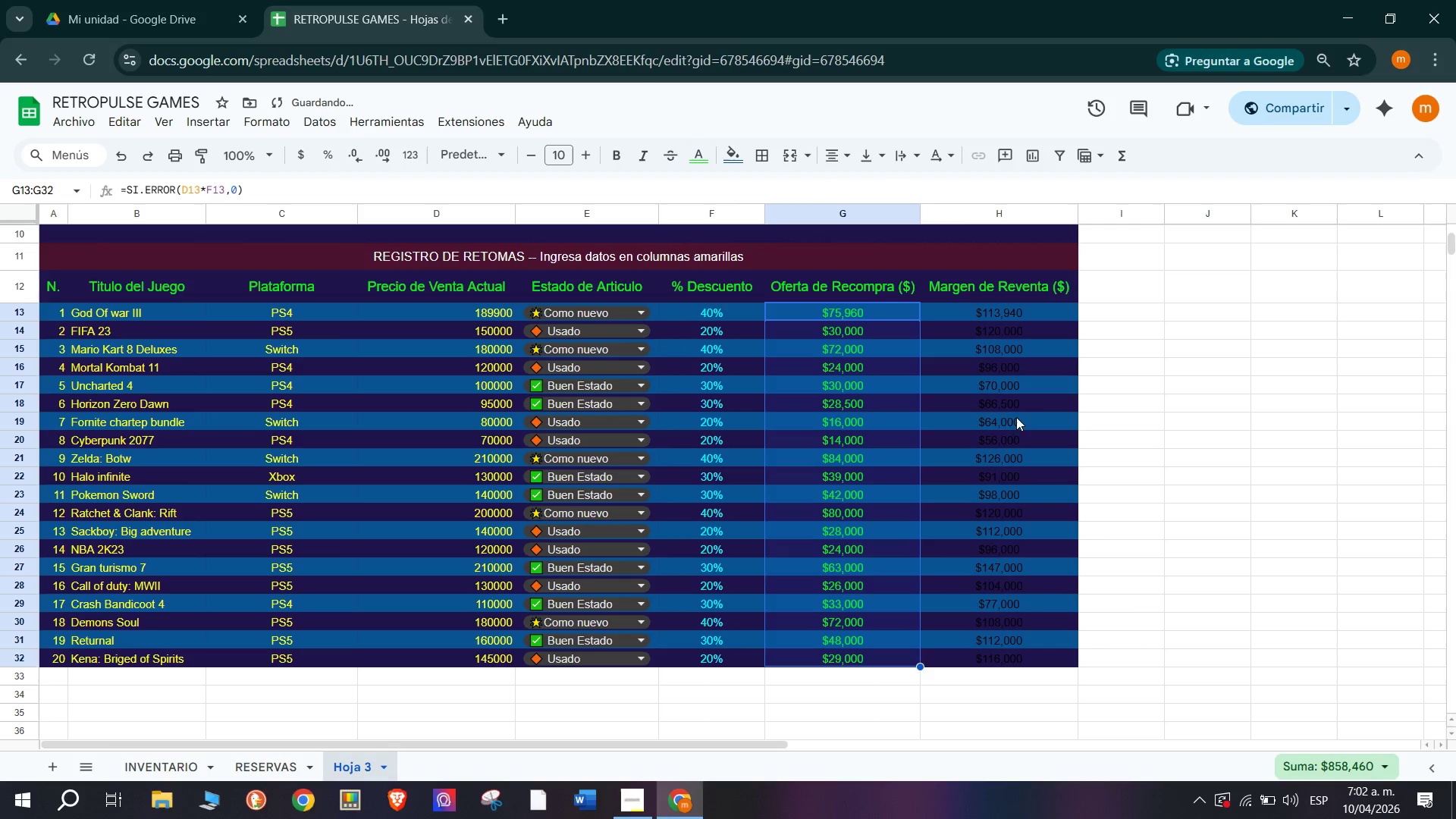 
left_click([1035, 399])
 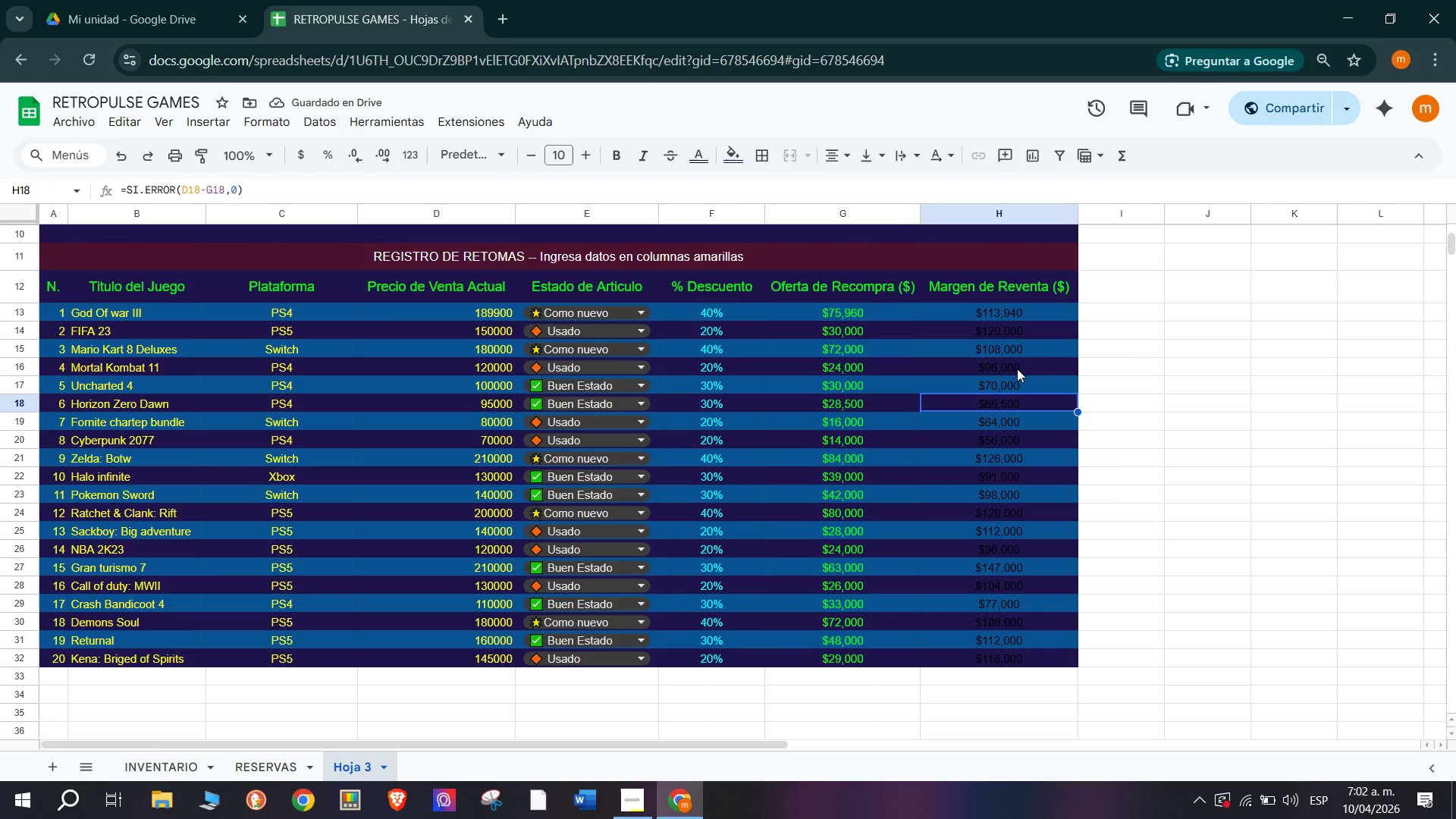 
wait(5.27)
 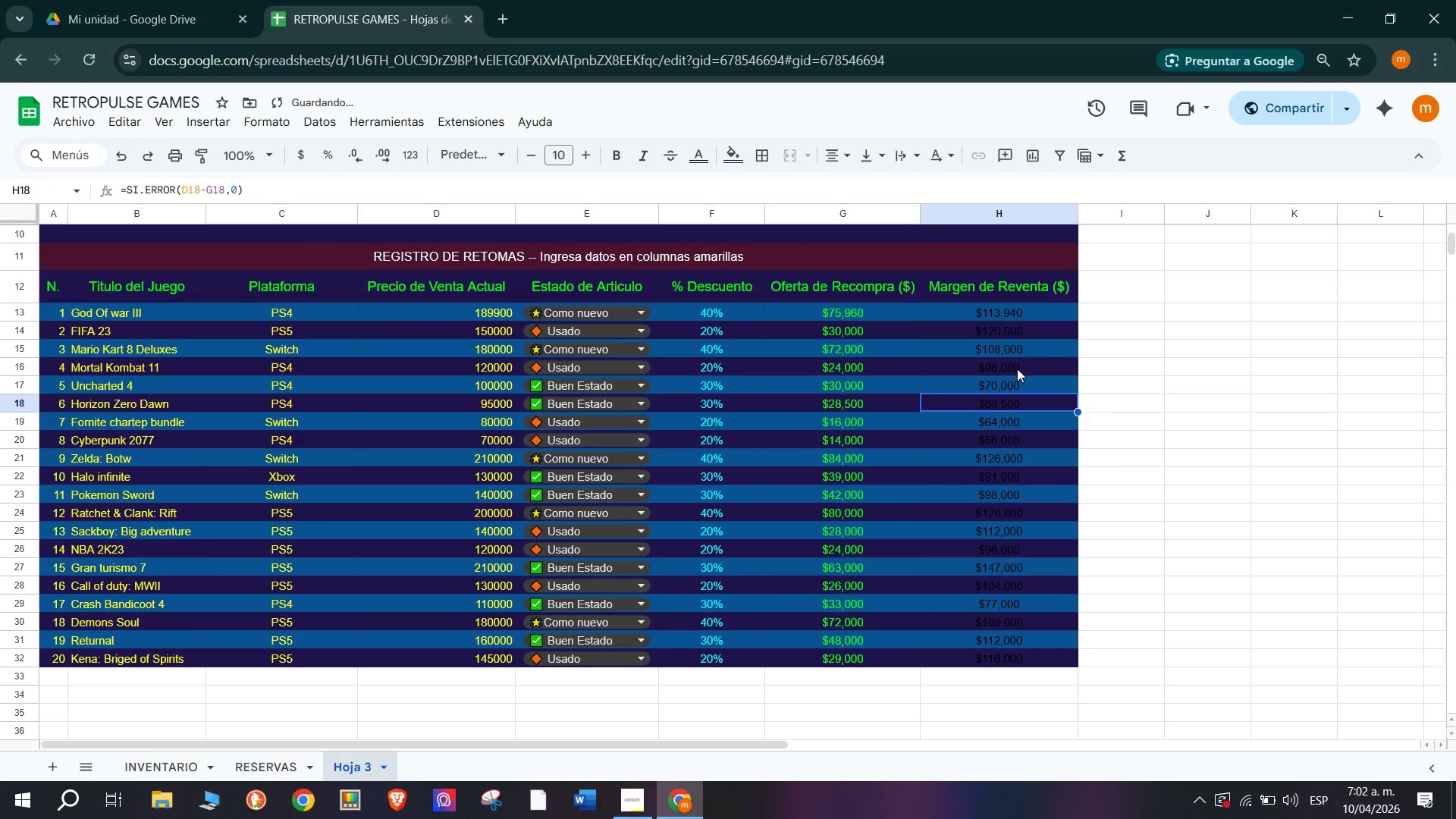 
left_click_drag(start_coordinate=[990, 307], to_coordinate=[1029, 659])
 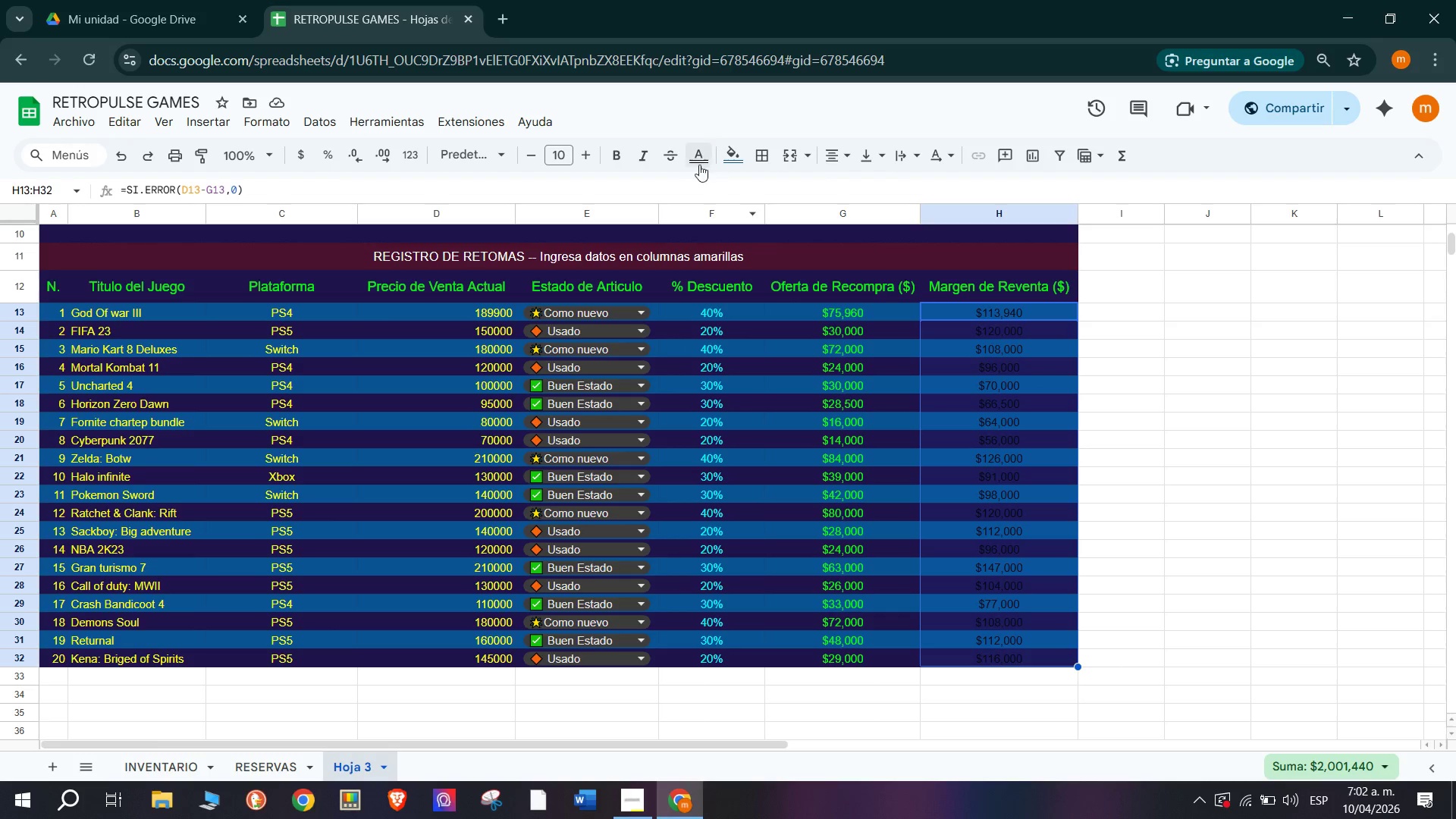 
left_click([689, 160])
 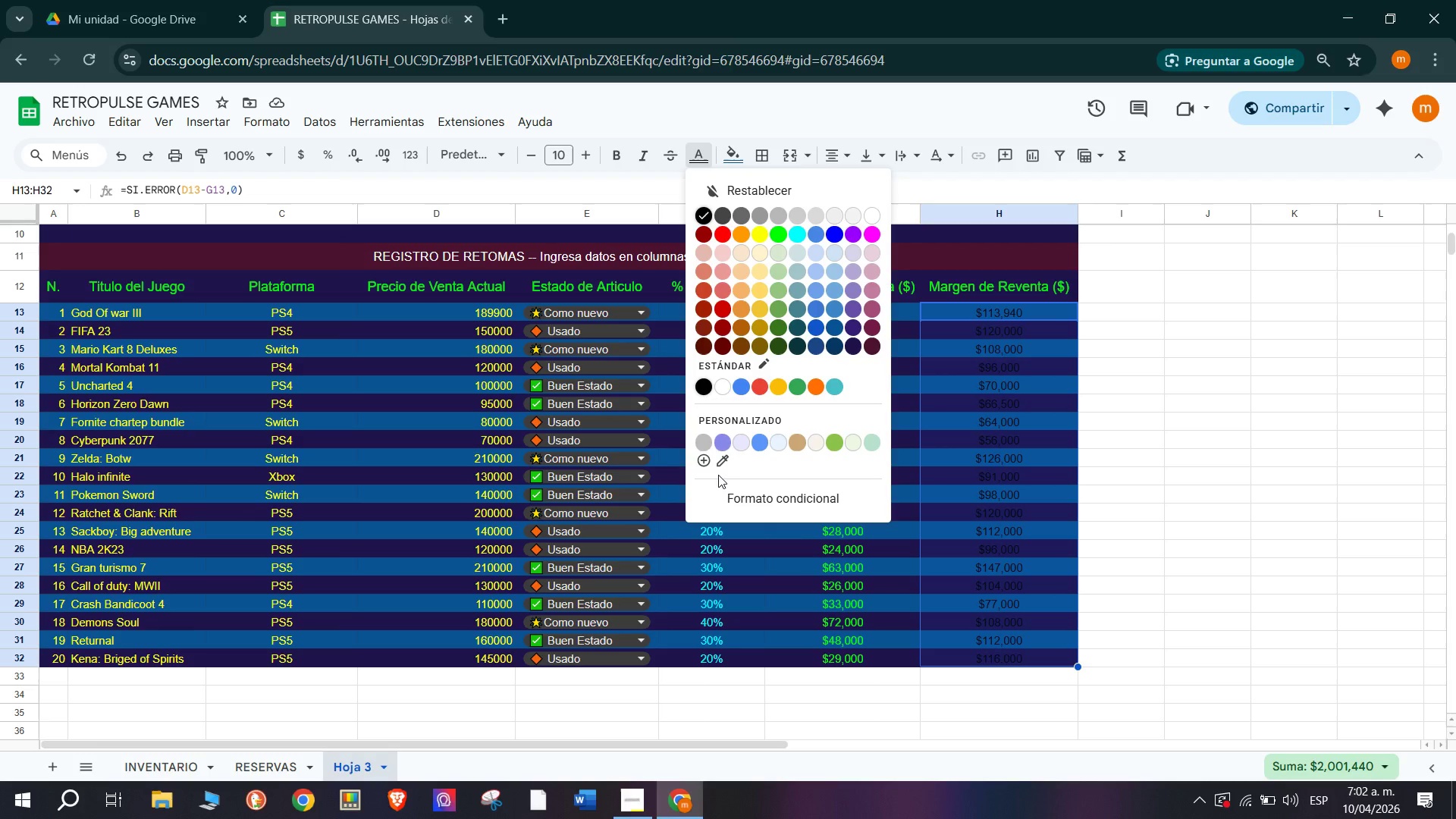 
left_click([704, 464])
 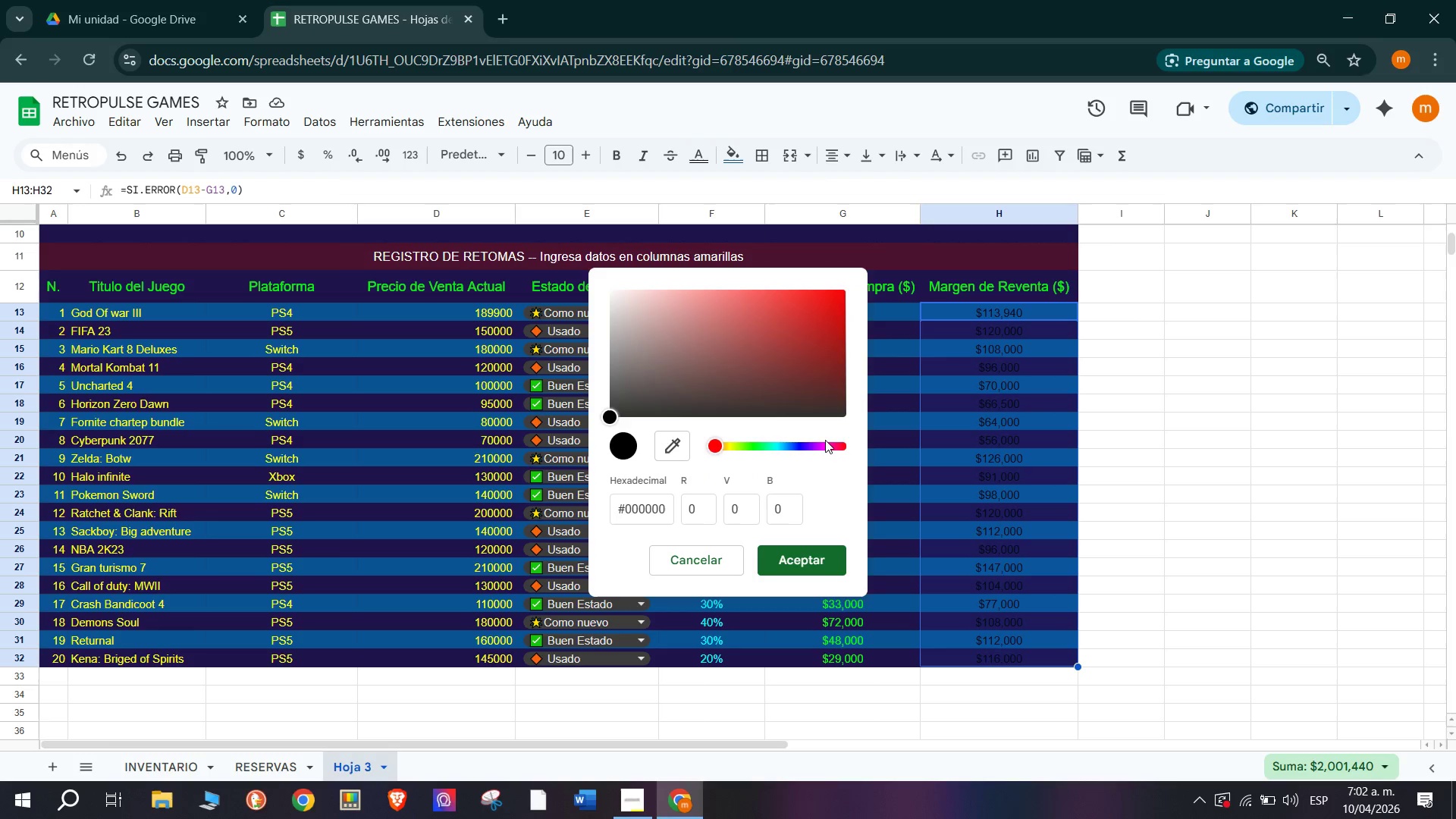 
double_click([825, 448])
 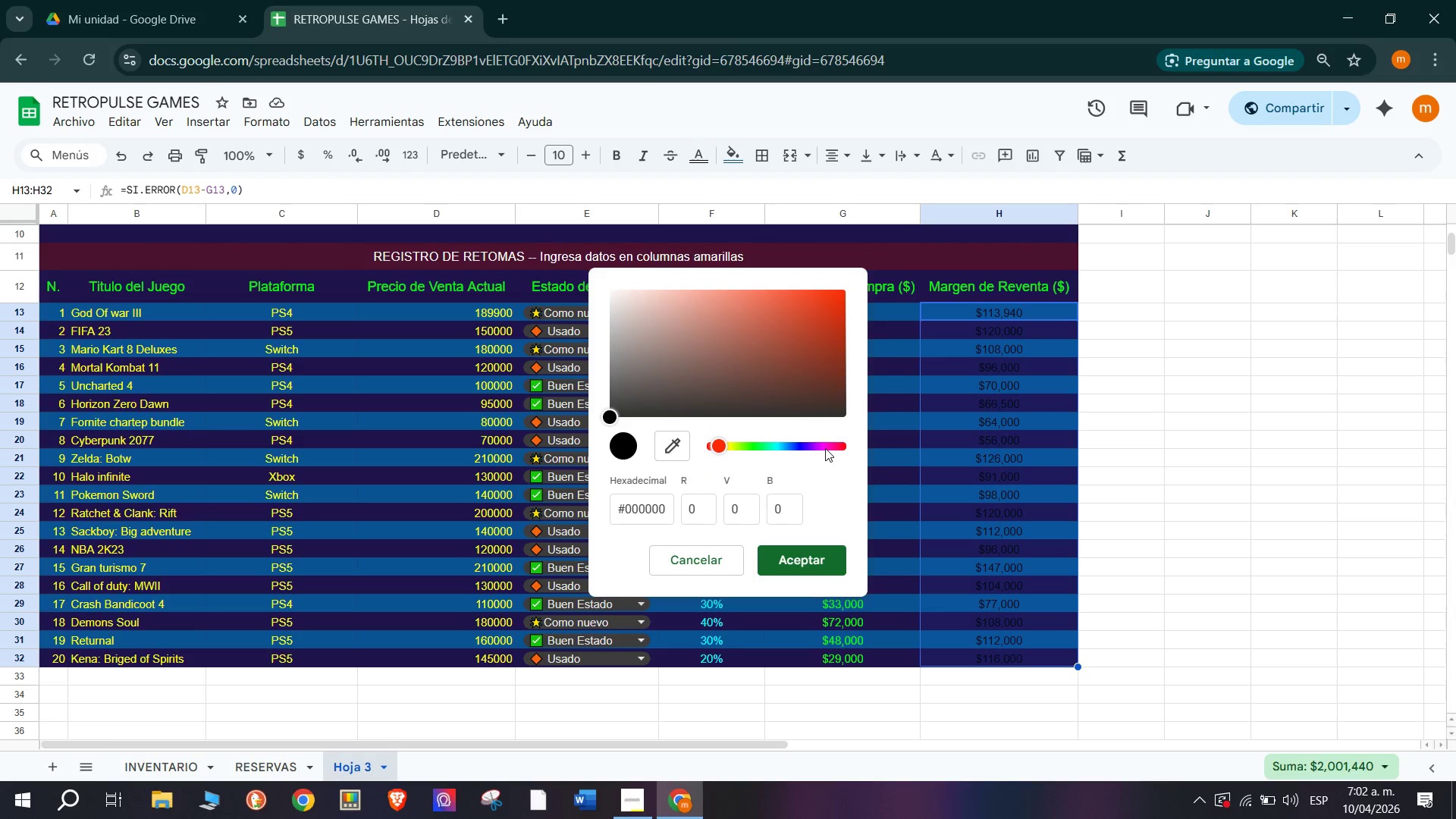 
triple_click([825, 448])
 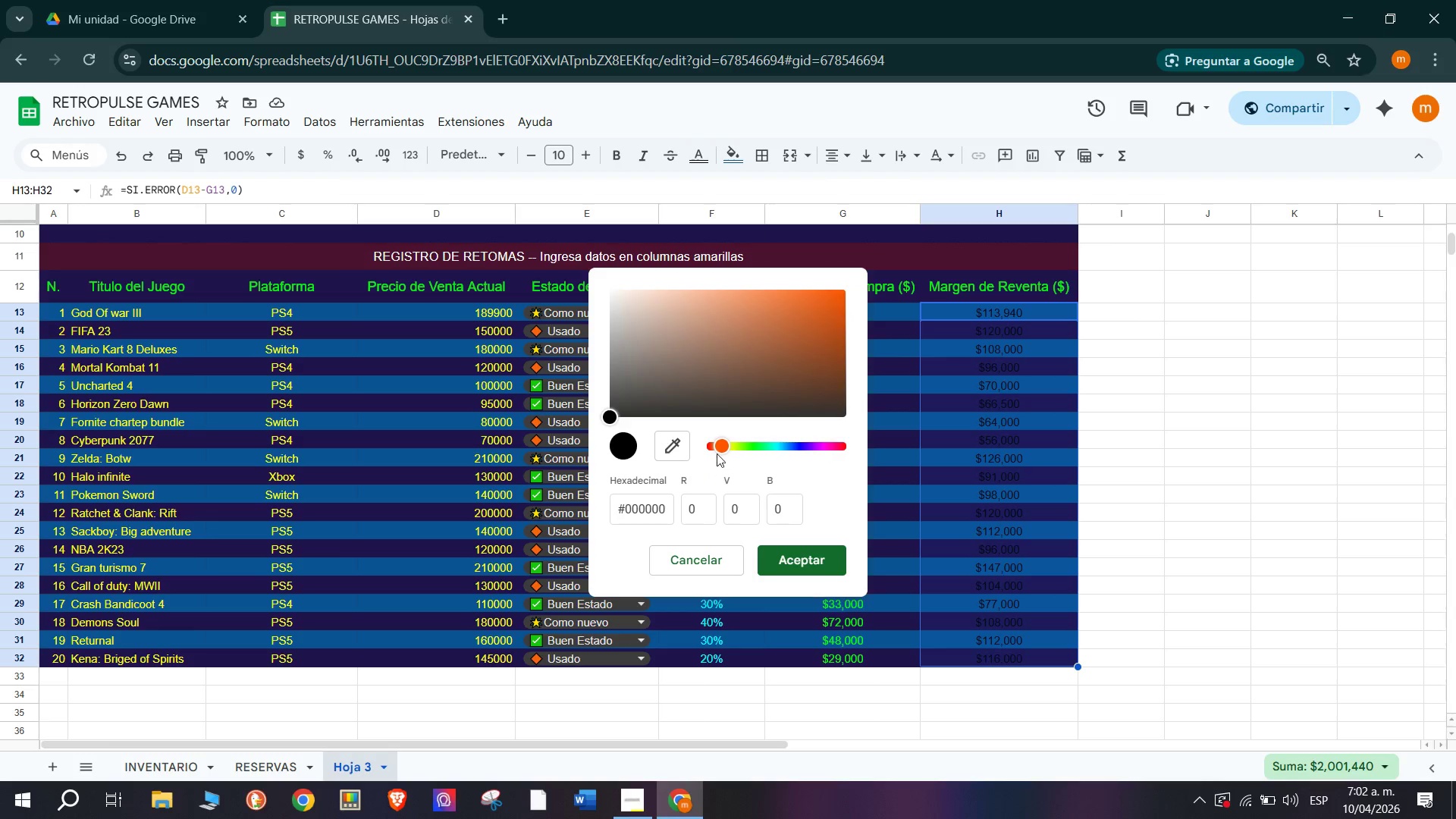 
left_click_drag(start_coordinate=[717, 449], to_coordinate=[814, 458])
 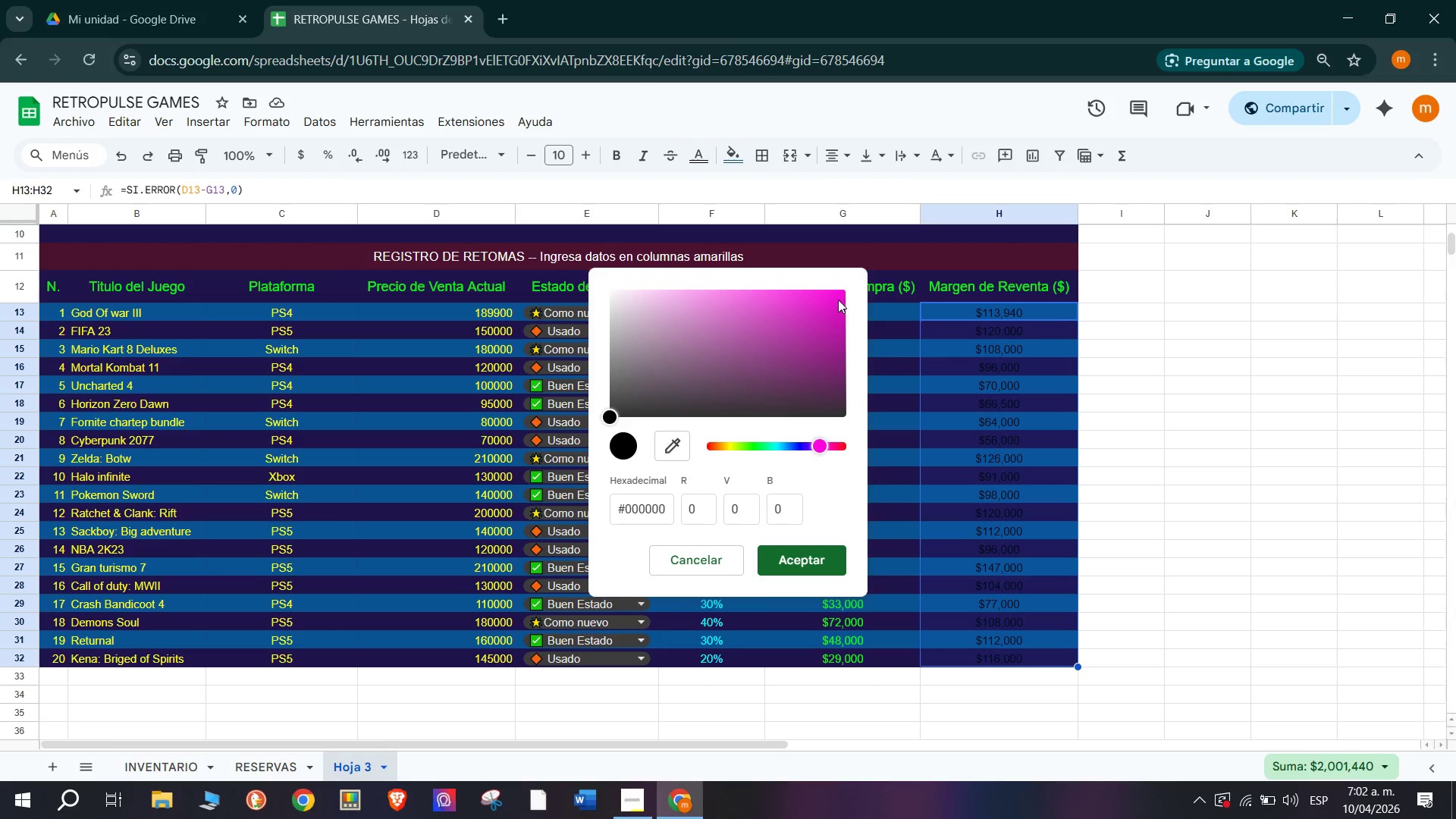 
left_click([838, 300])
 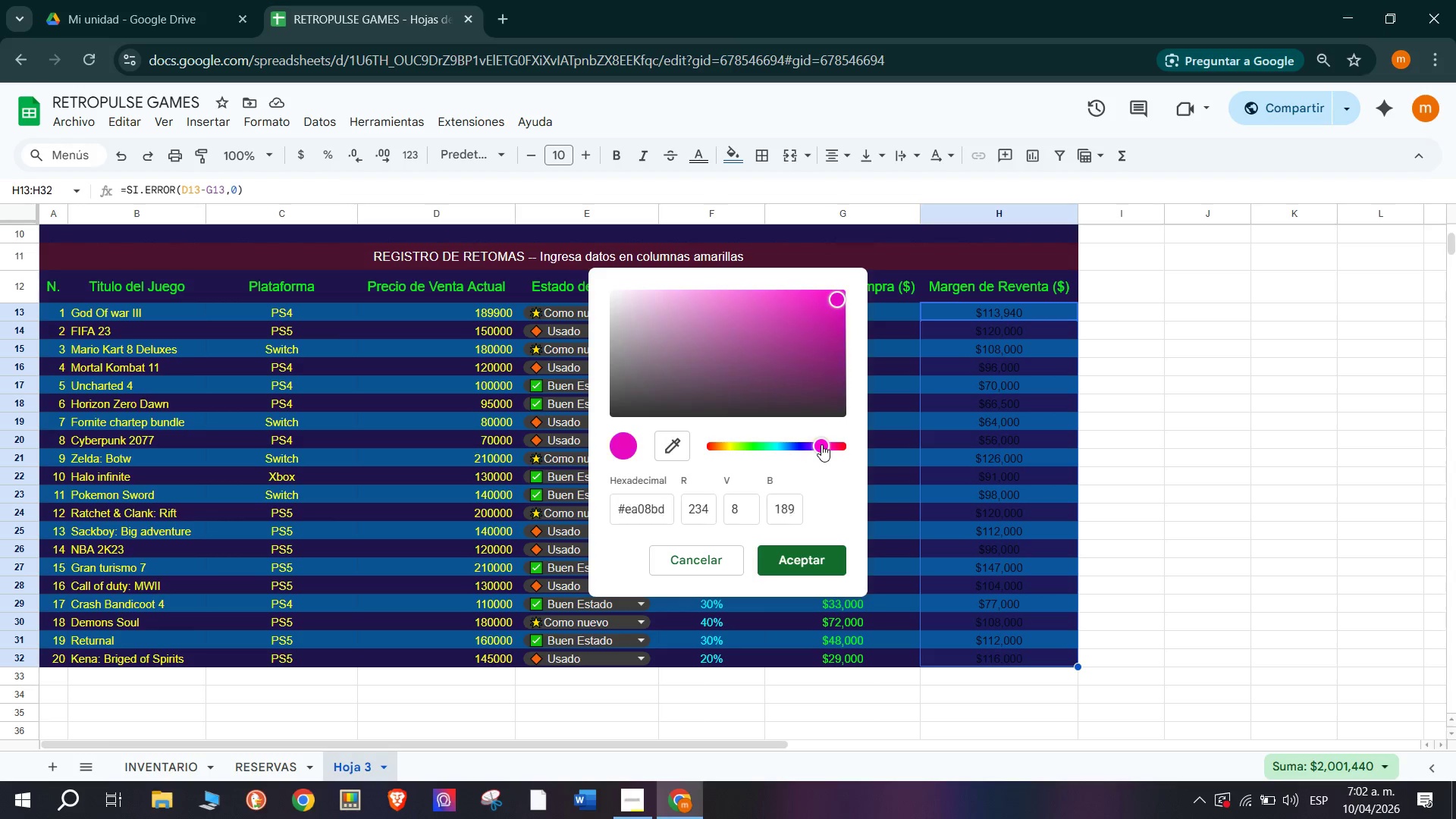 
wait(10.69)
 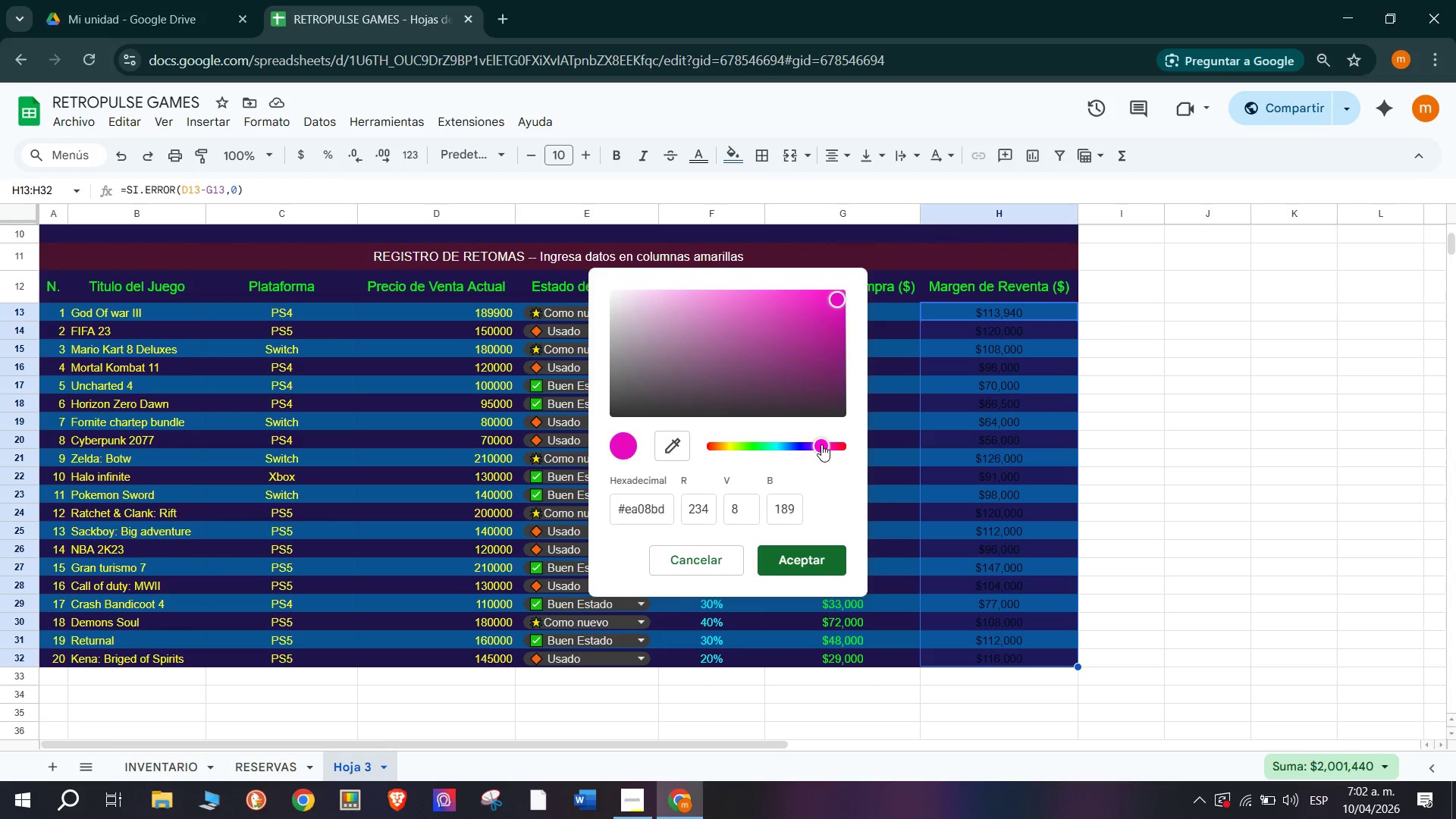 
left_click([802, 552])
 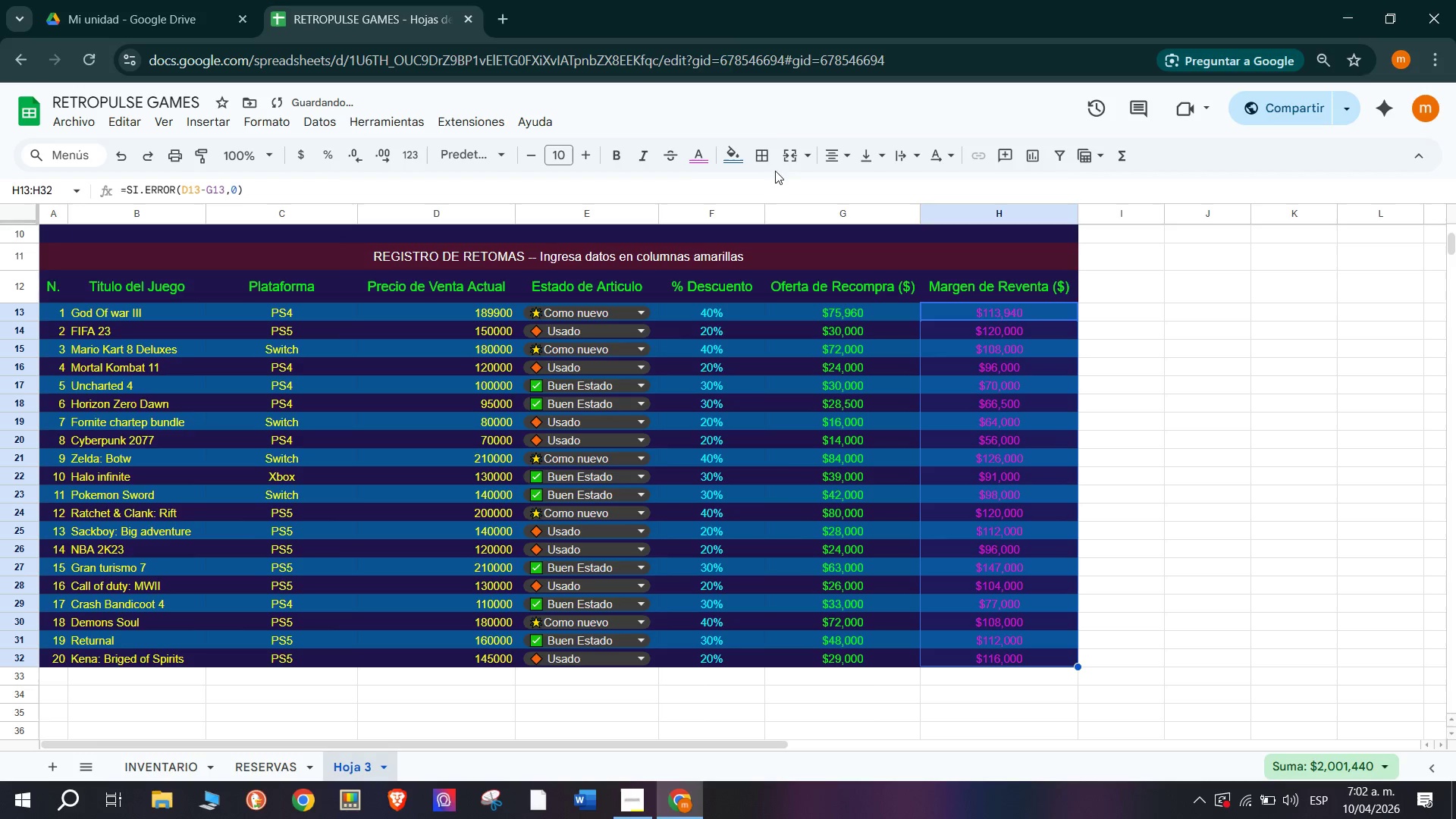 
left_click_drag(start_coordinate=[698, 167], to_coordinate=[726, 456])
 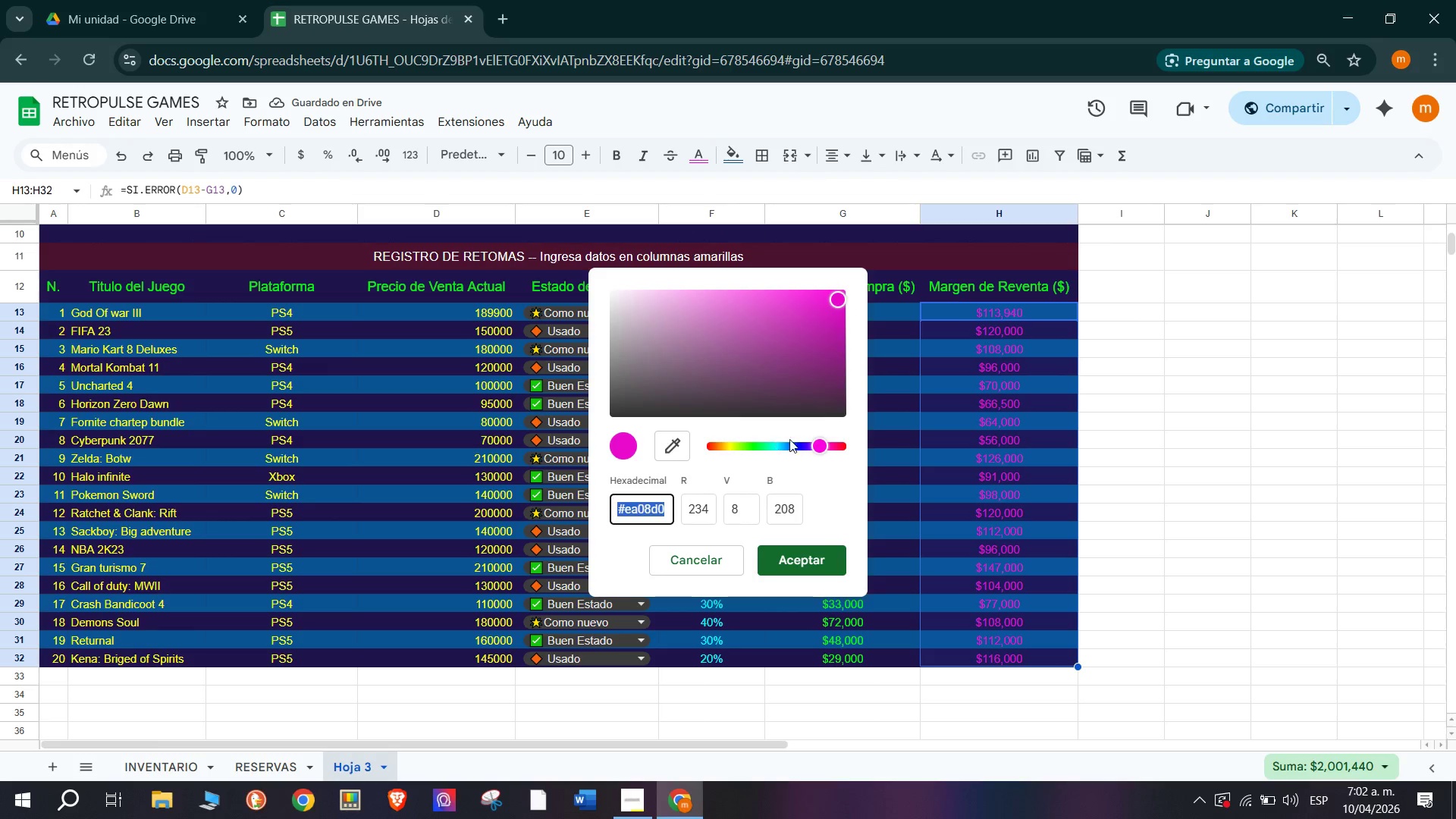 
left_click([726, 456])
 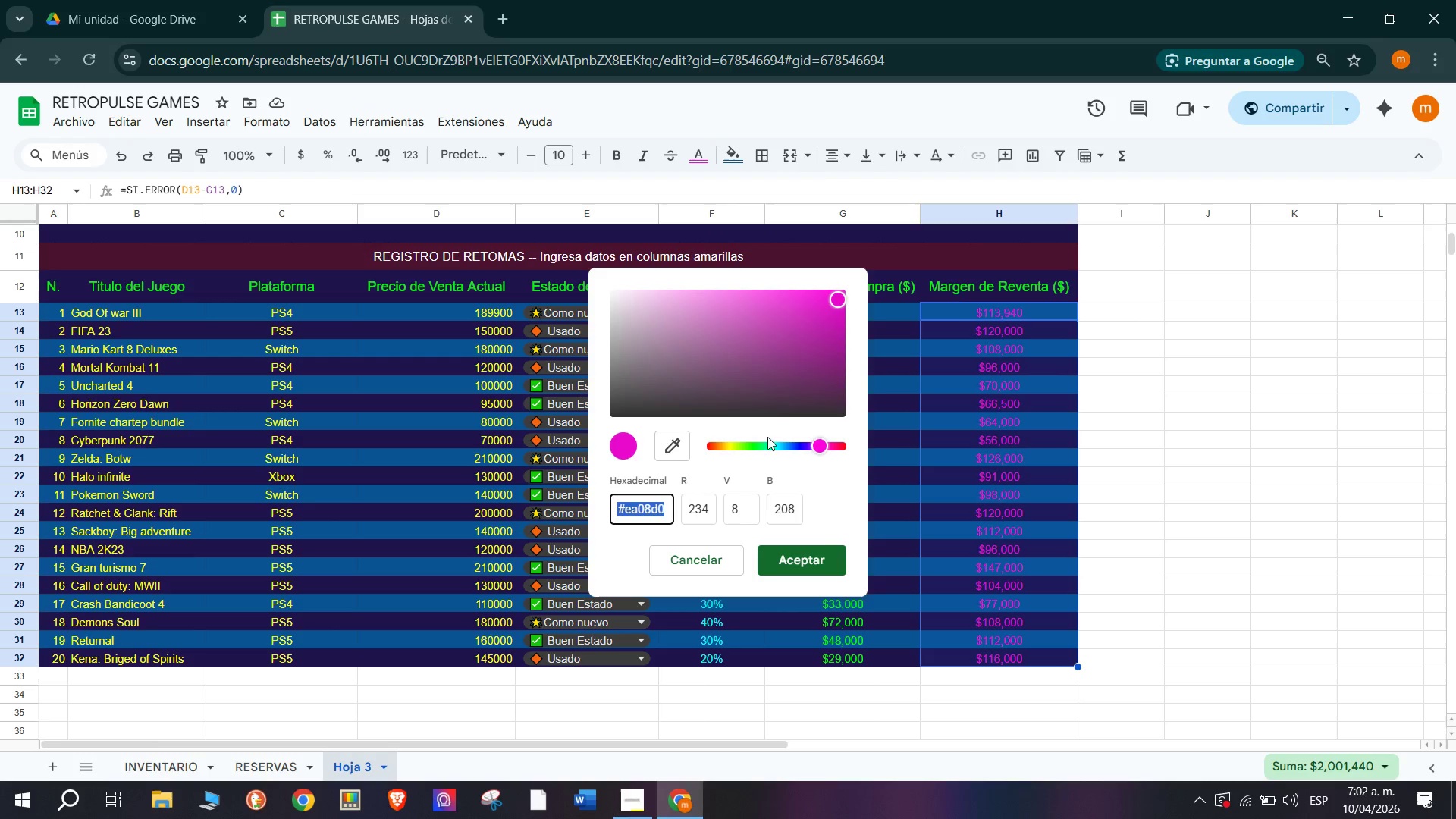 
left_click([816, 293])
 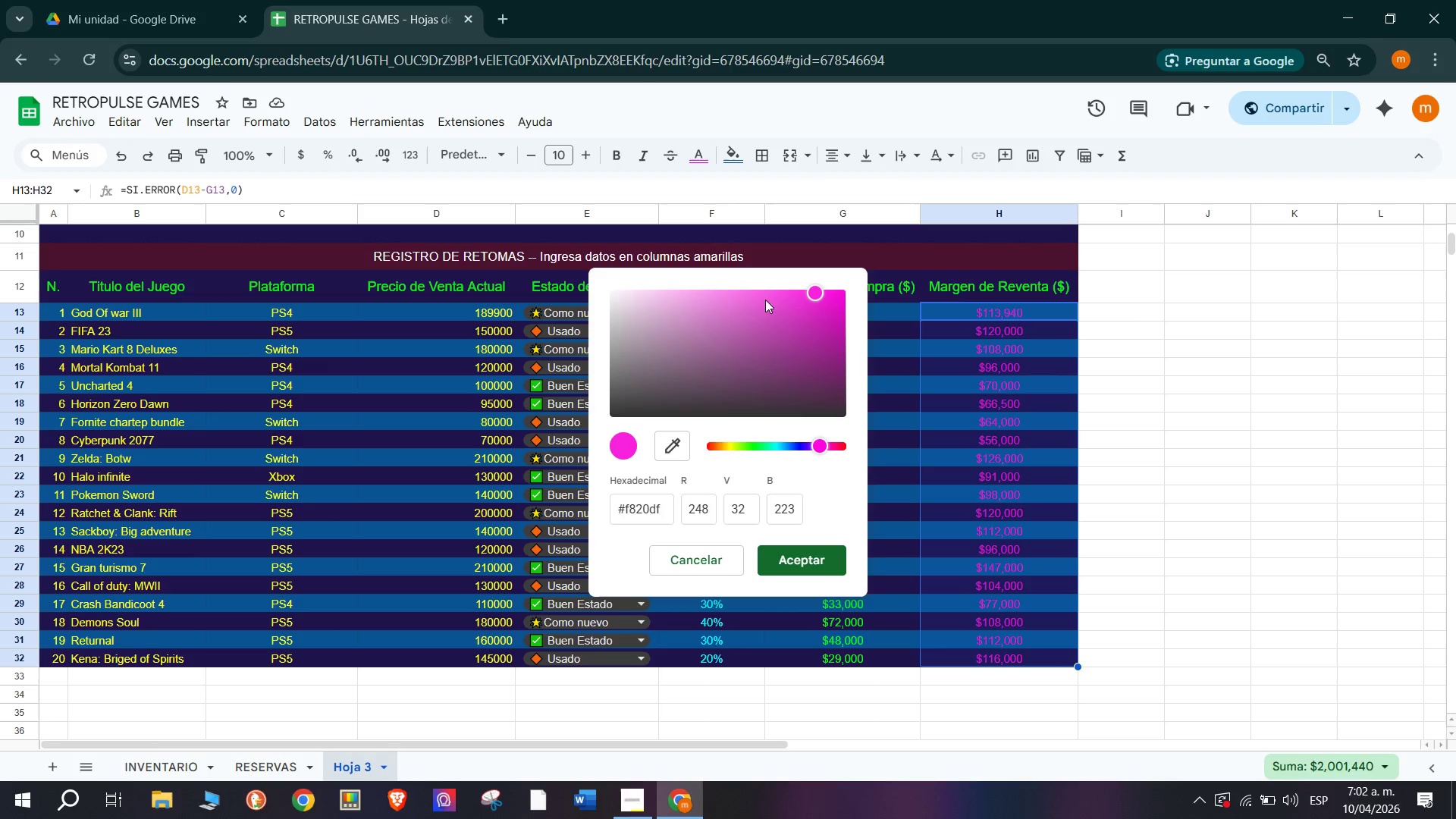 
left_click([744, 293])
 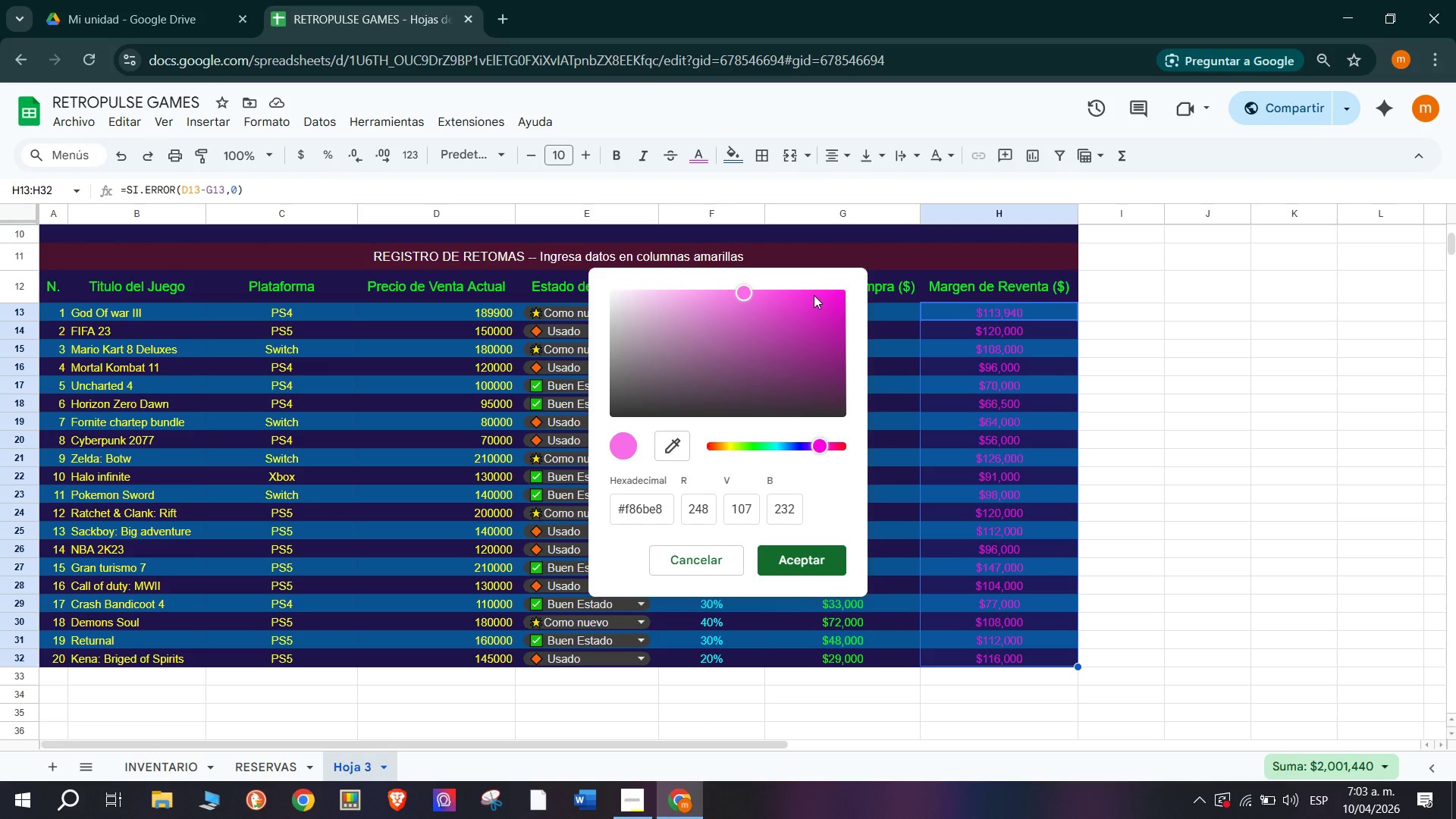 
left_click([814, 295])
 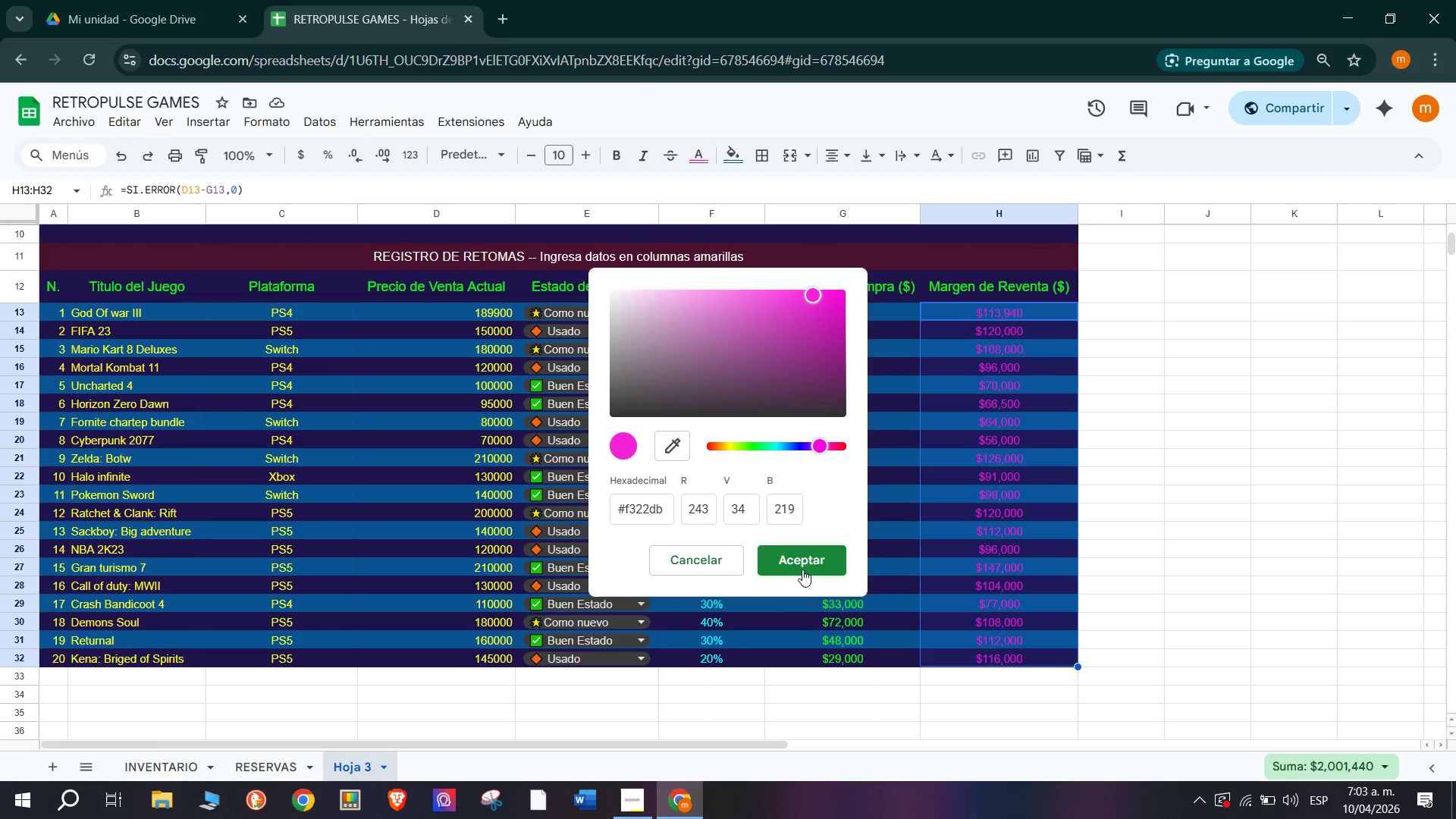 
left_click([808, 561])
 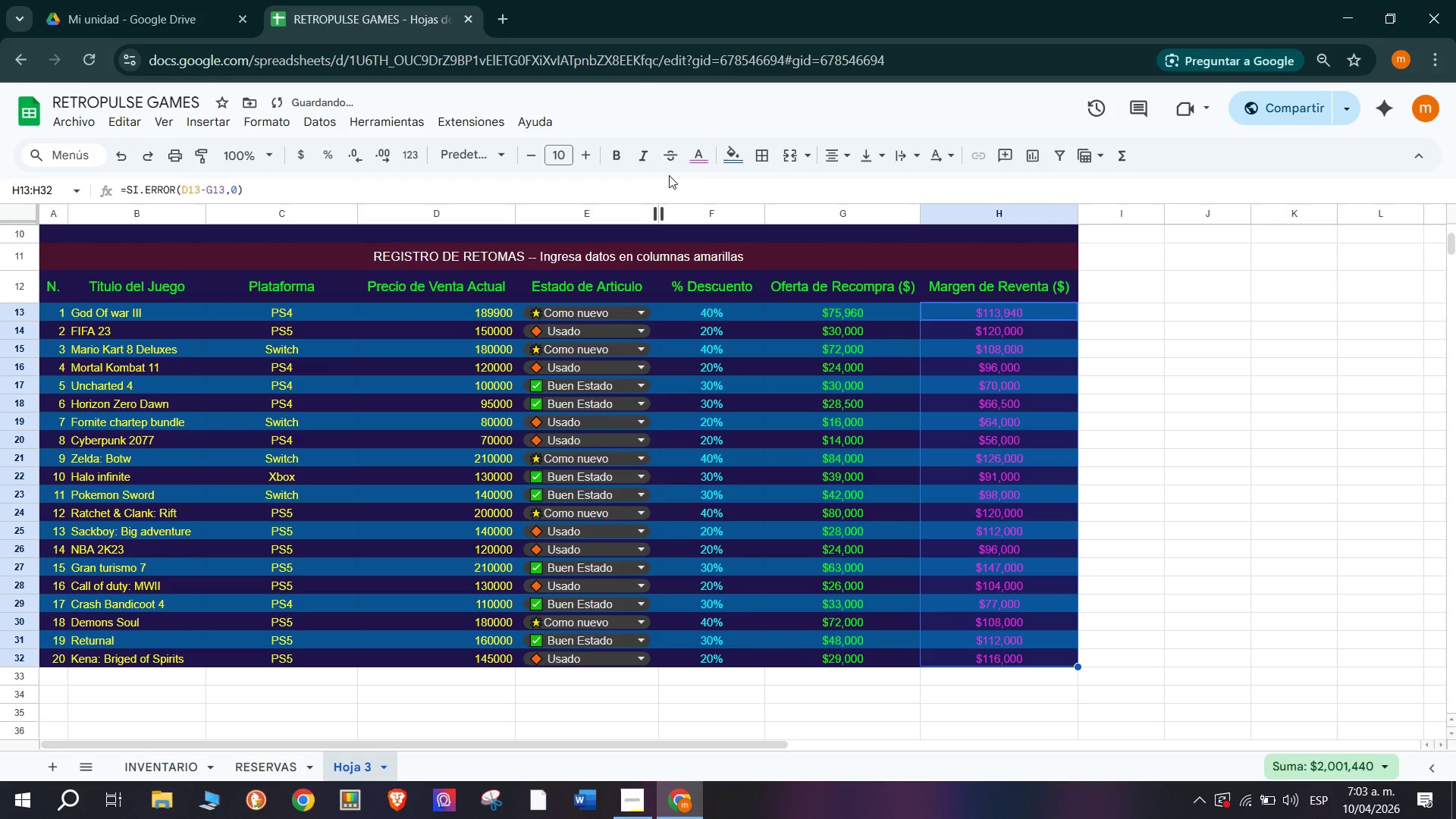 
left_click([695, 146])
 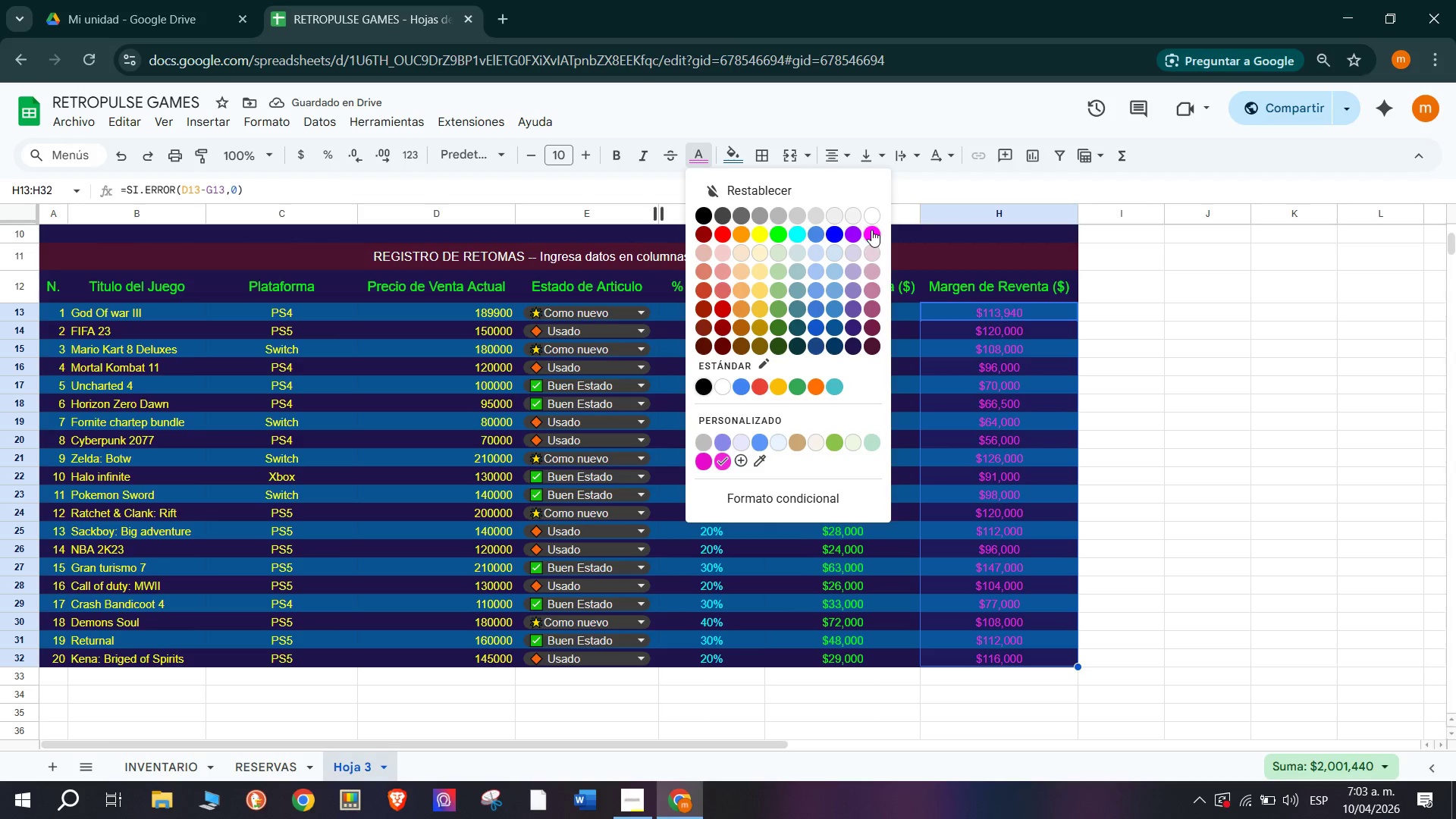 
left_click([871, 230])
 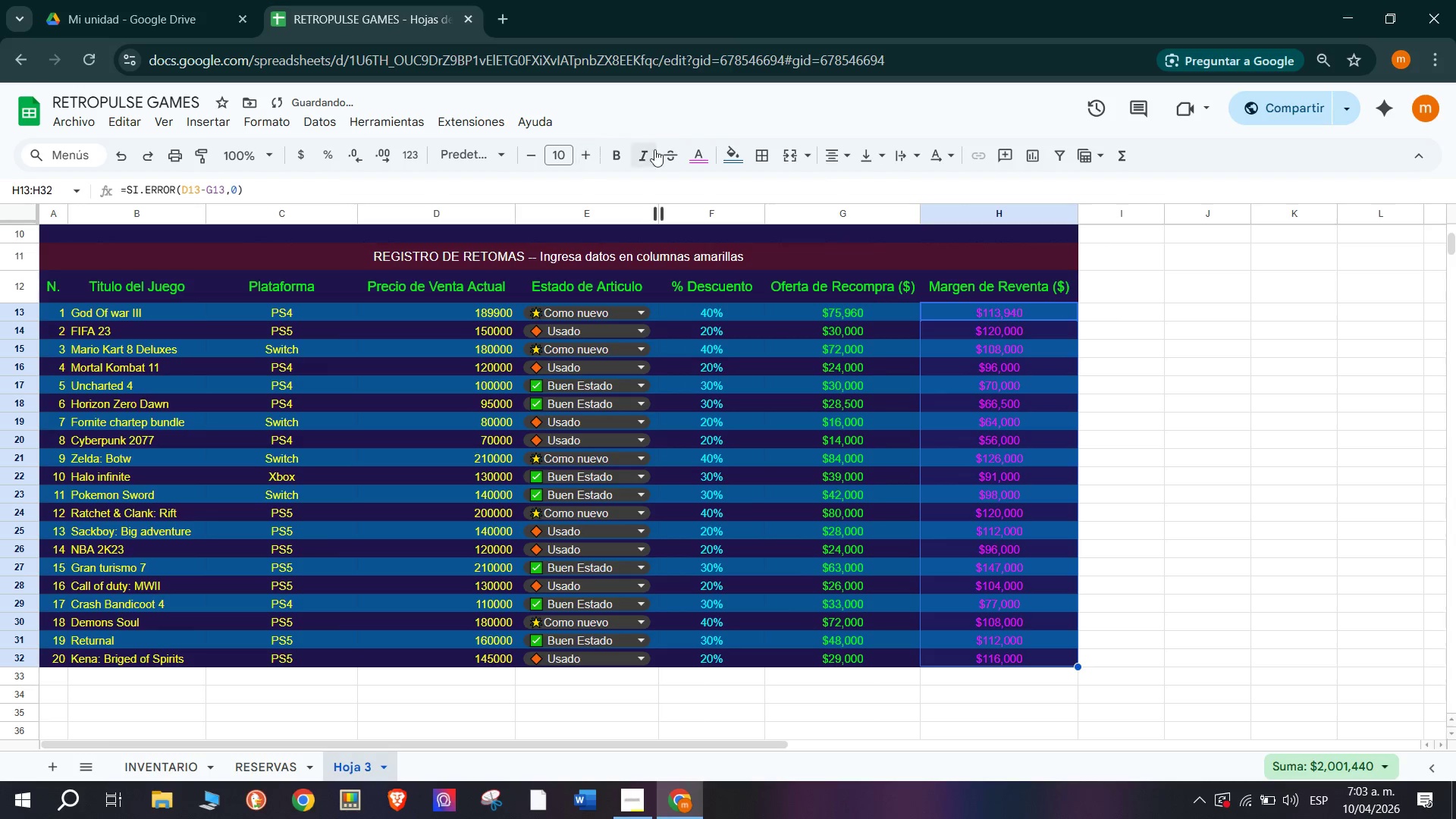 
left_click([702, 155])
 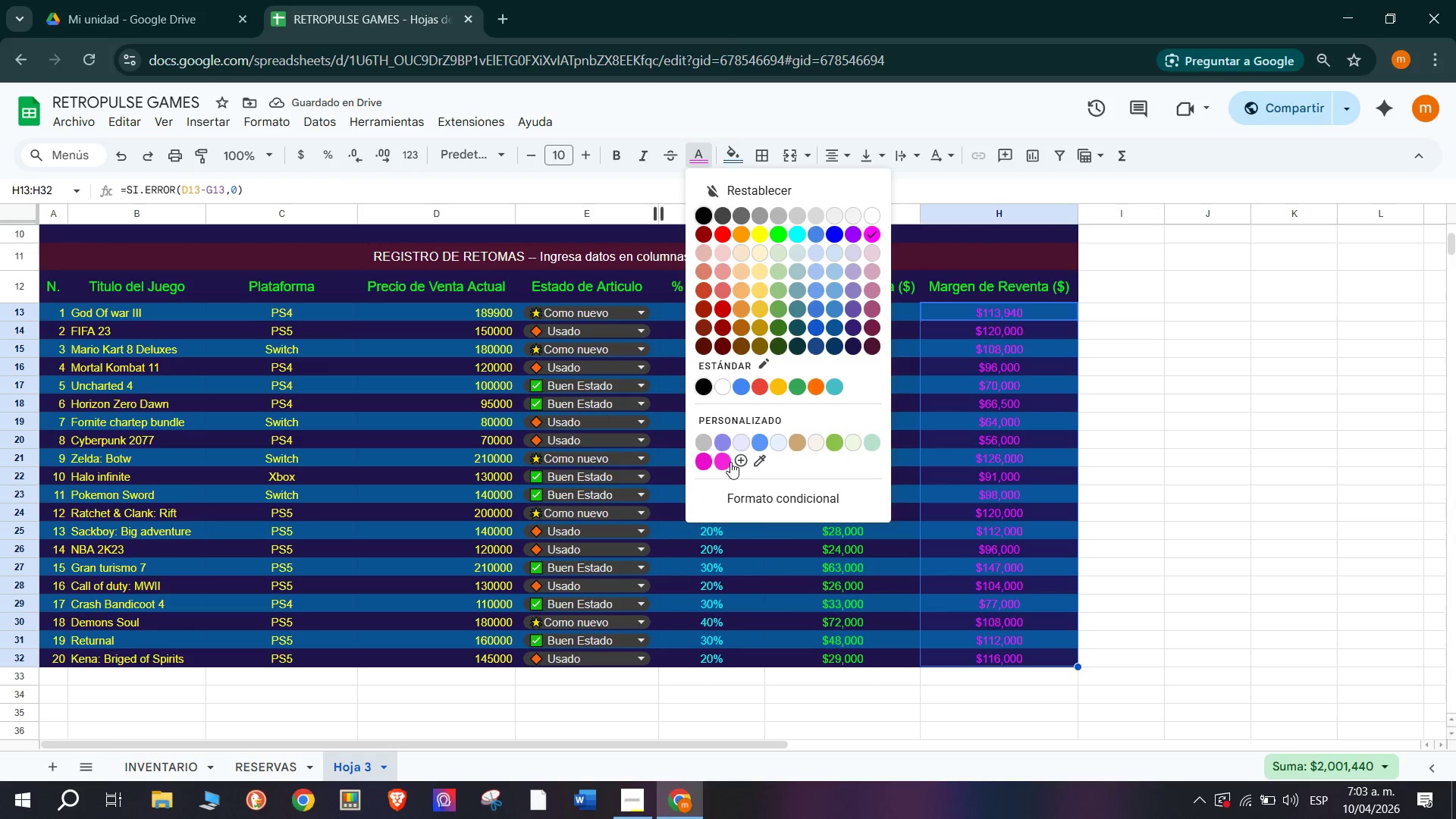 
left_click([725, 461])
 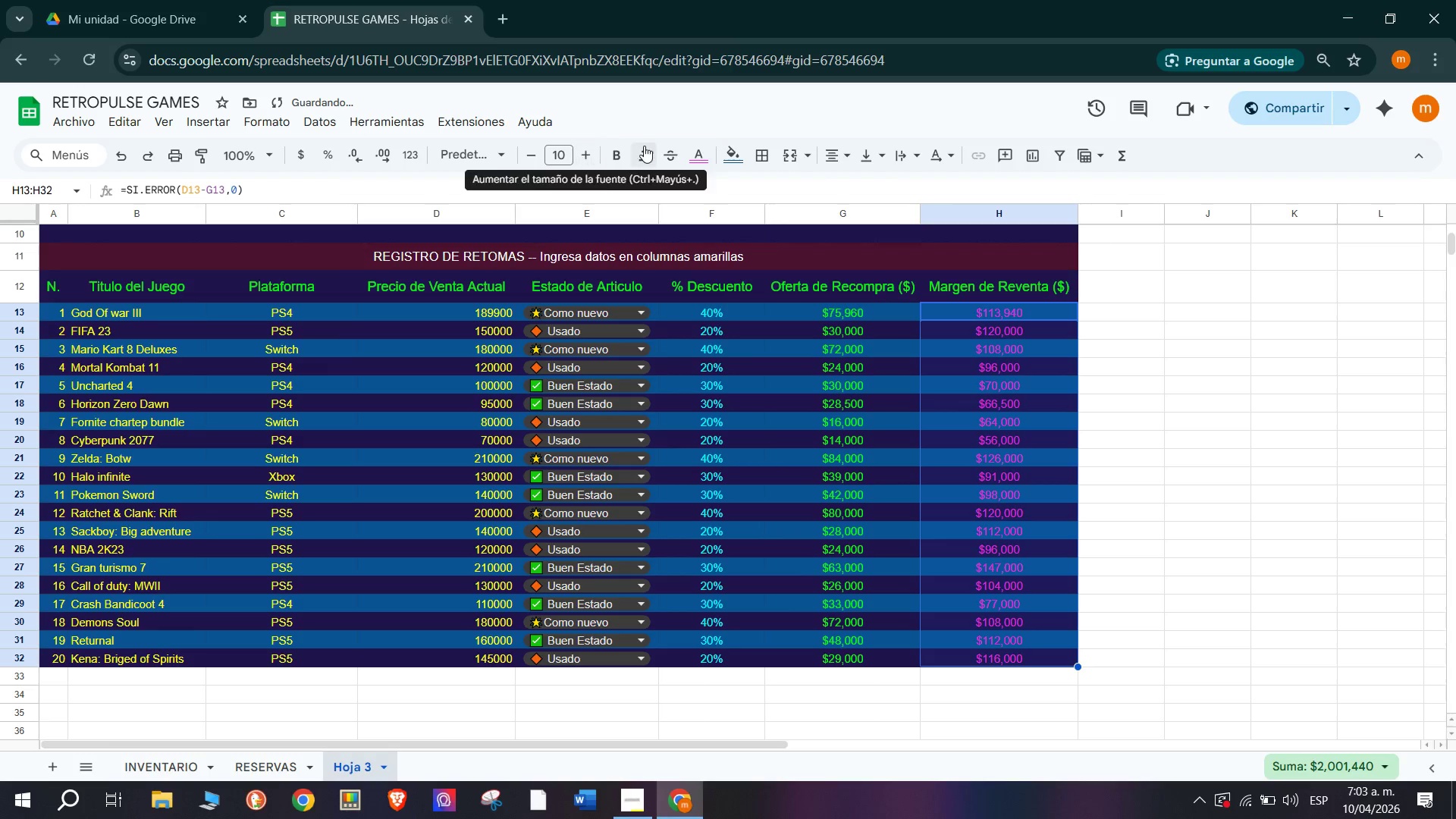 
left_click([689, 158])
 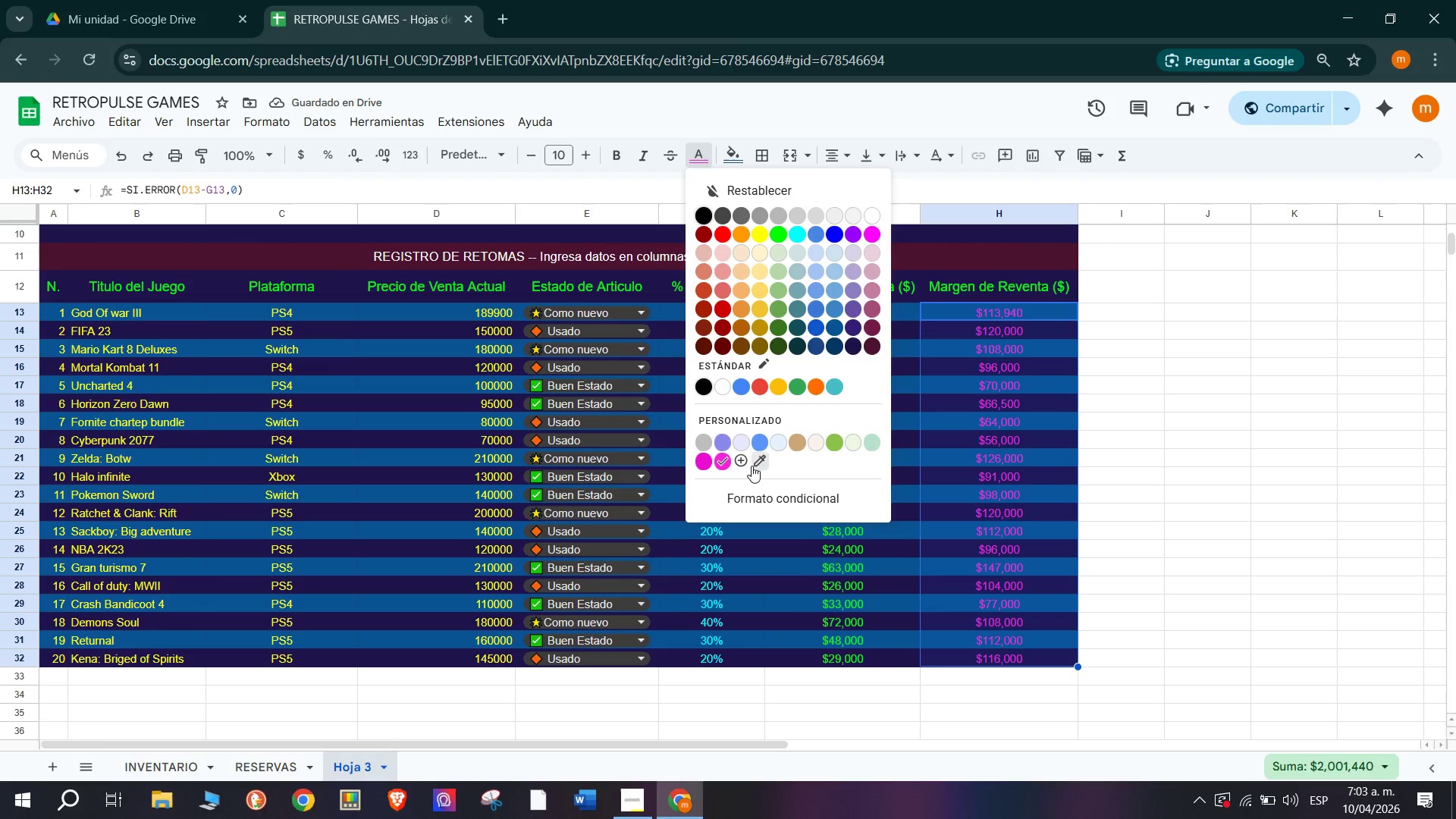 
left_click([746, 462])
 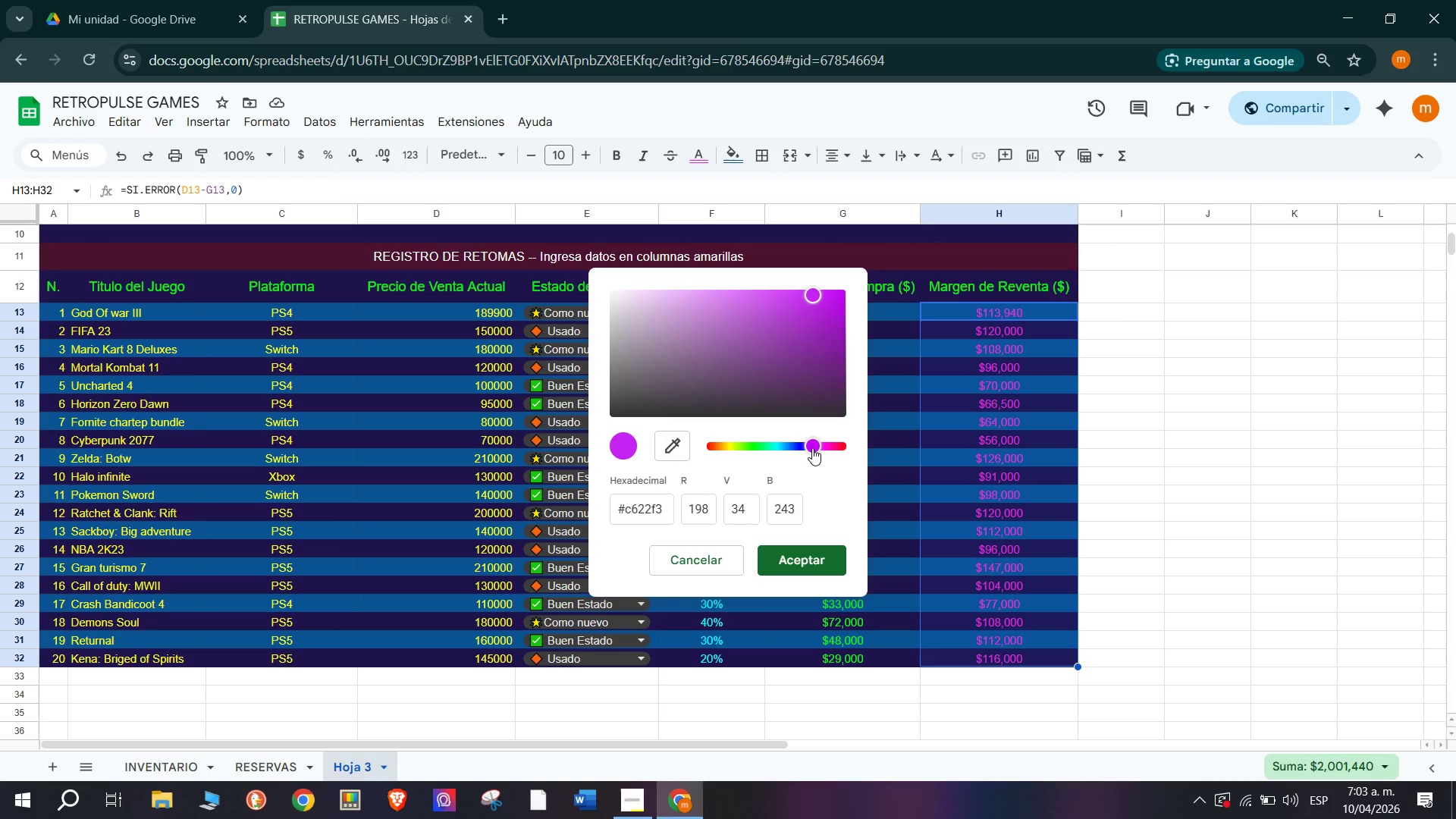 
wait(26.58)
 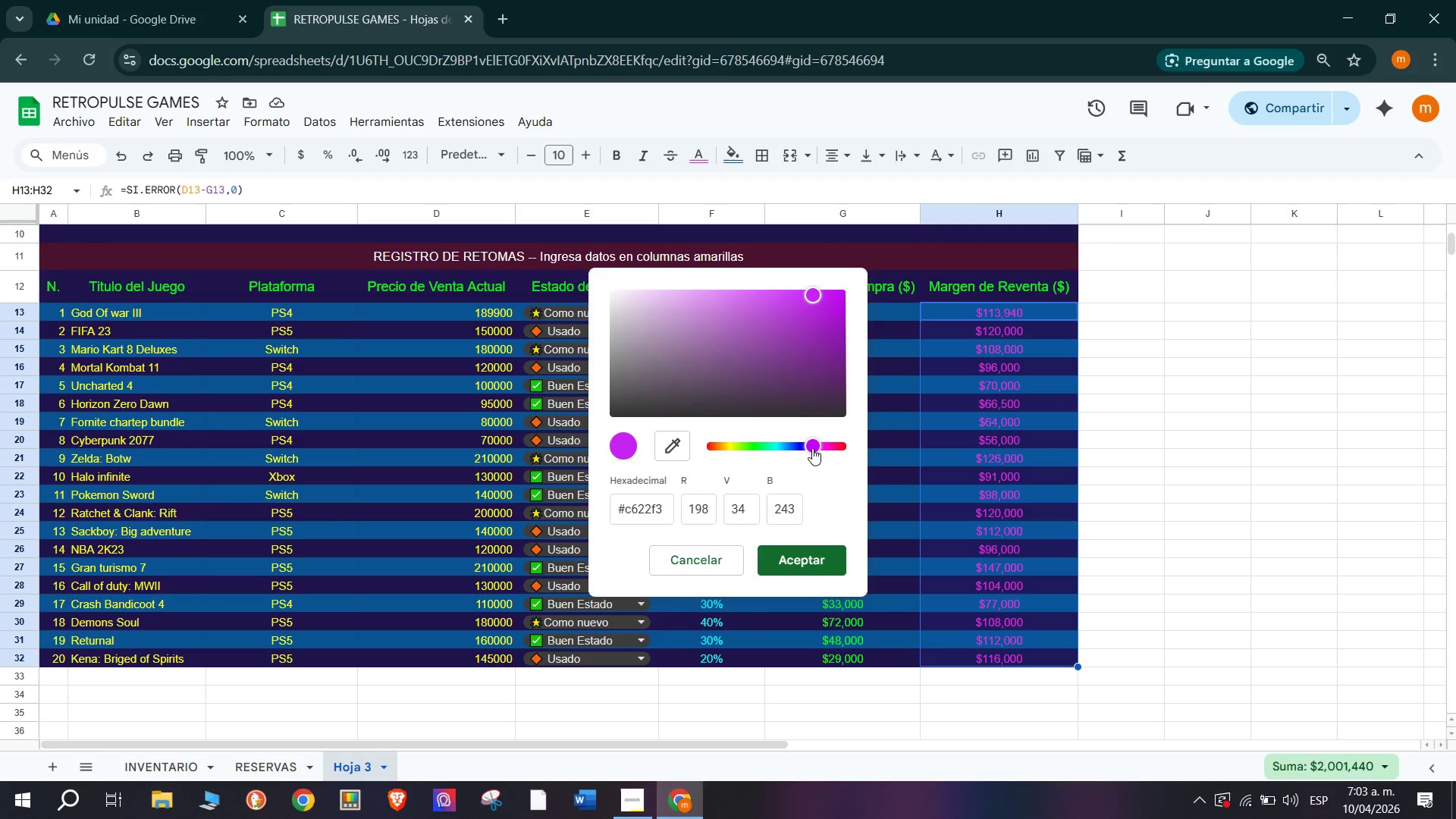 
left_click_drag(start_coordinate=[814, 293], to_coordinate=[865, 291])
 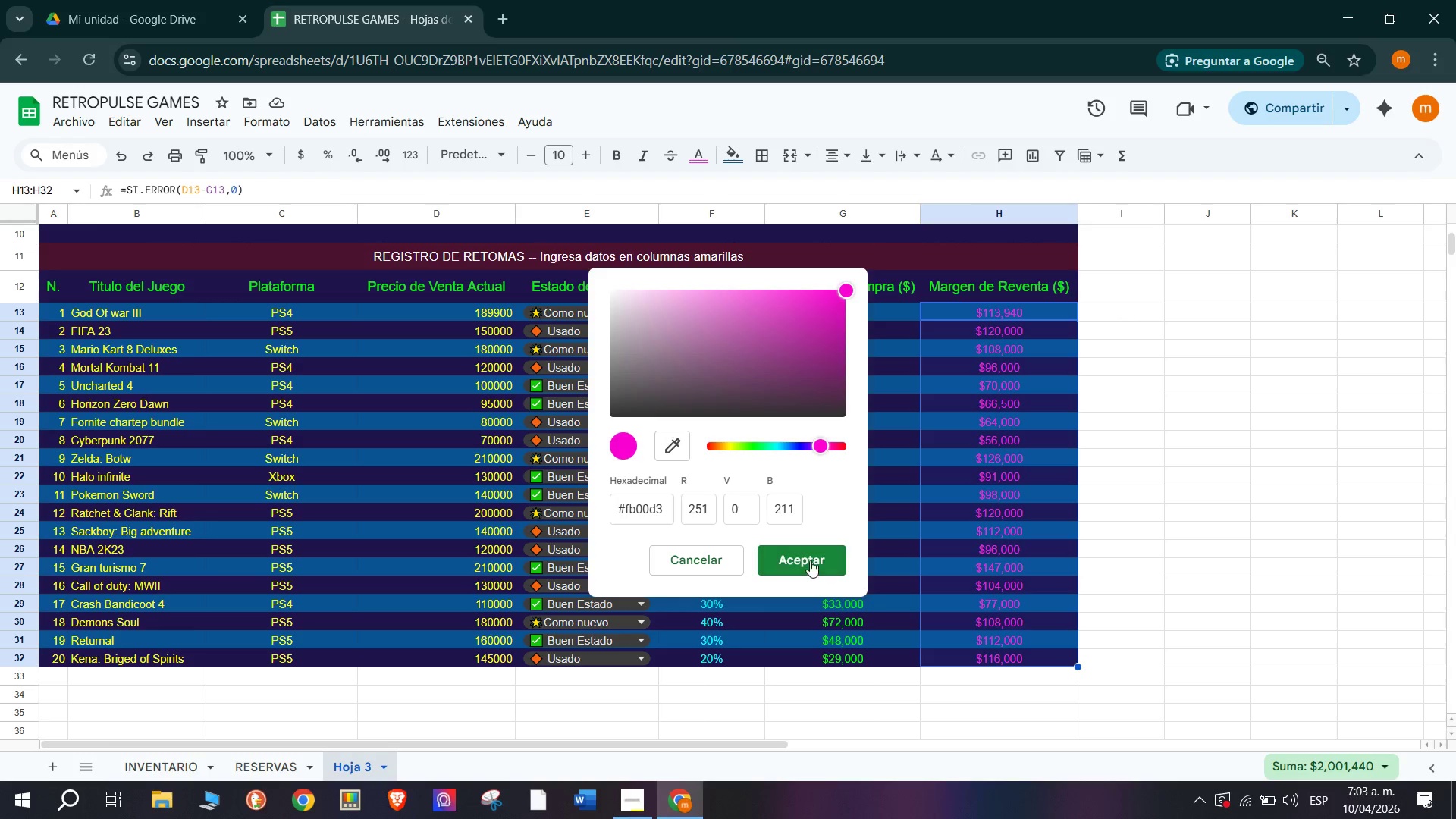 
left_click([810, 560])
 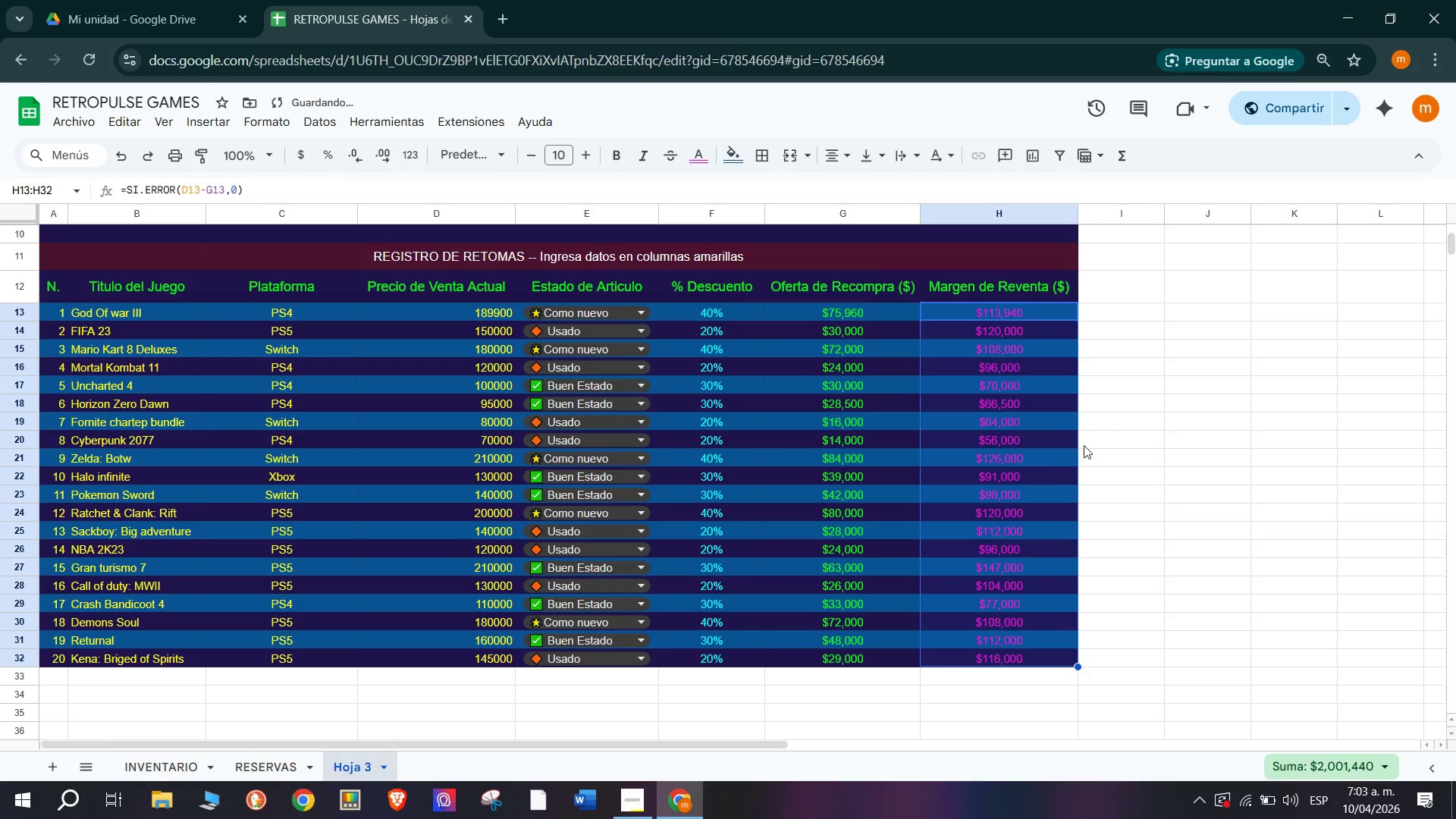 
left_click([1114, 437])
 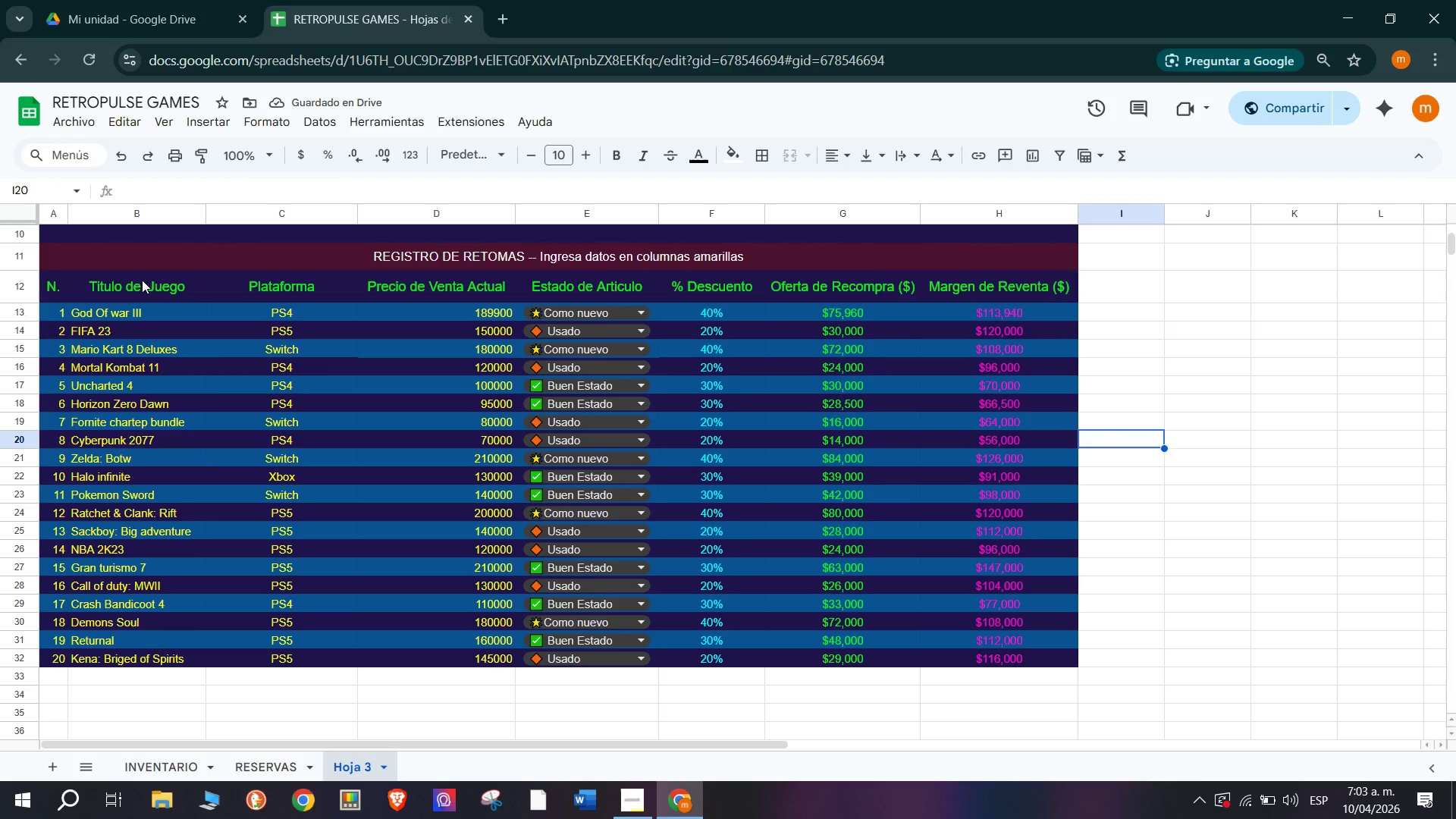 
left_click([319, 573])
 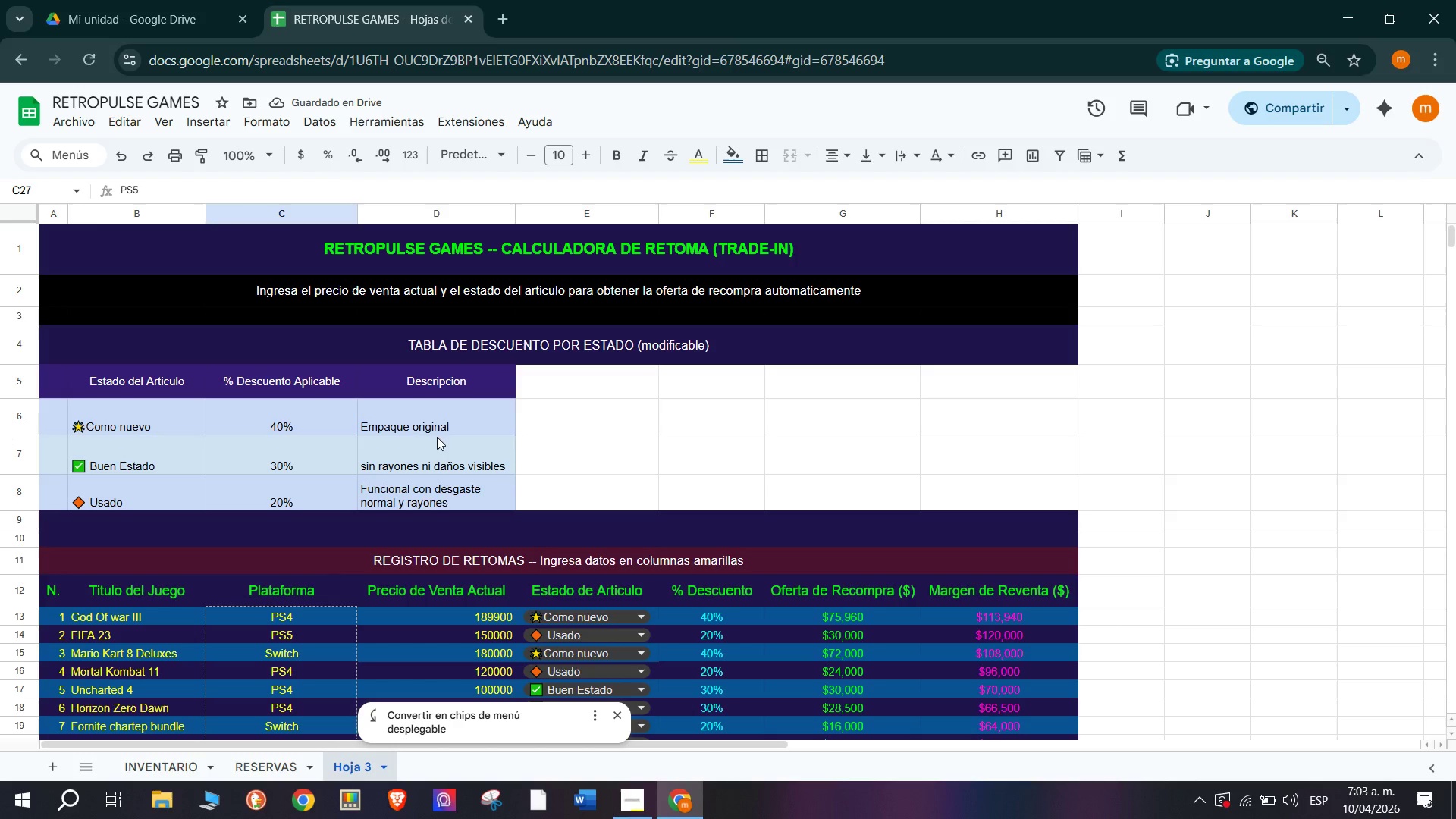 
scroll: coordinate [319, 573], scroll_direction: up, amount: 6.0
 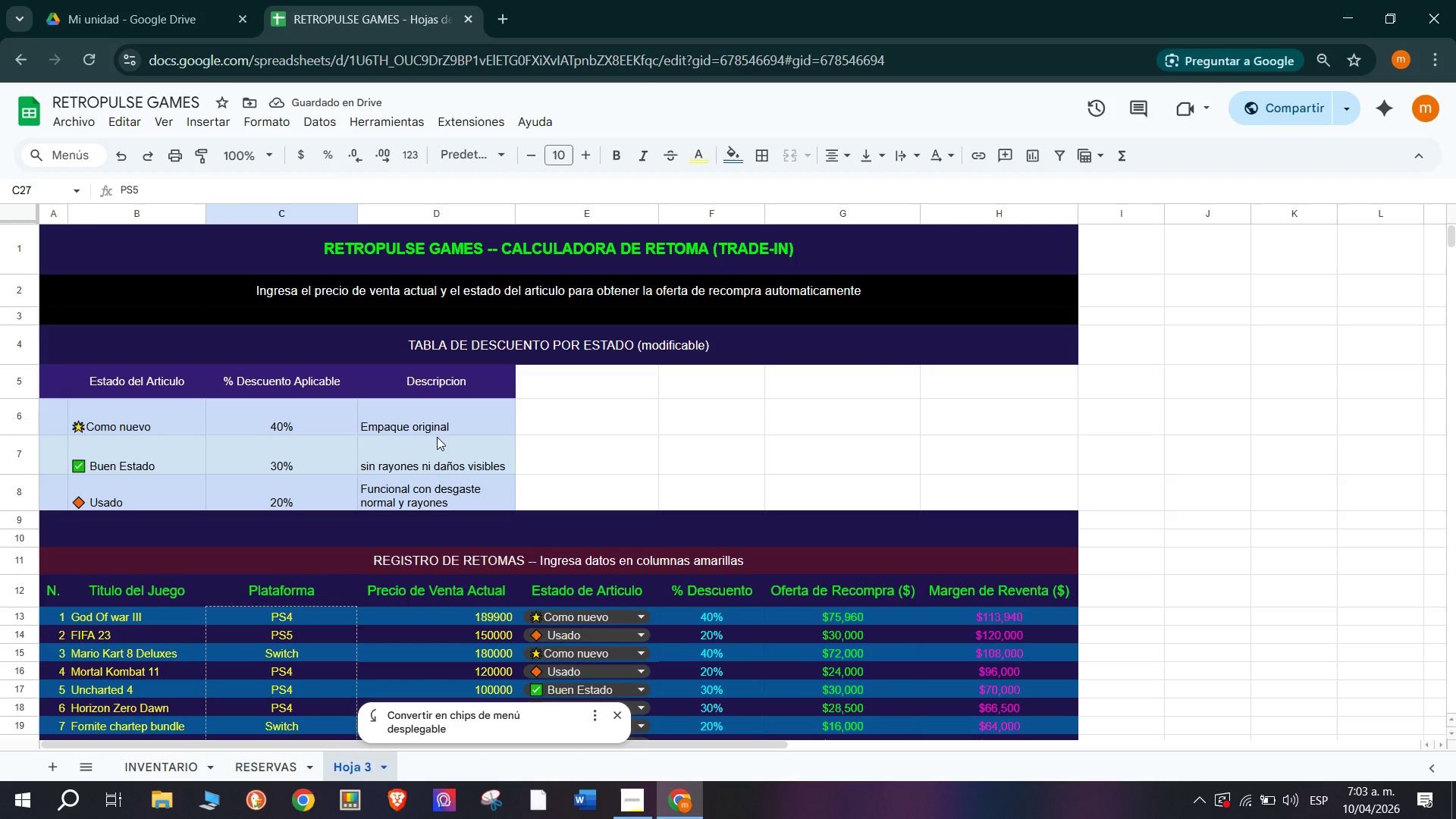 
left_click([626, 426])
 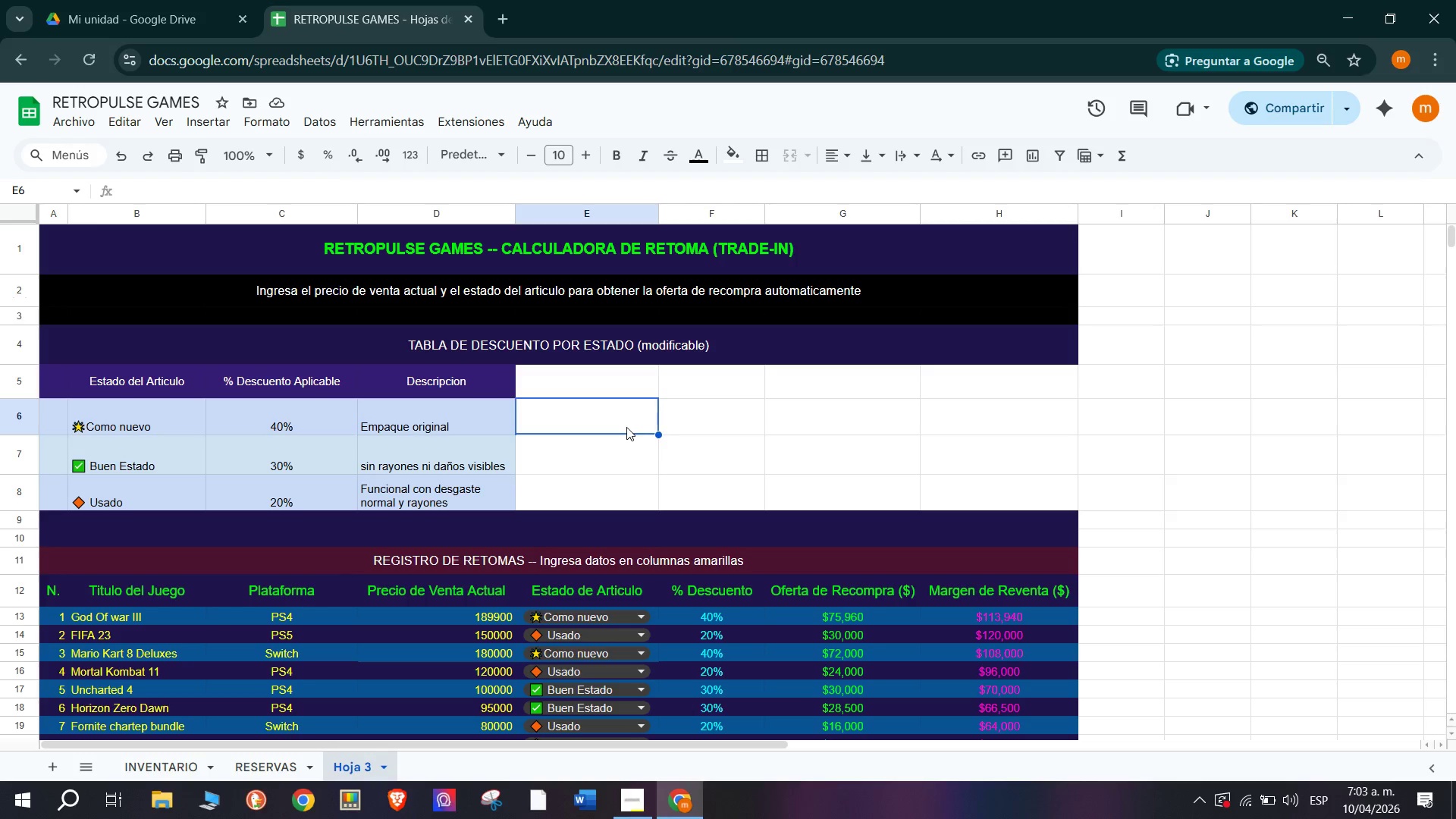 
wait(11.41)
 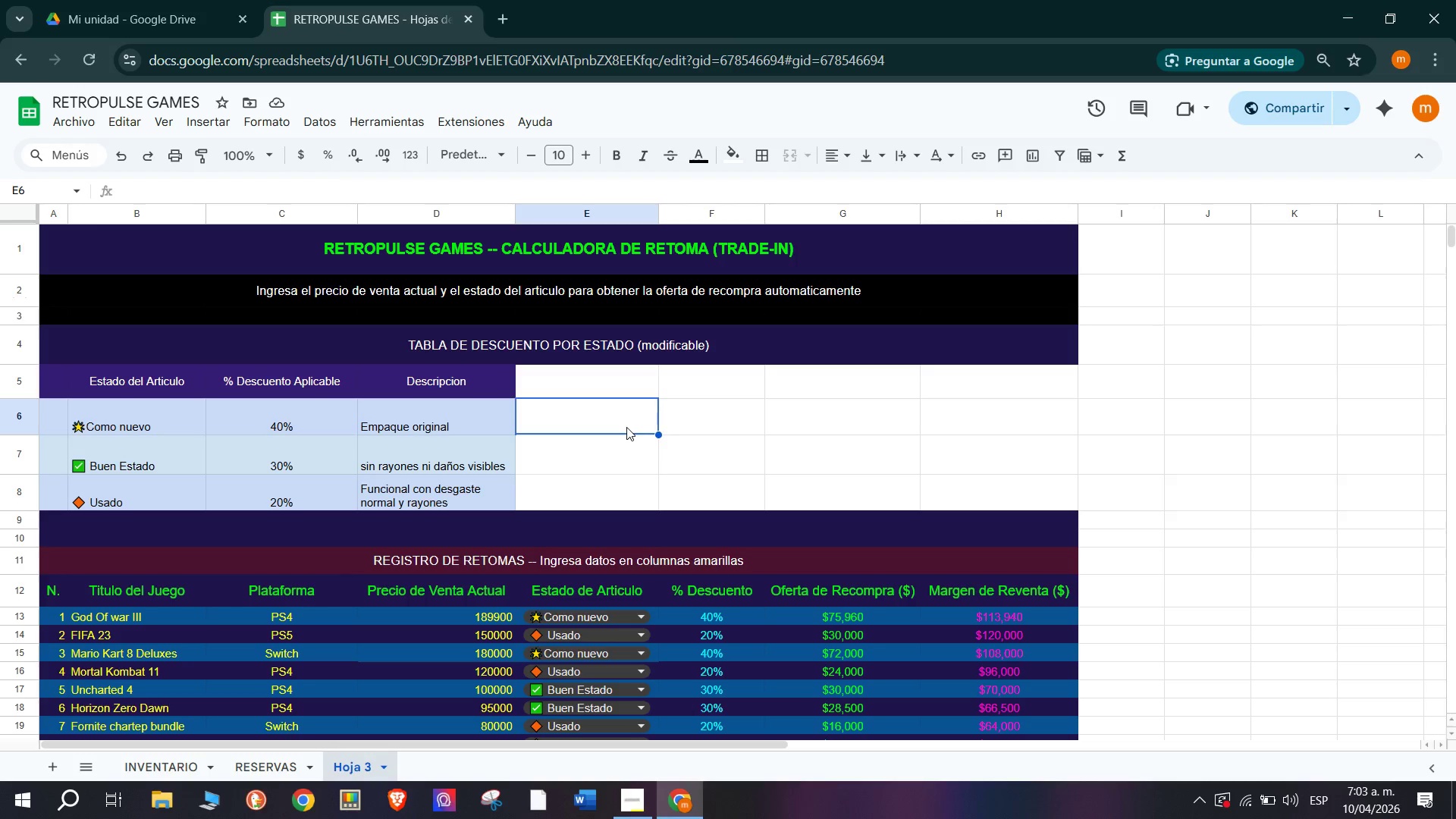 
left_click_drag(start_coordinate=[562, 379], to_coordinate=[985, 490])
 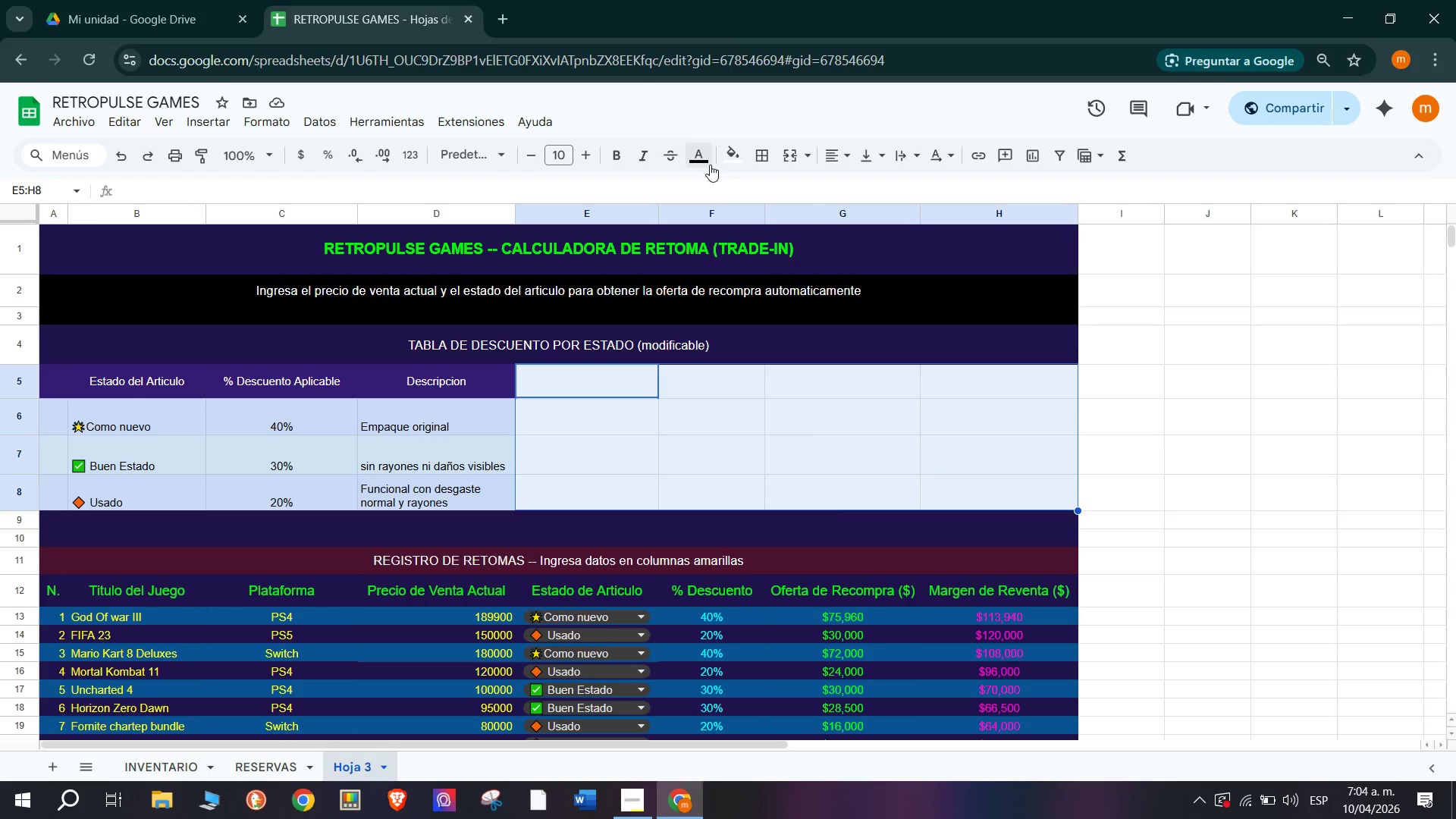 
left_click([734, 161])
 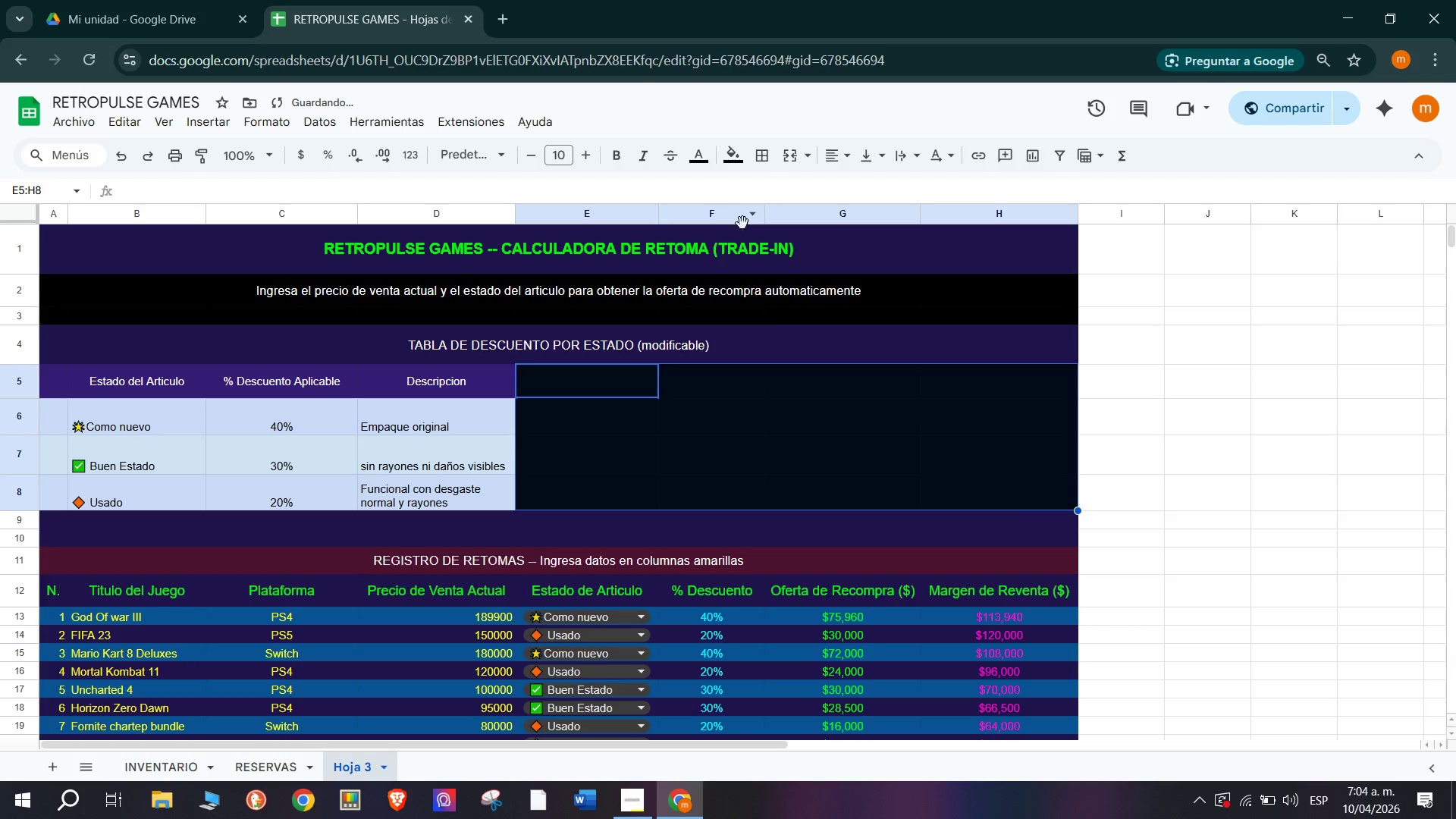 
double_click([873, 486])
 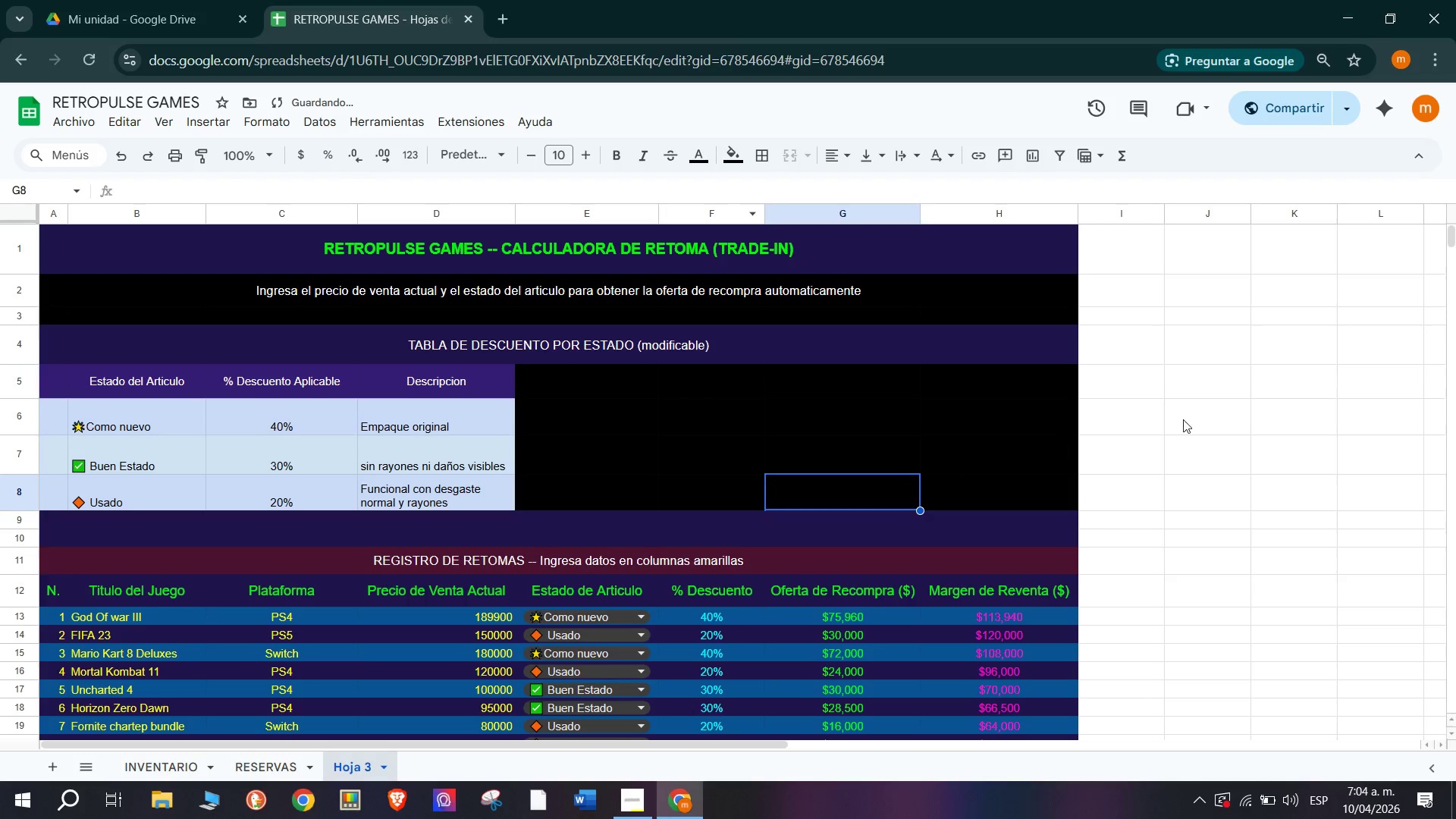 
triple_click([1183, 419])
 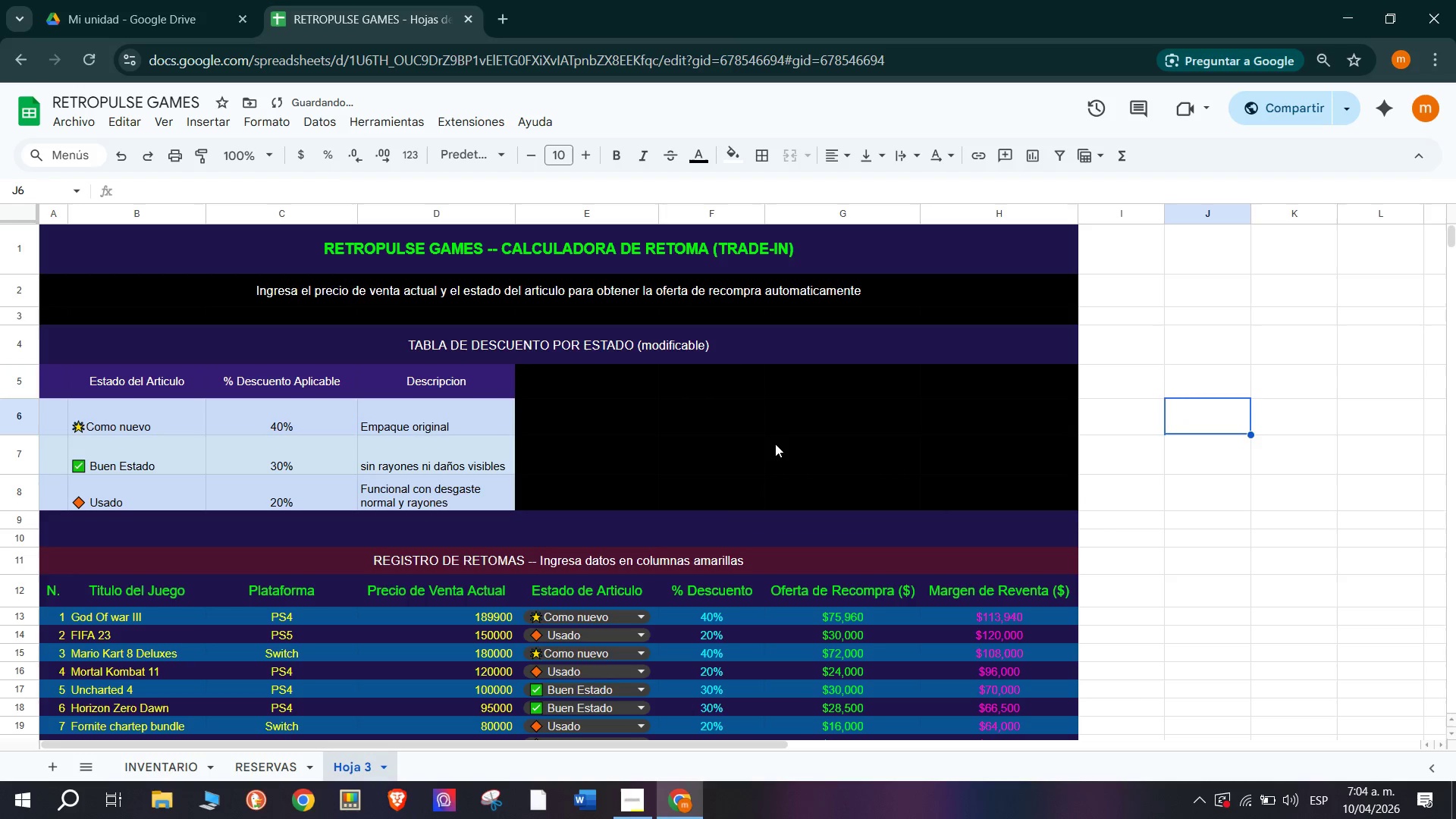 
scroll: coordinate [863, 205], scroll_direction: up, amount: 10.0
 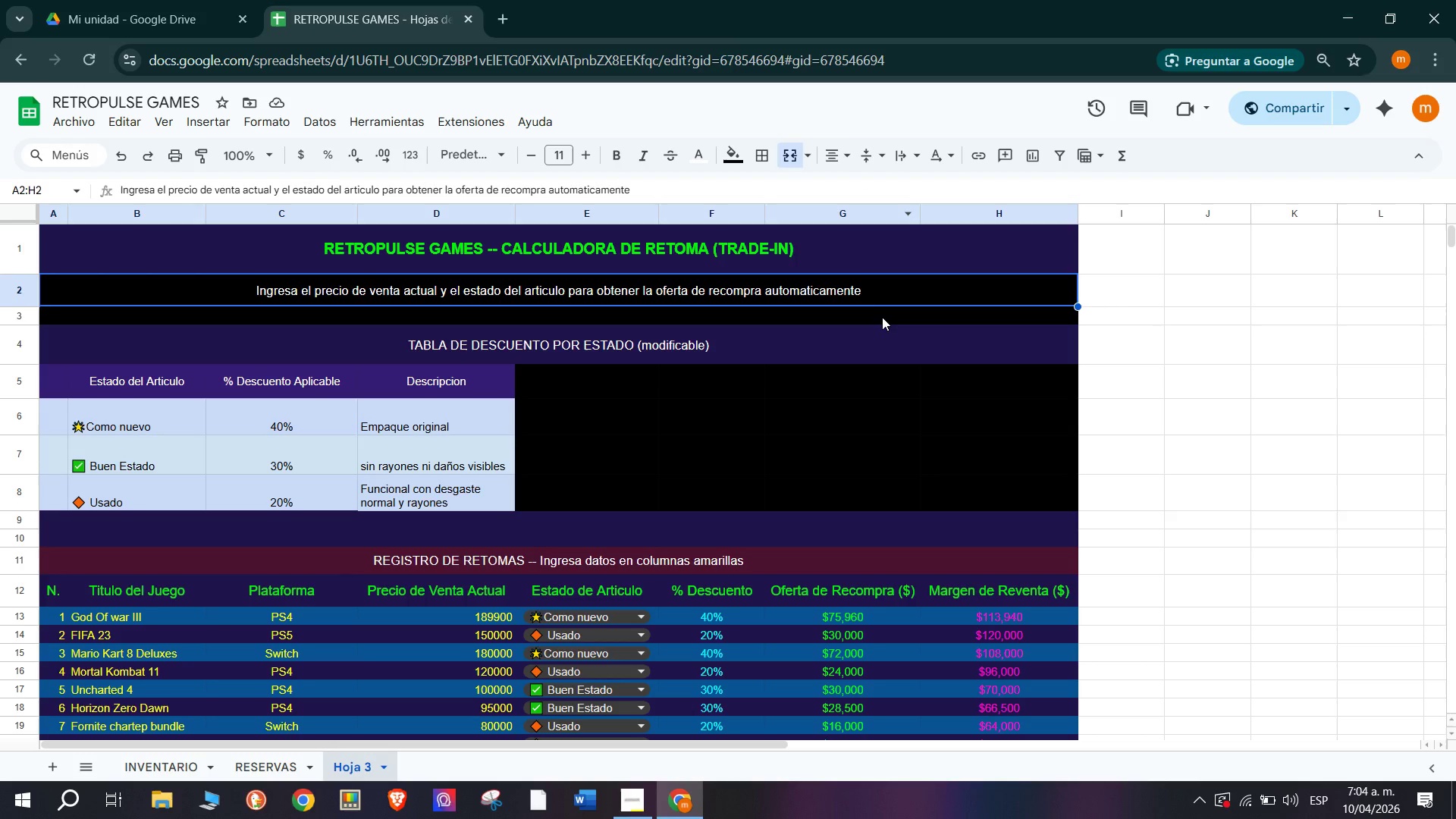 
double_click([868, 404])
 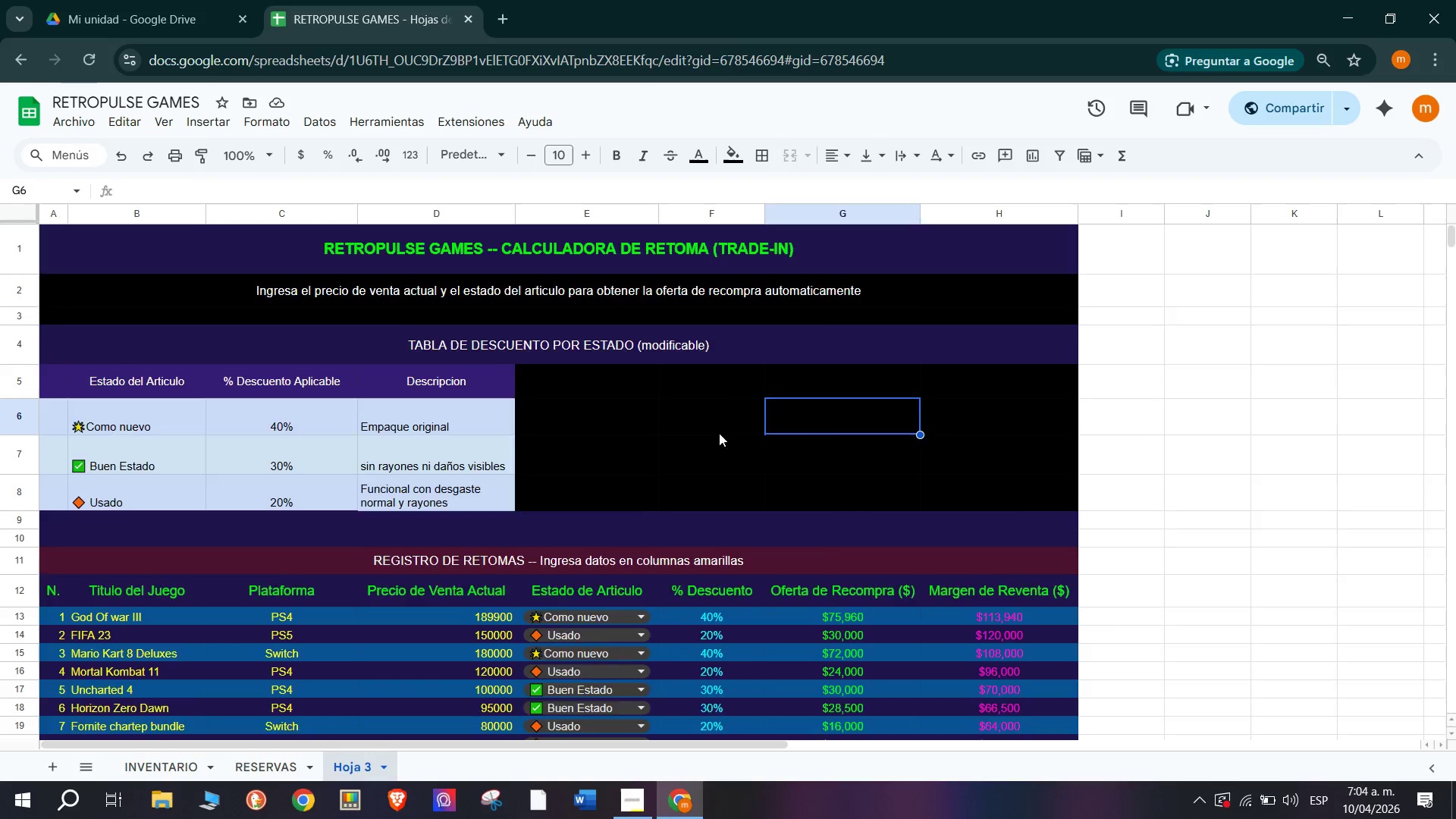 
scroll: coordinate [706, 435], scroll_direction: down, amount: 1.0
 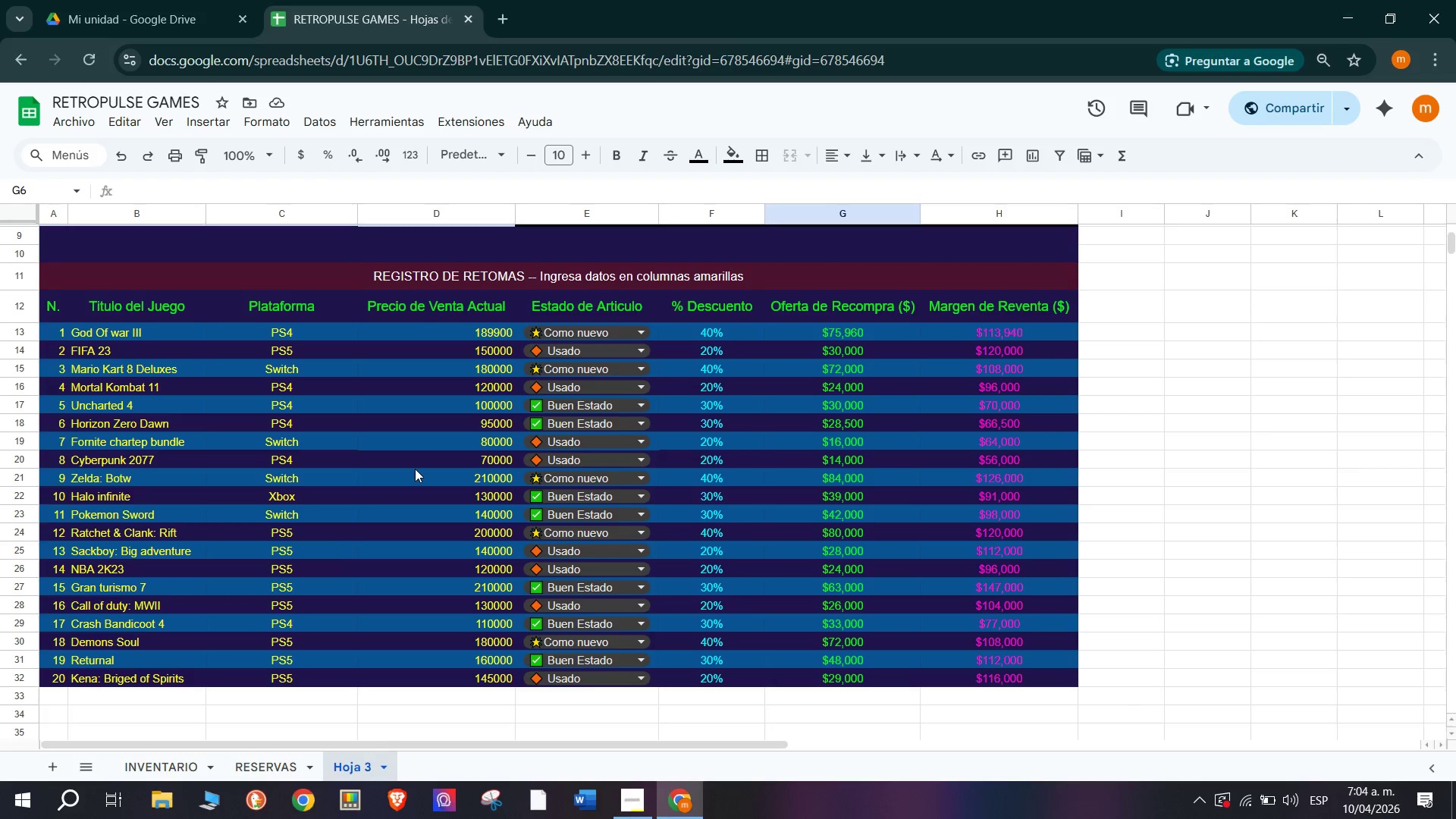 
scroll: coordinate [415, 468], scroll_direction: up, amount: 4.0
 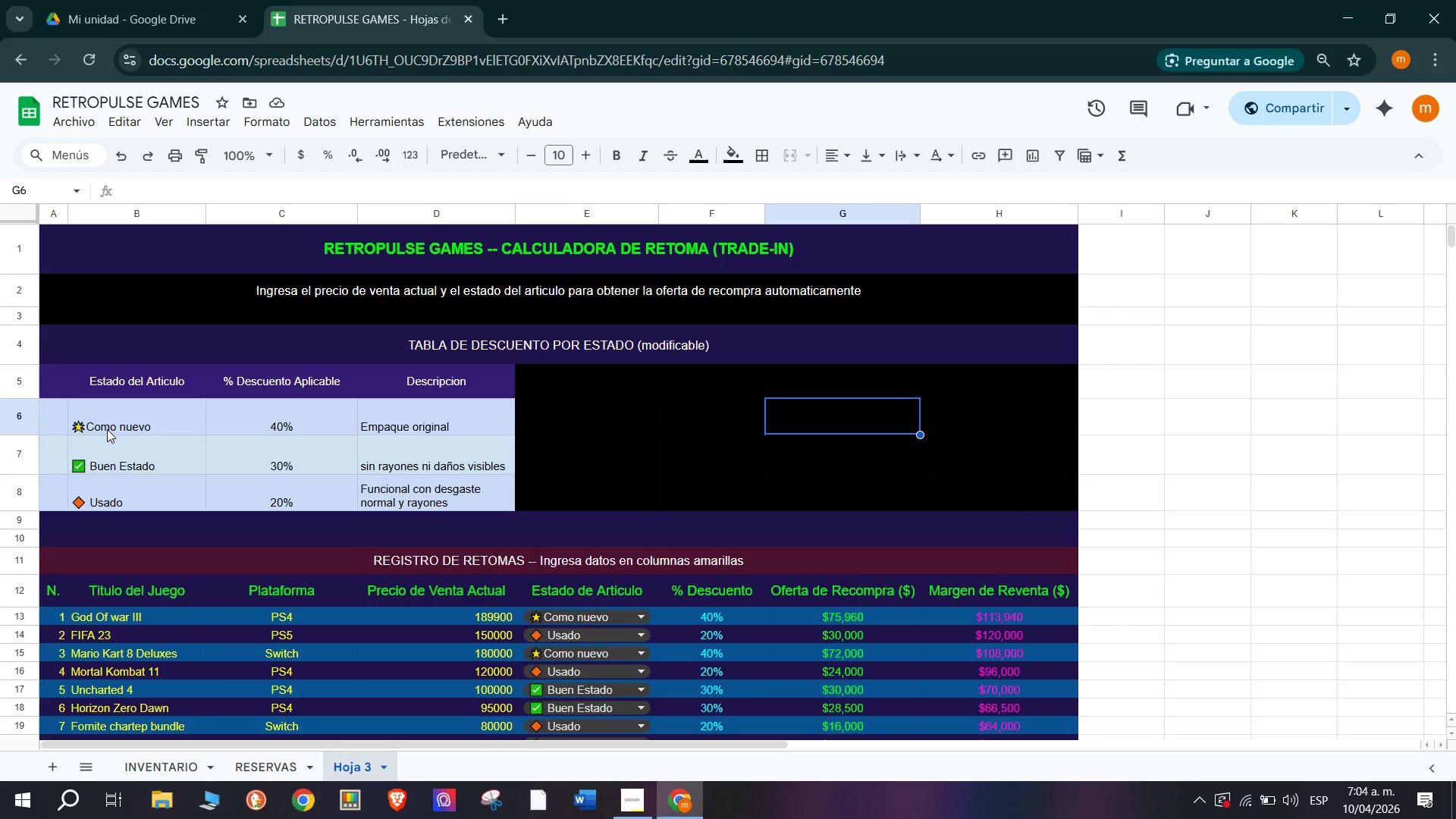 
scroll: coordinate [178, 468], scroll_direction: down, amount: 2.0
 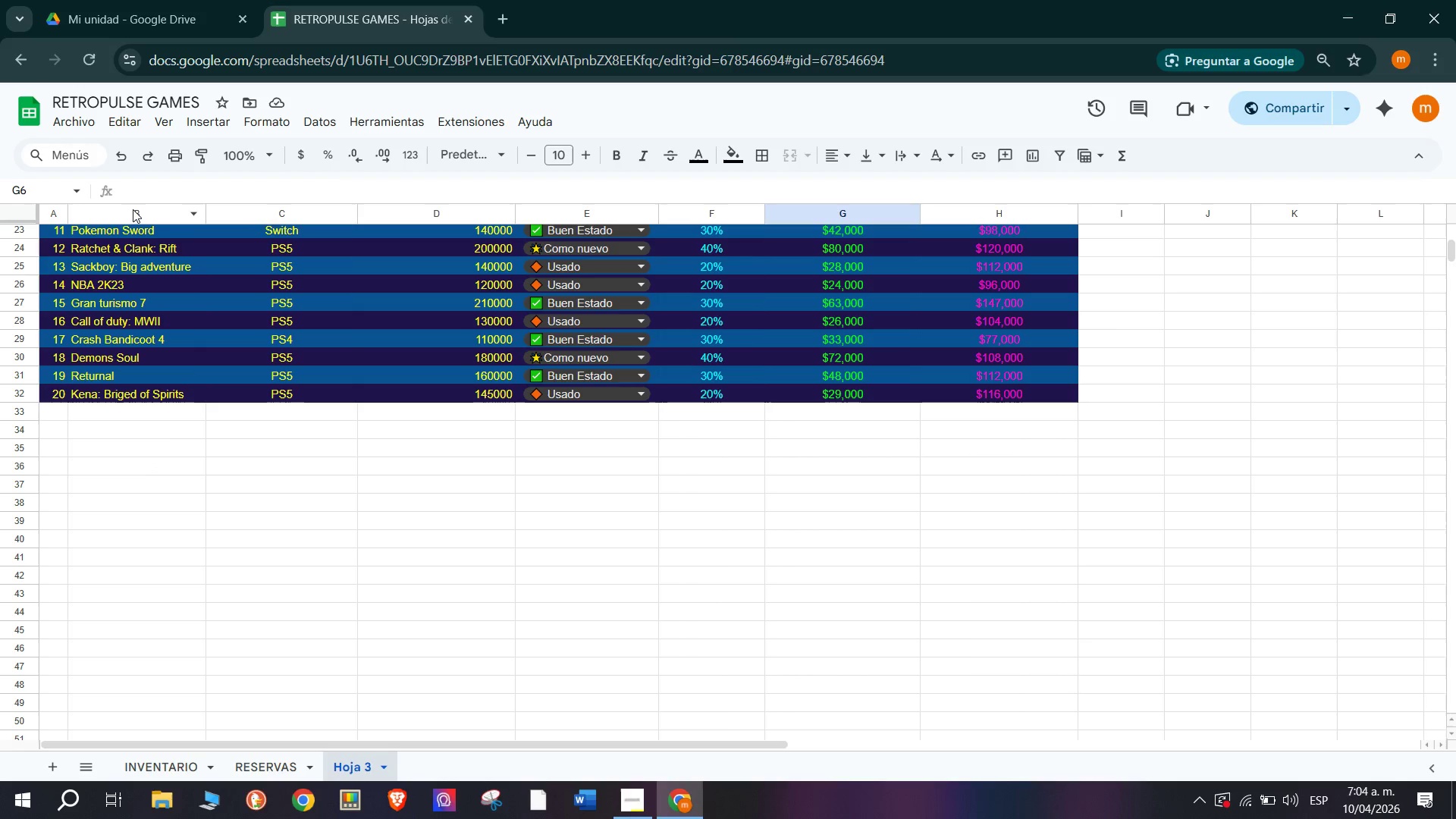 
wait(5.02)
 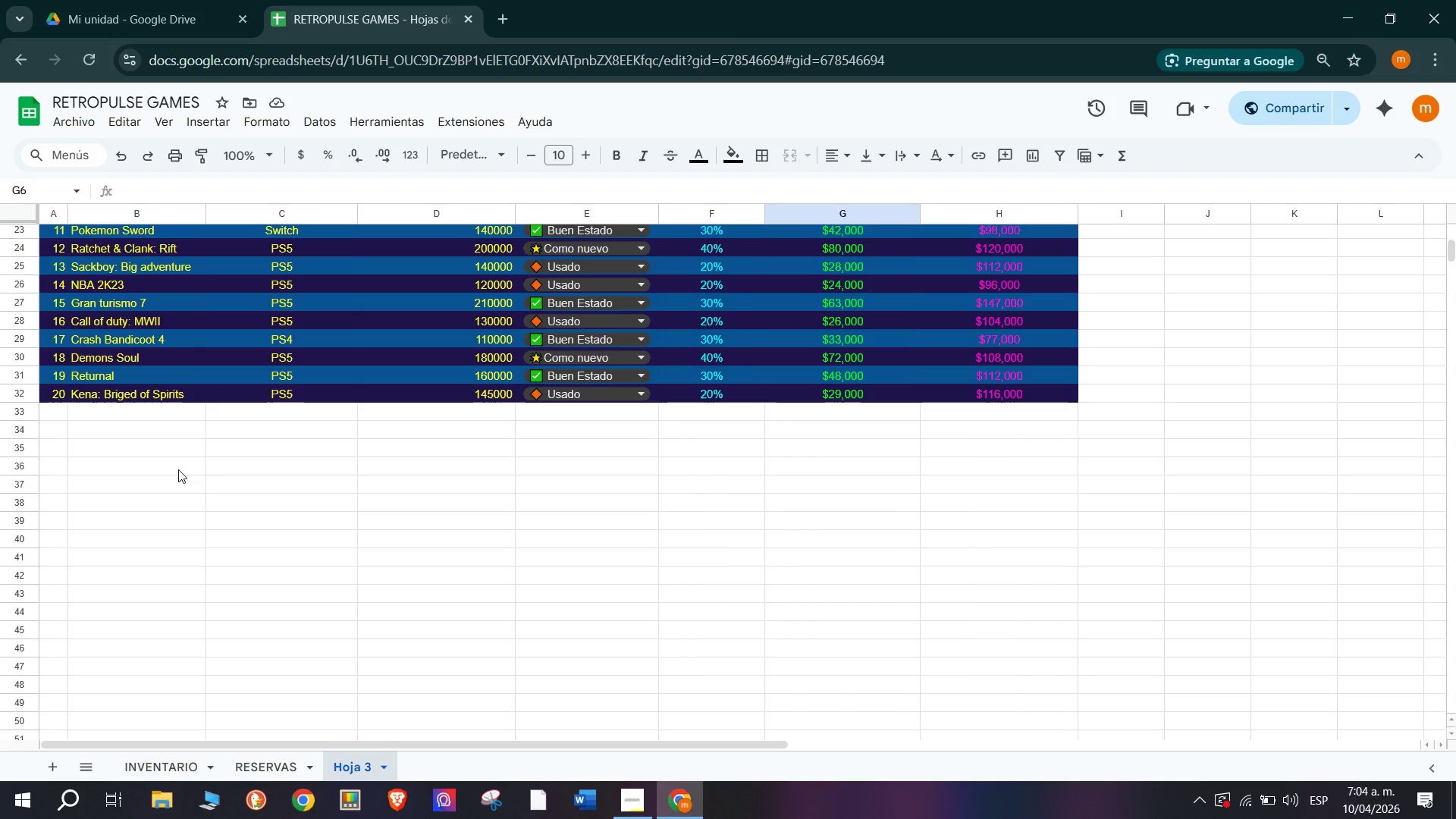 
scroll: coordinate [126, 261], scroll_direction: up, amount: 2.0
 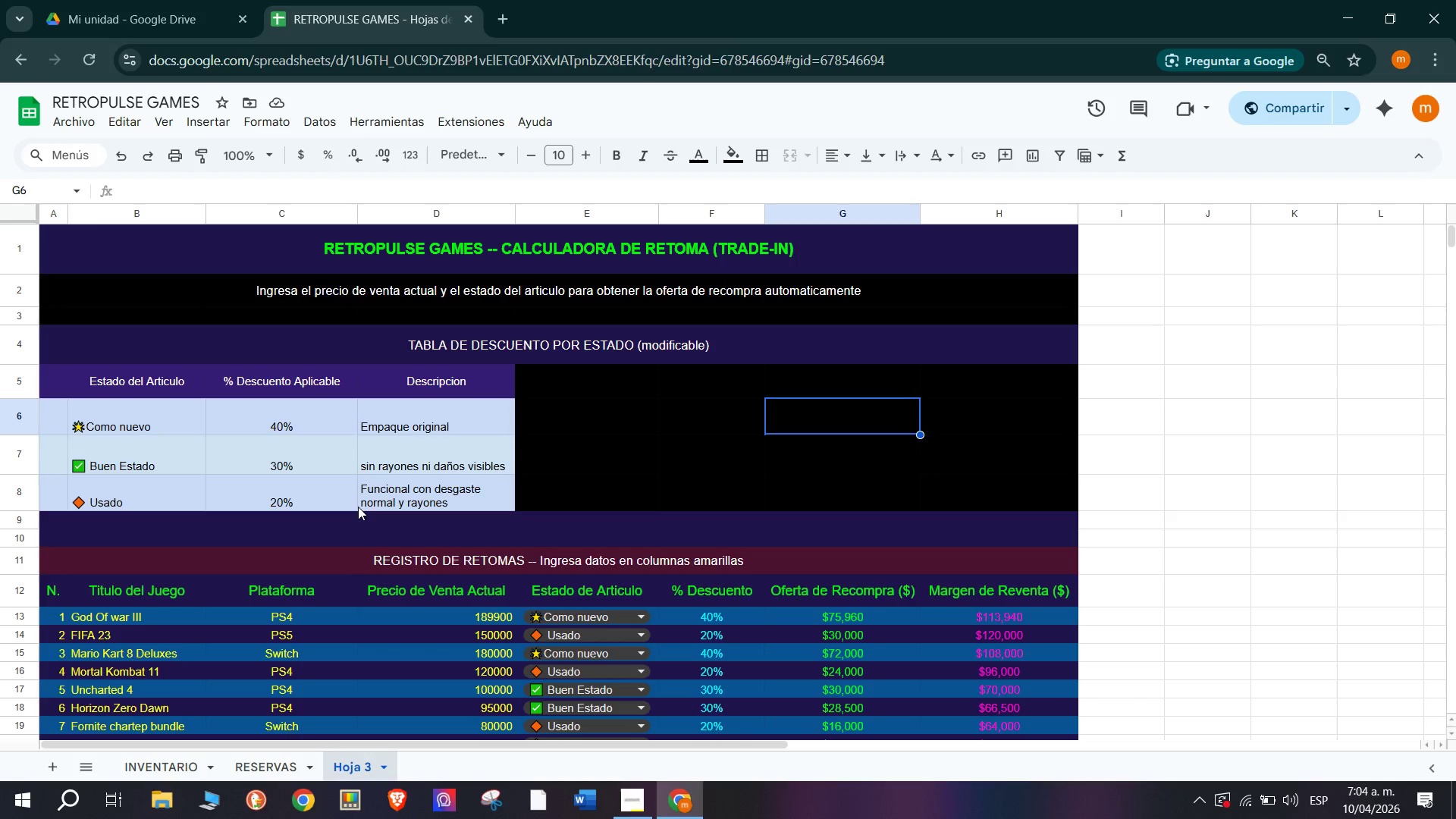 
scroll: coordinate [429, 536], scroll_direction: down, amount: 1.0
 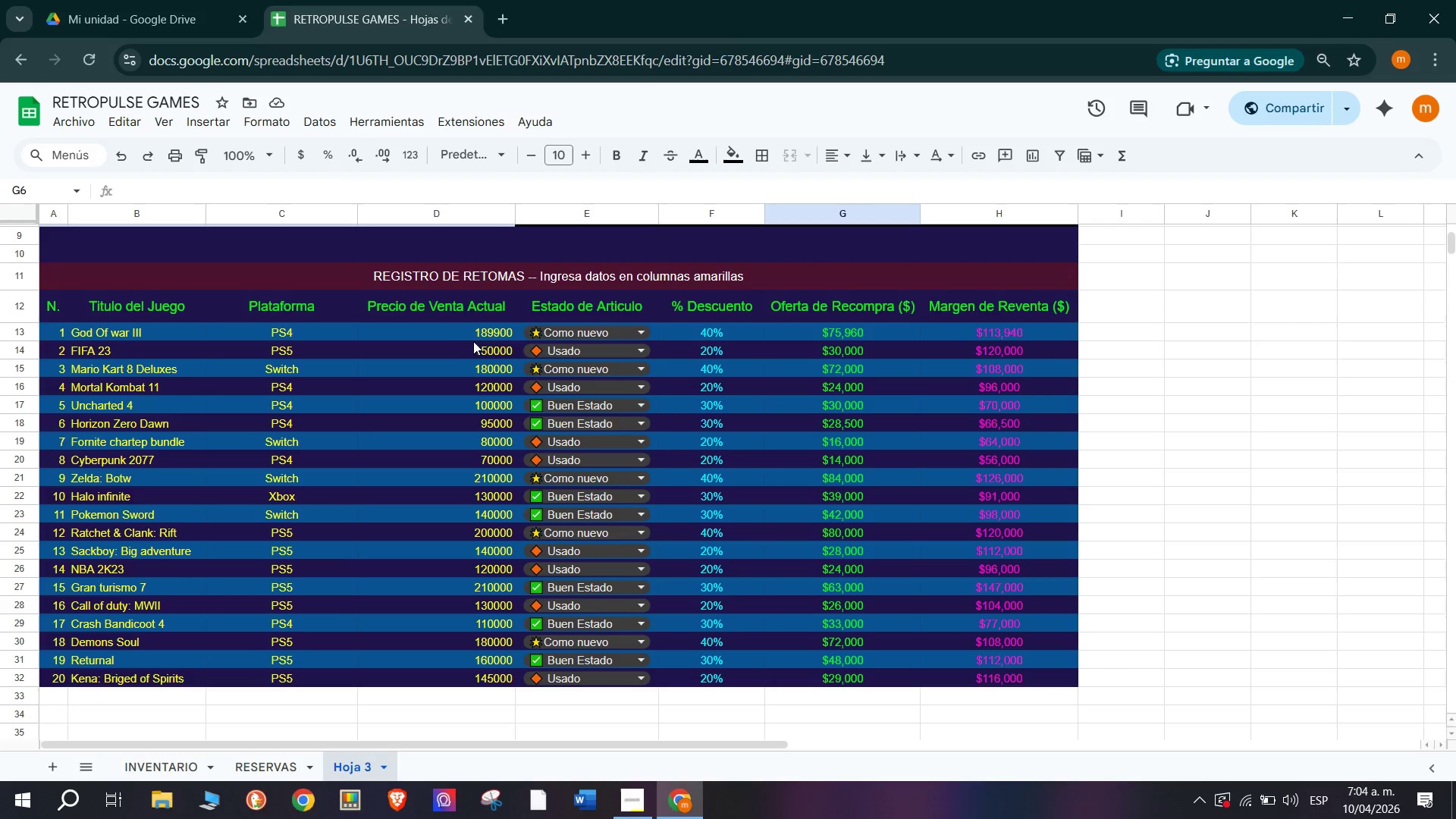 
left_click_drag(start_coordinate=[475, 335], to_coordinate=[504, 673])
 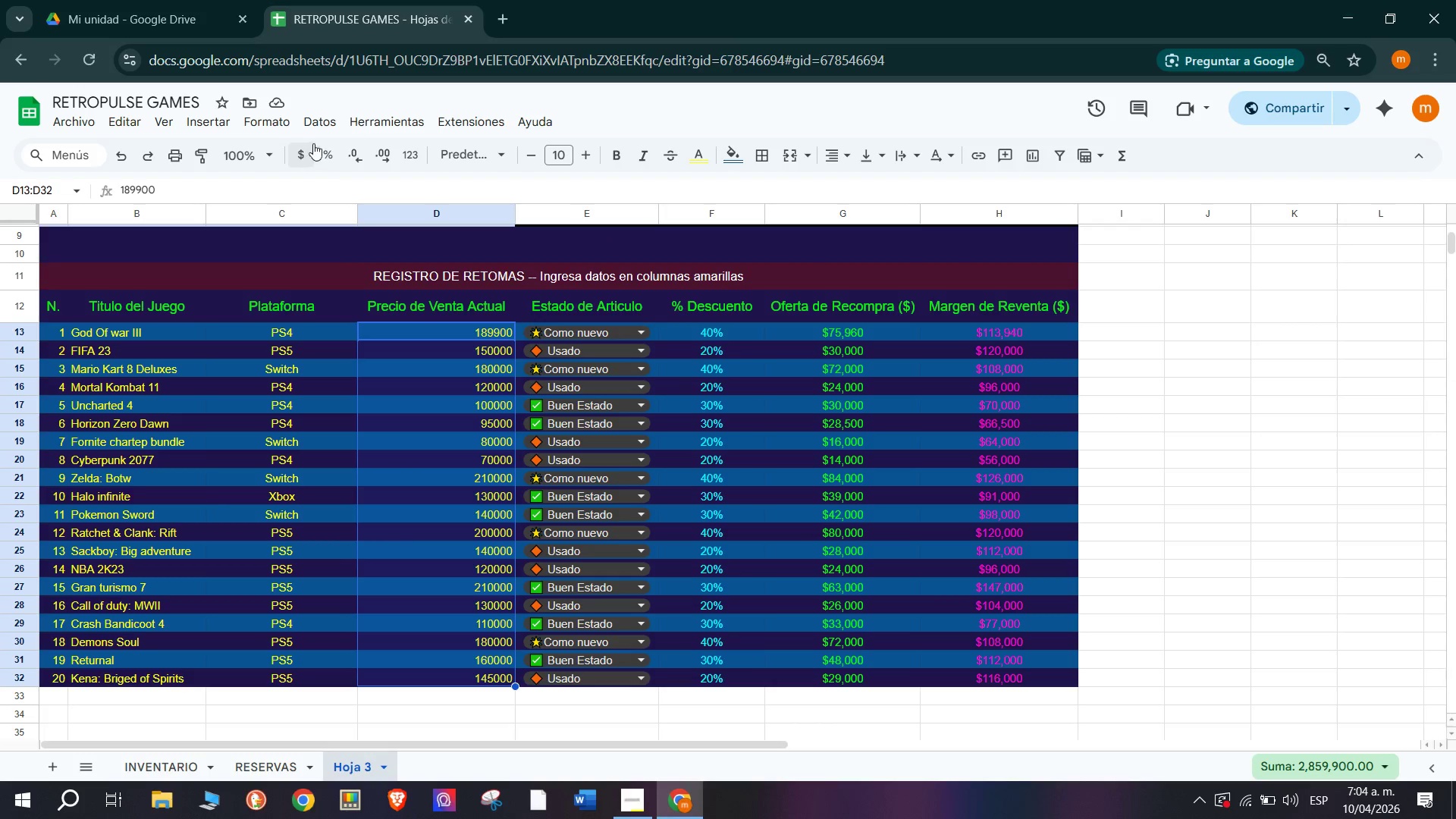 
left_click([313, 152])
 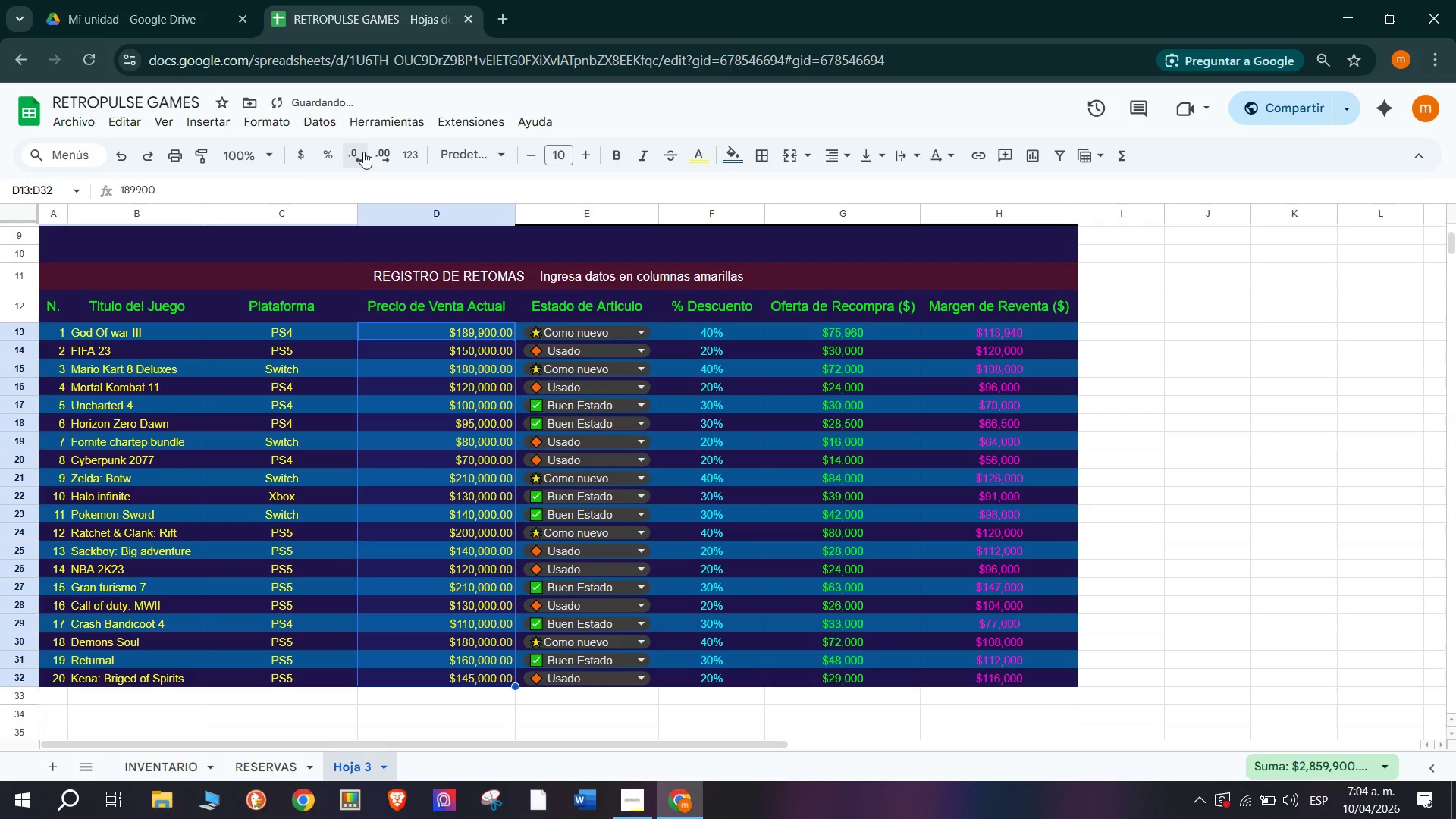 
double_click([359, 155])
 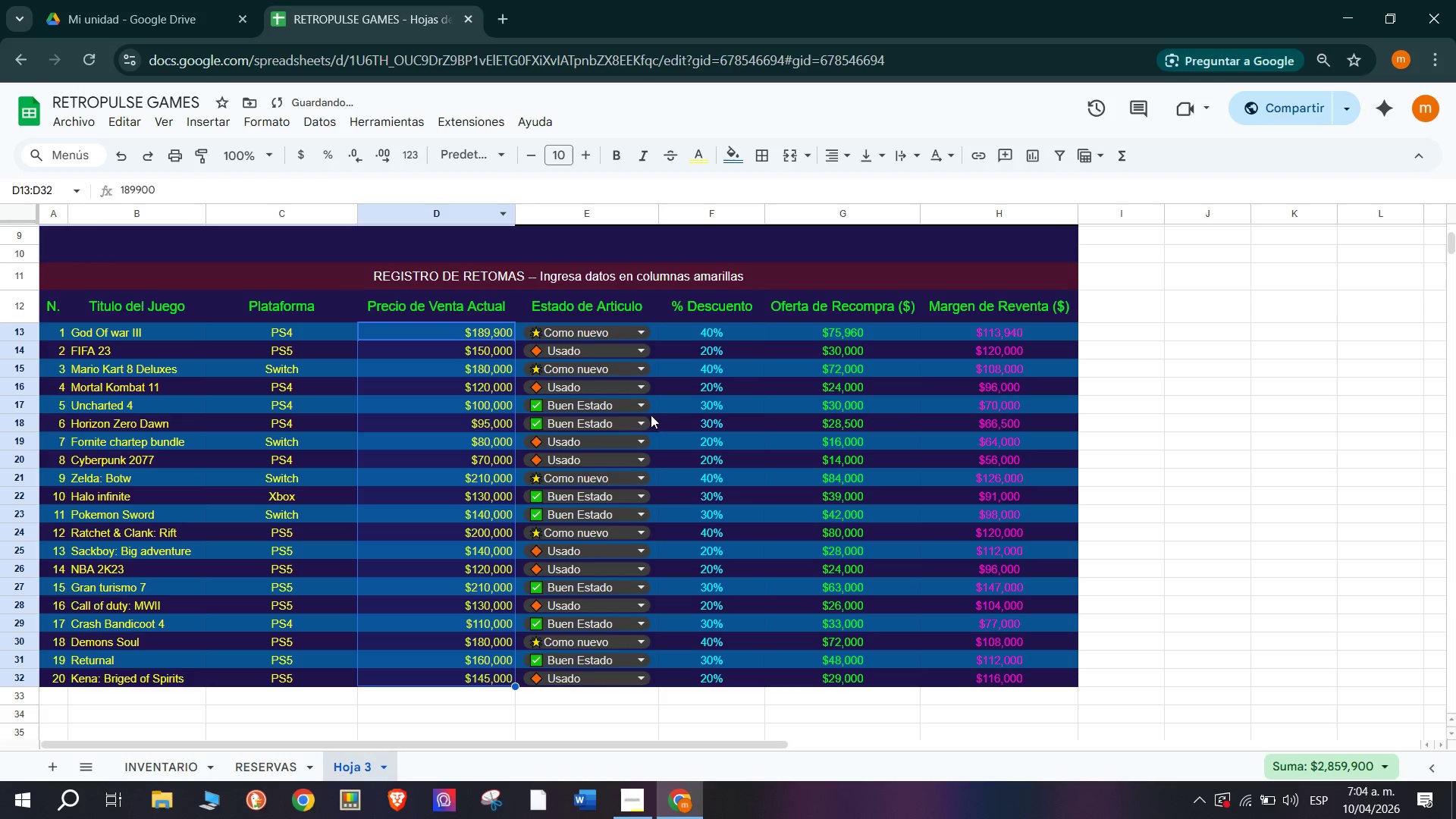 
left_click([861, 400])
 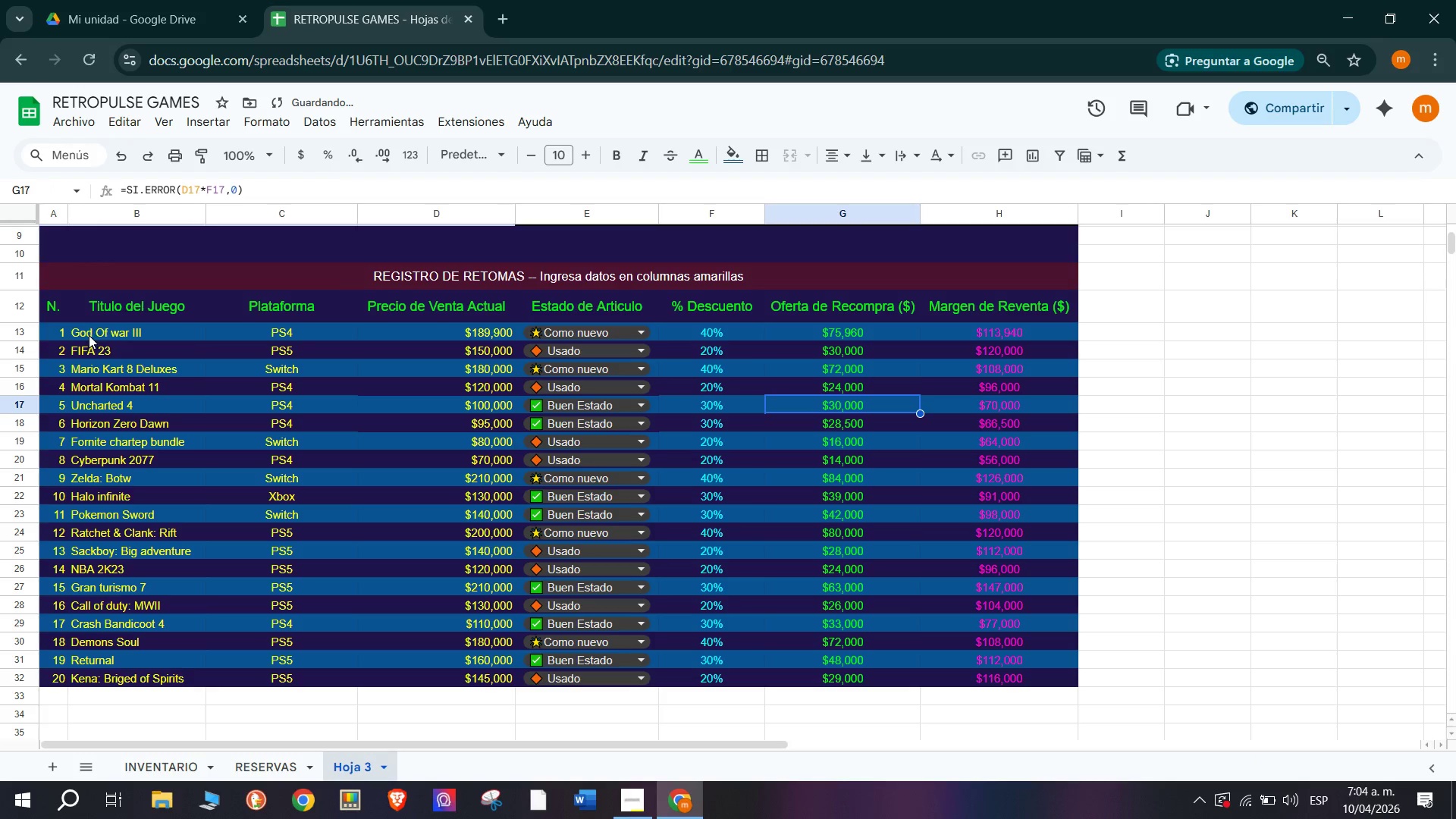 
left_click_drag(start_coordinate=[83, 334], to_coordinate=[1048, 678])
 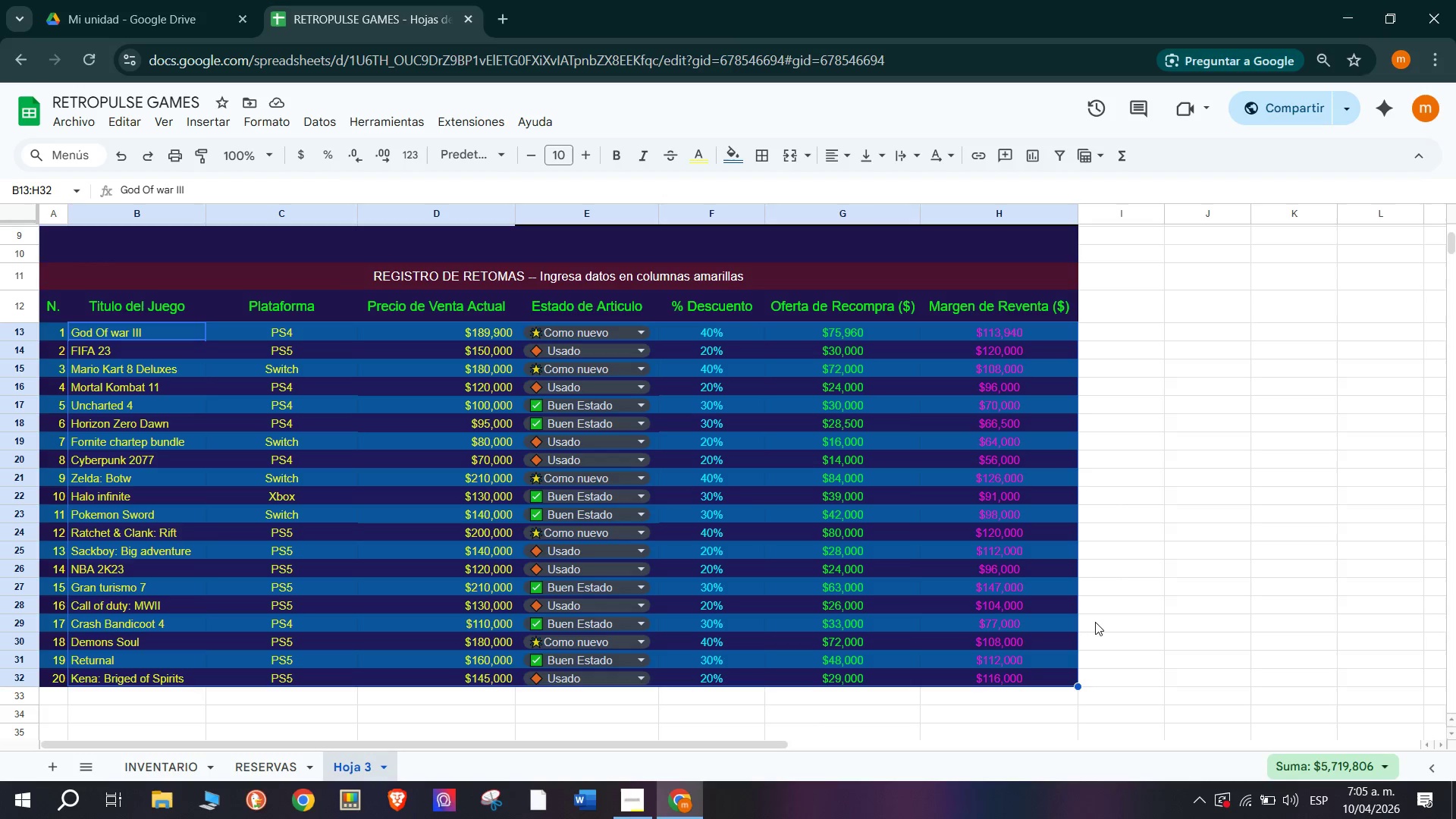 
wait(69.66)
 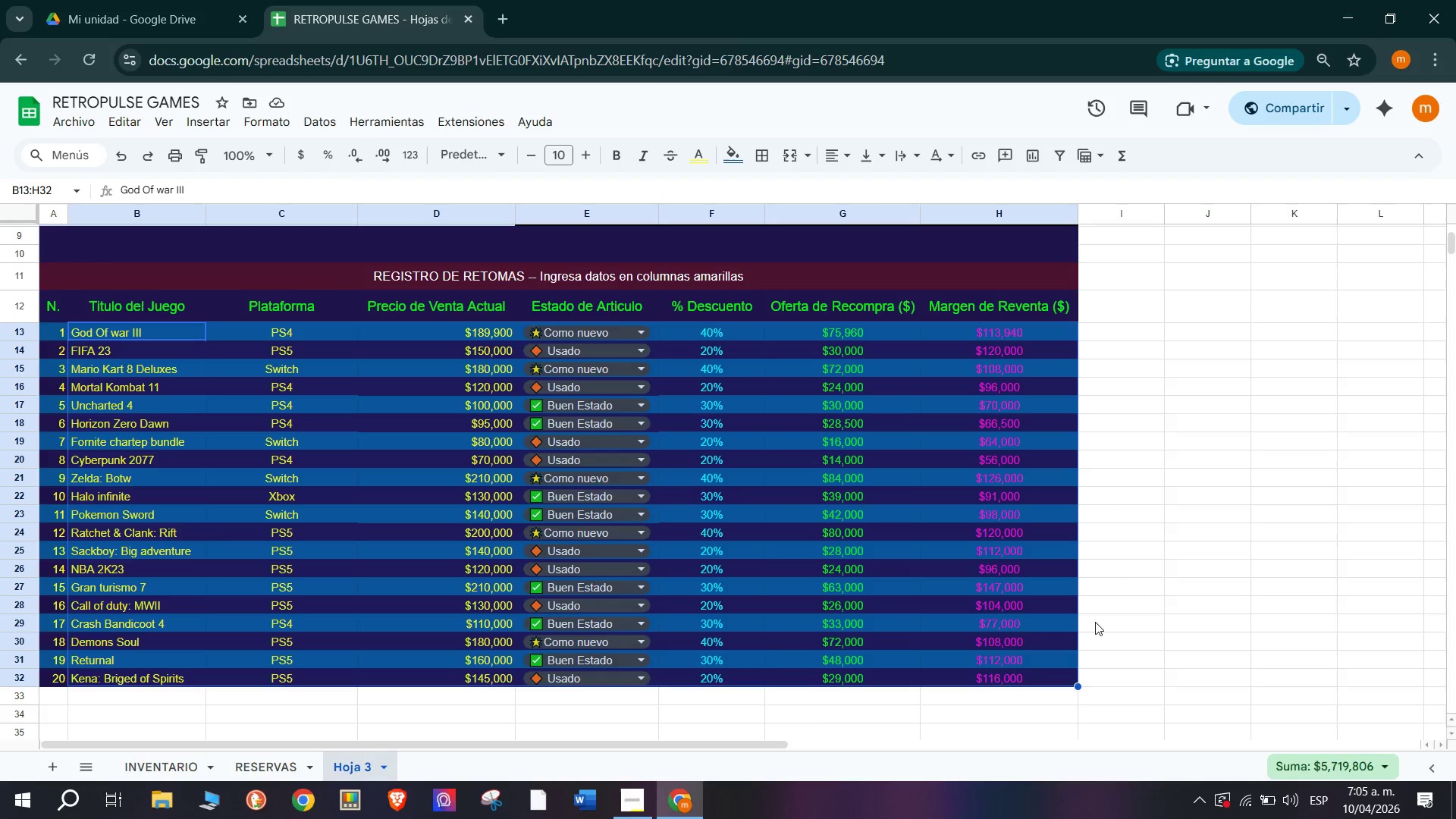 
key(Control+ControlLeft)
 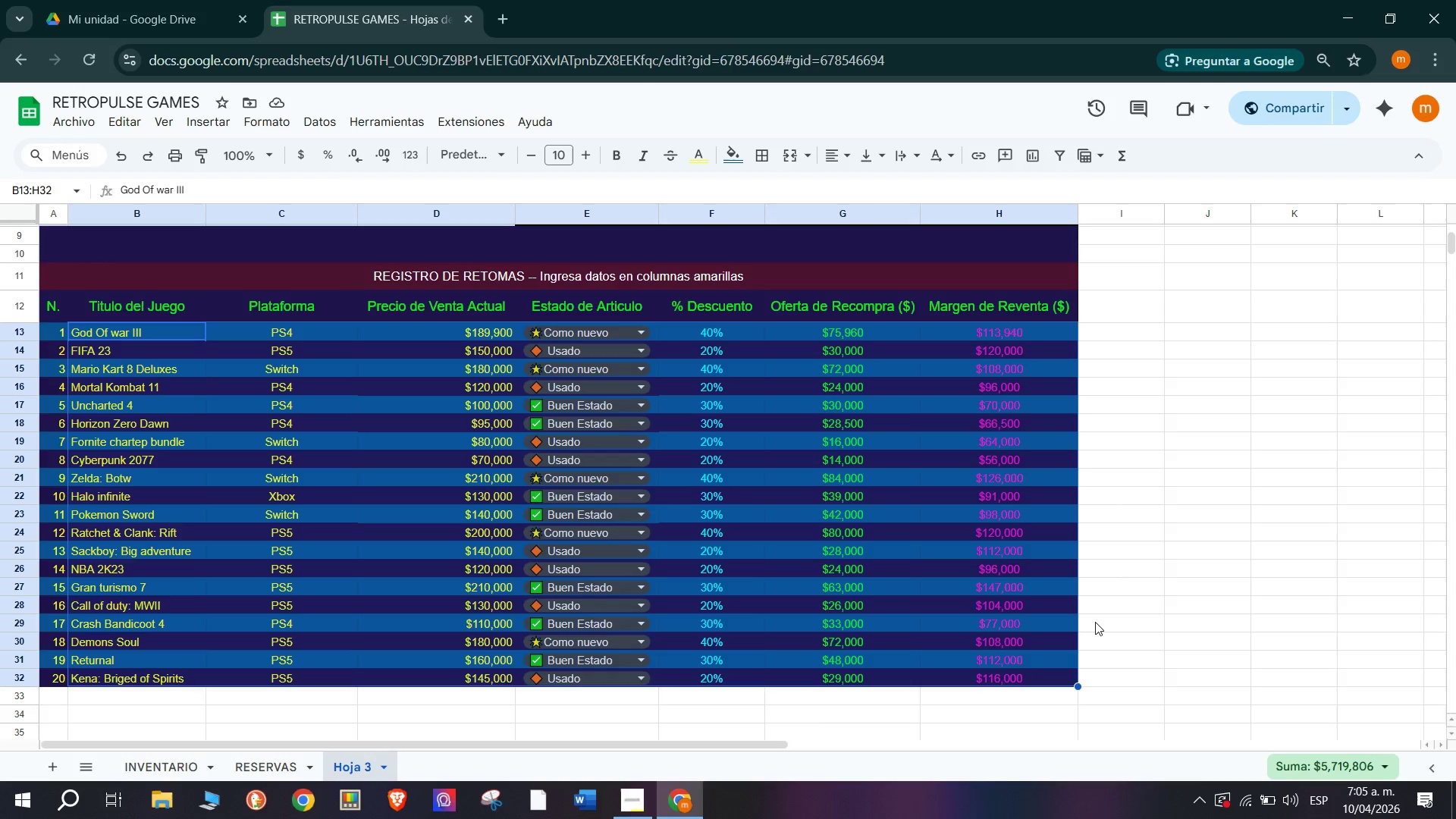 
hold_key(key=ControlLeft, duration=0.94)
 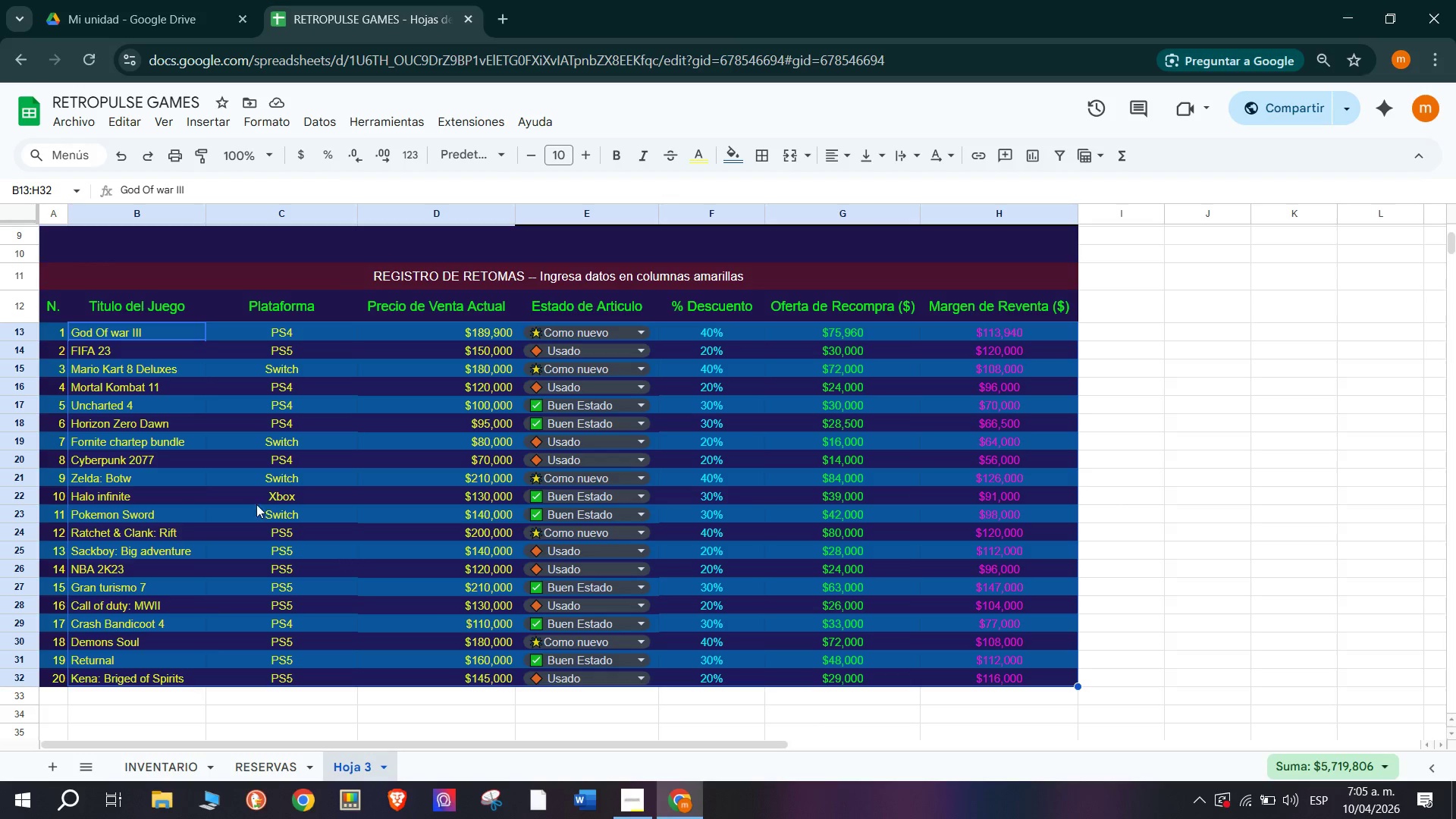 
hold_key(key=ControlLeft, duration=0.56)
 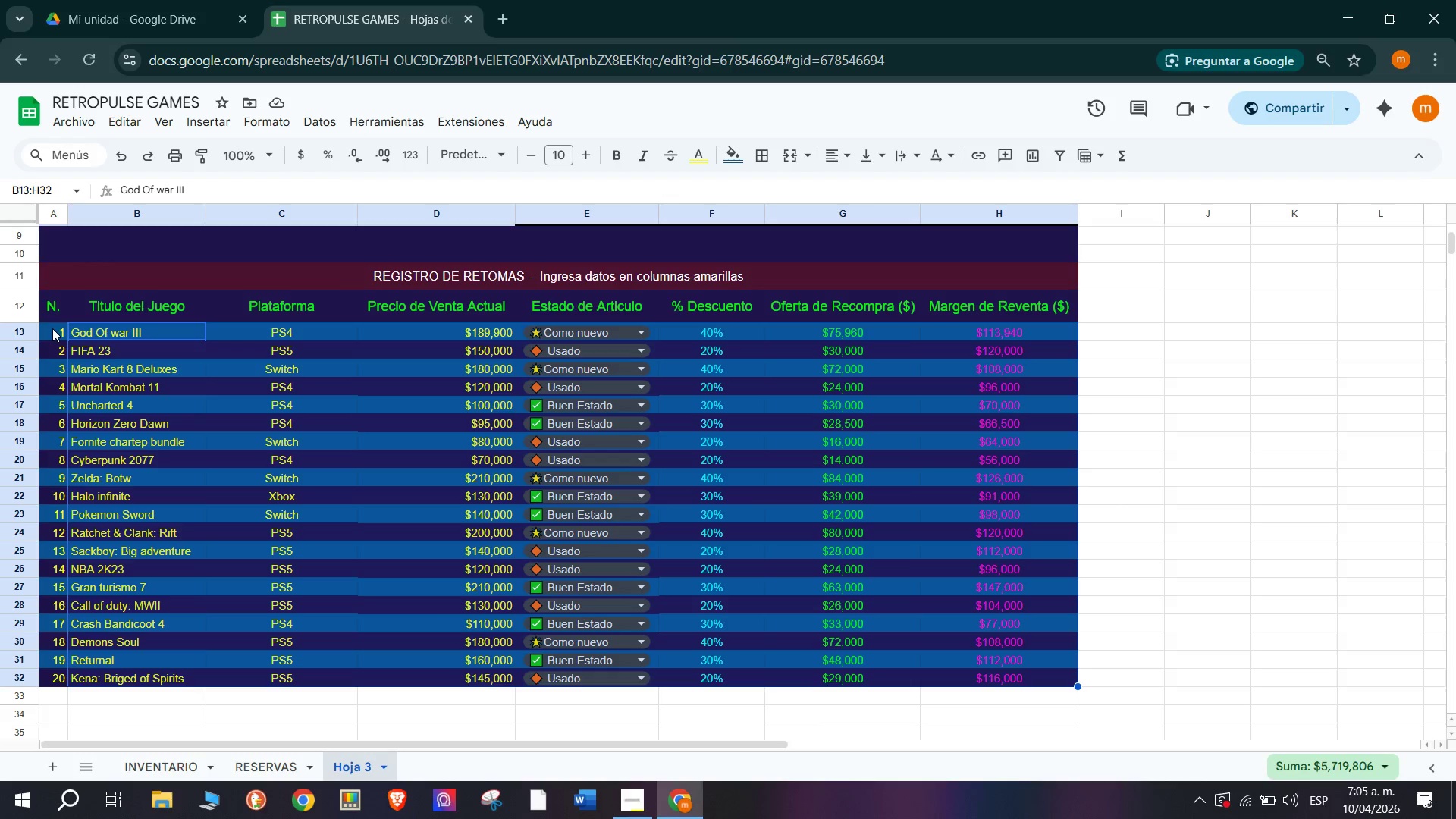 
left_click_drag(start_coordinate=[52, 328], to_coordinate=[233, 447])
 